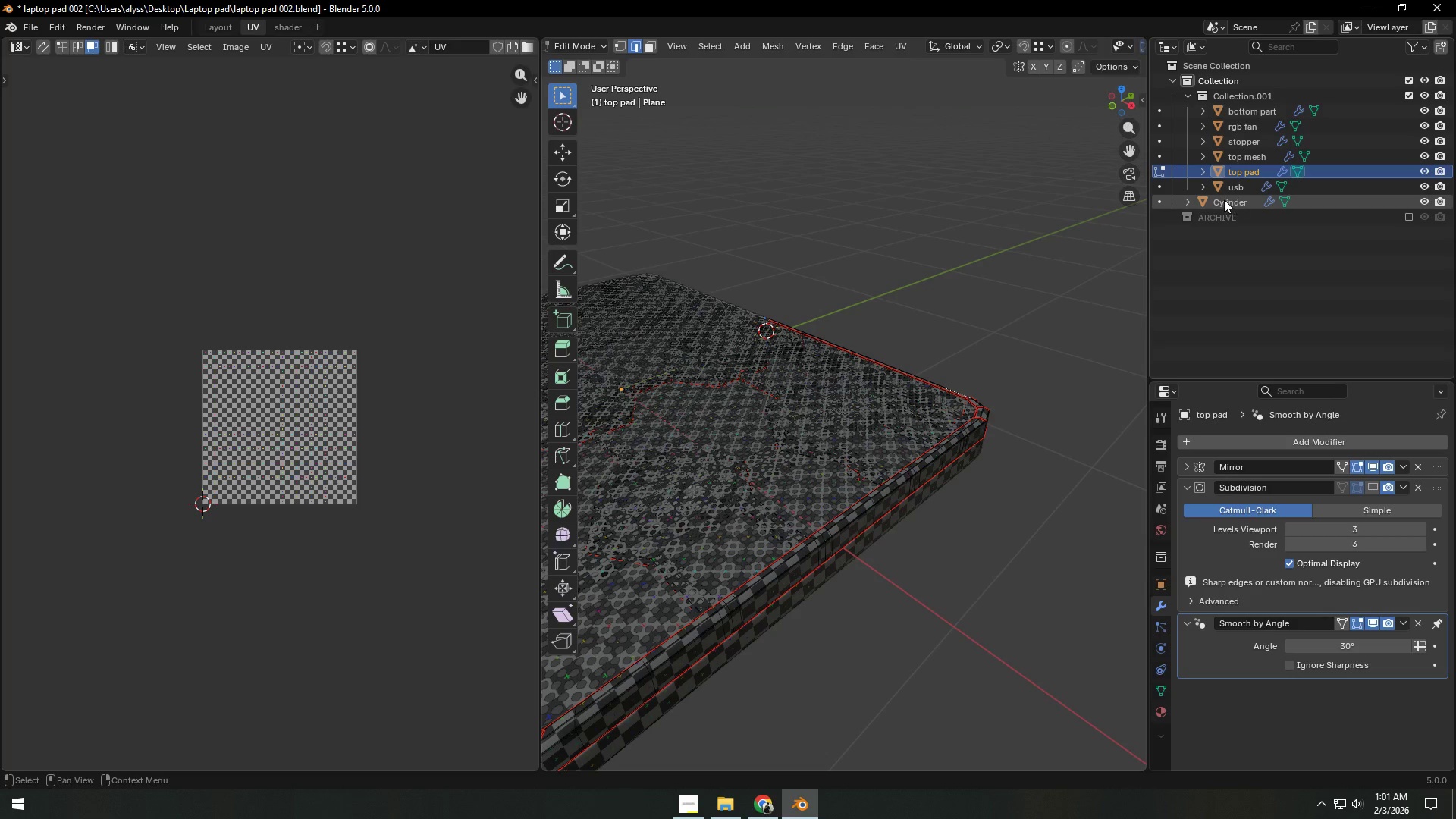 
left_click([1223, 197])
 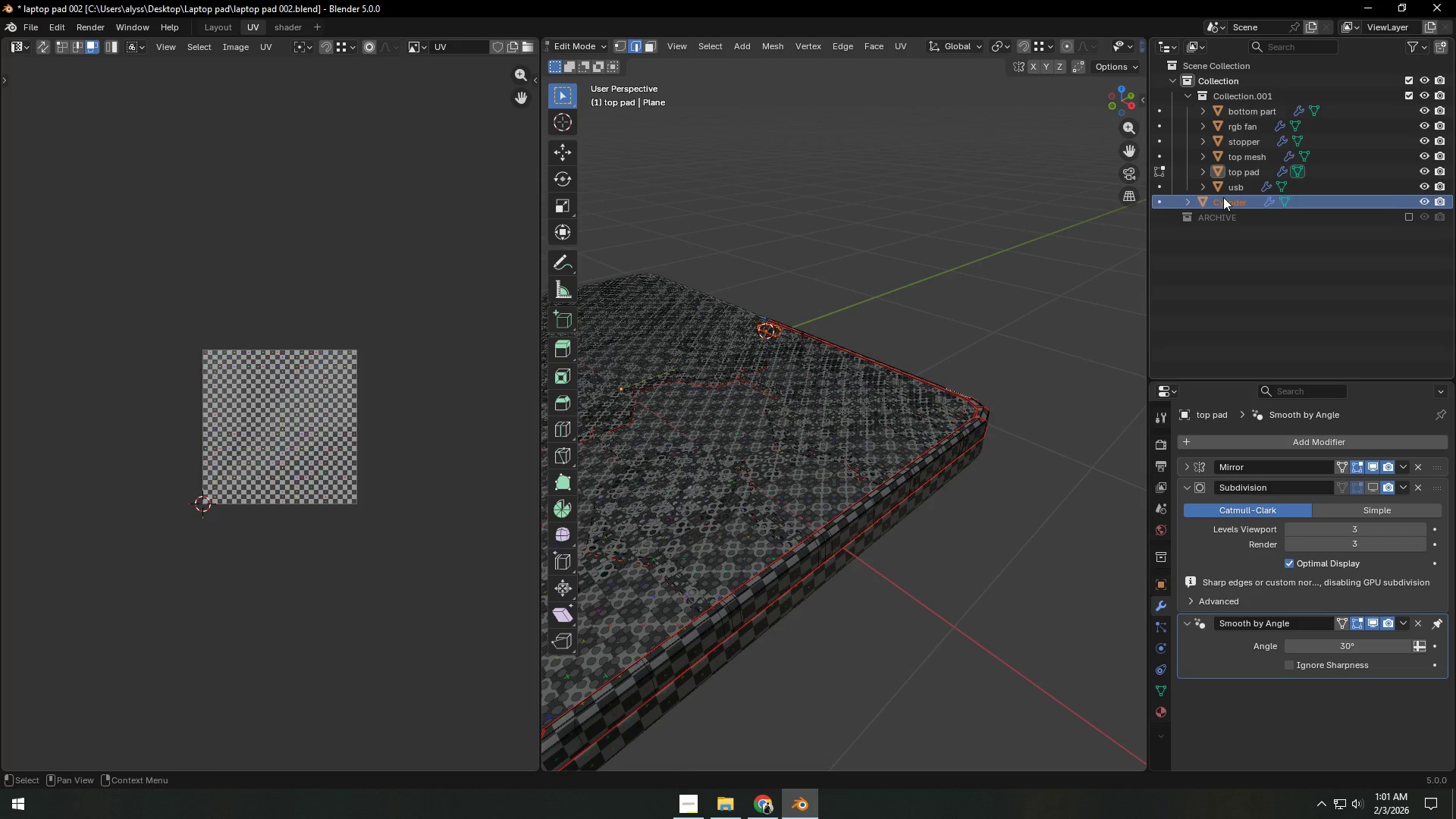 
double_click([1223, 197])
 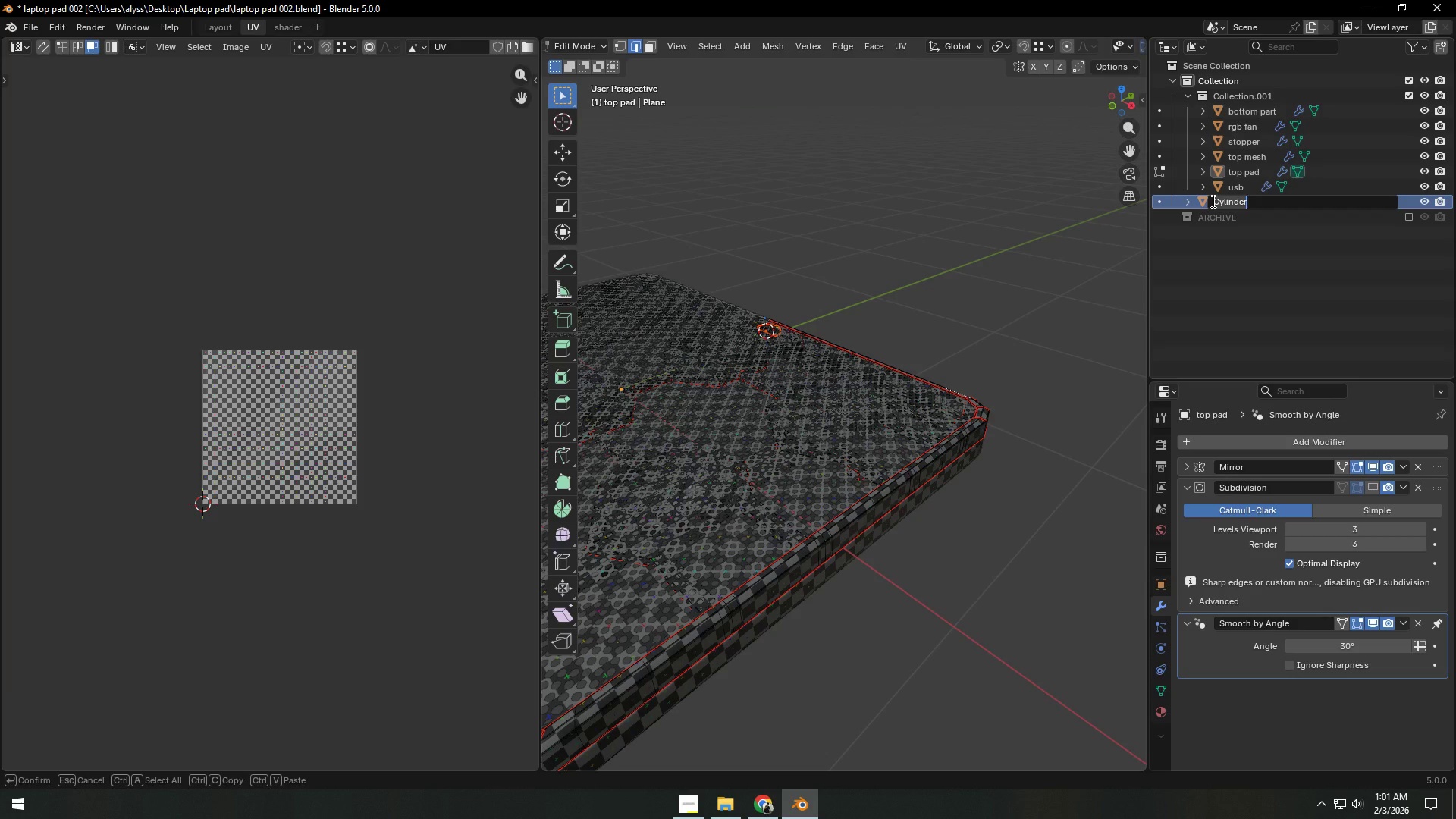 
type(fan)
 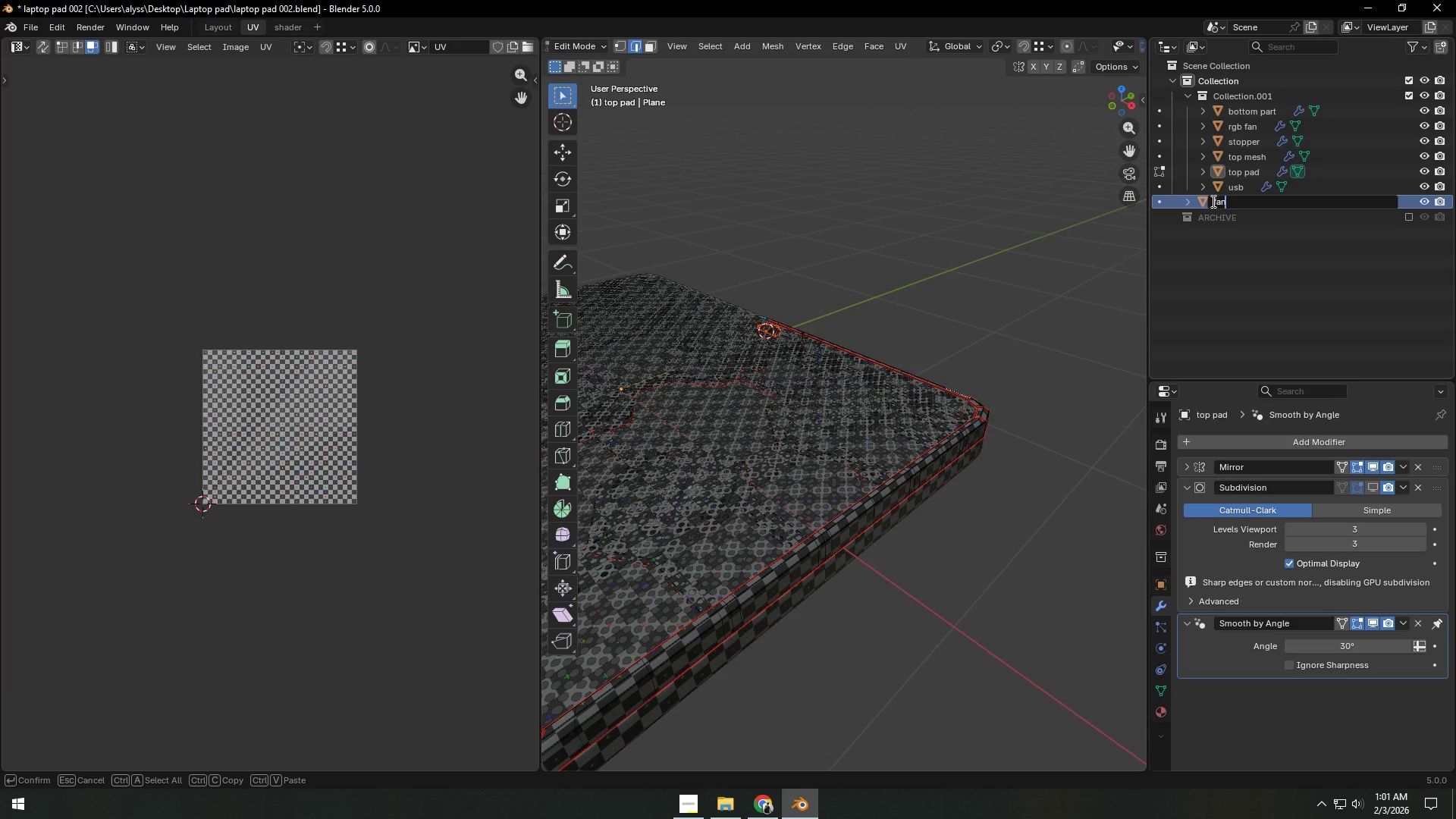 
type( adjux)
key(Backspace)
type(ster)
 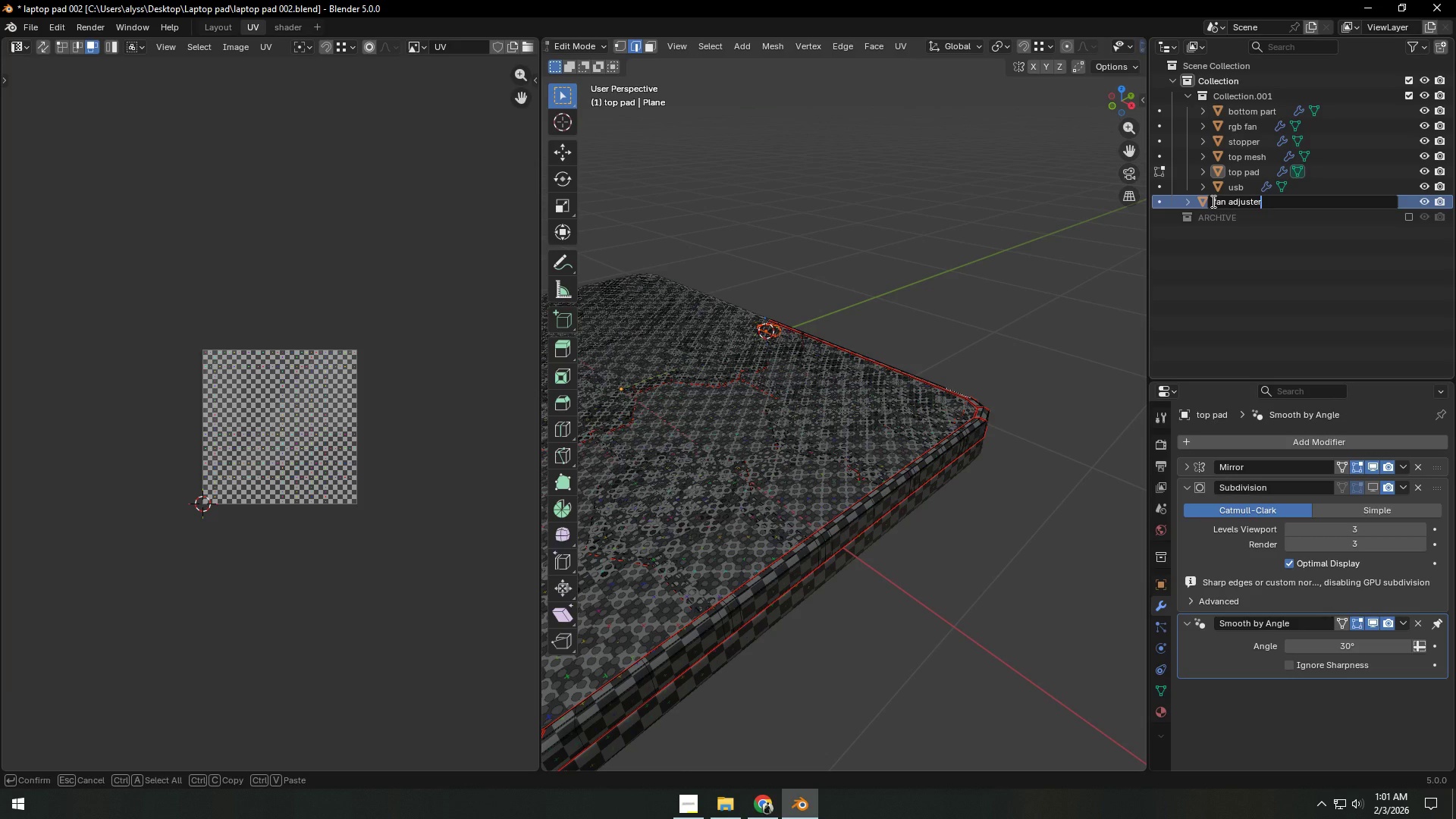 
key(Enter)
 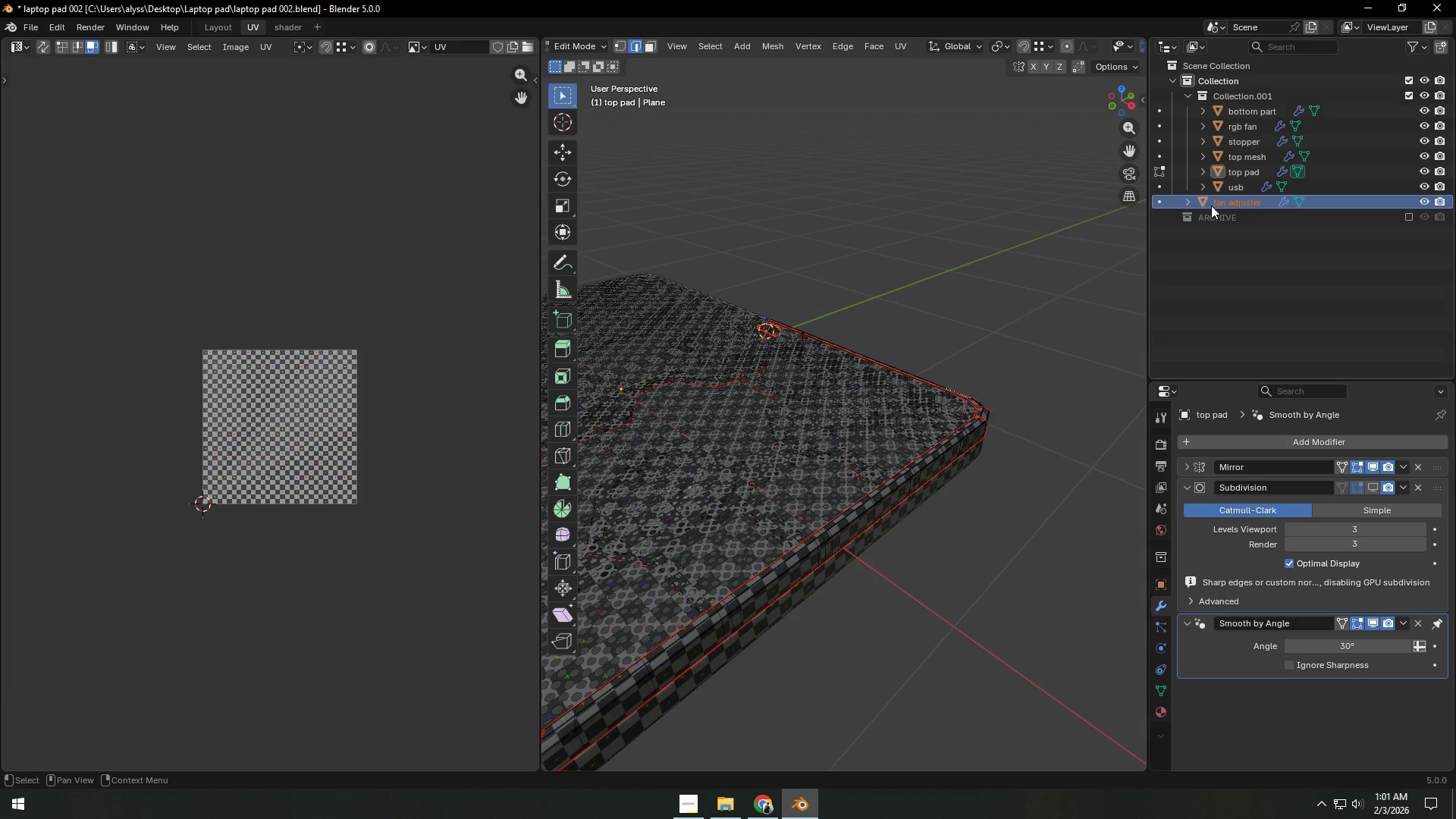 
left_click_drag(start_coordinate=[1223, 205], to_coordinate=[1238, 144])
 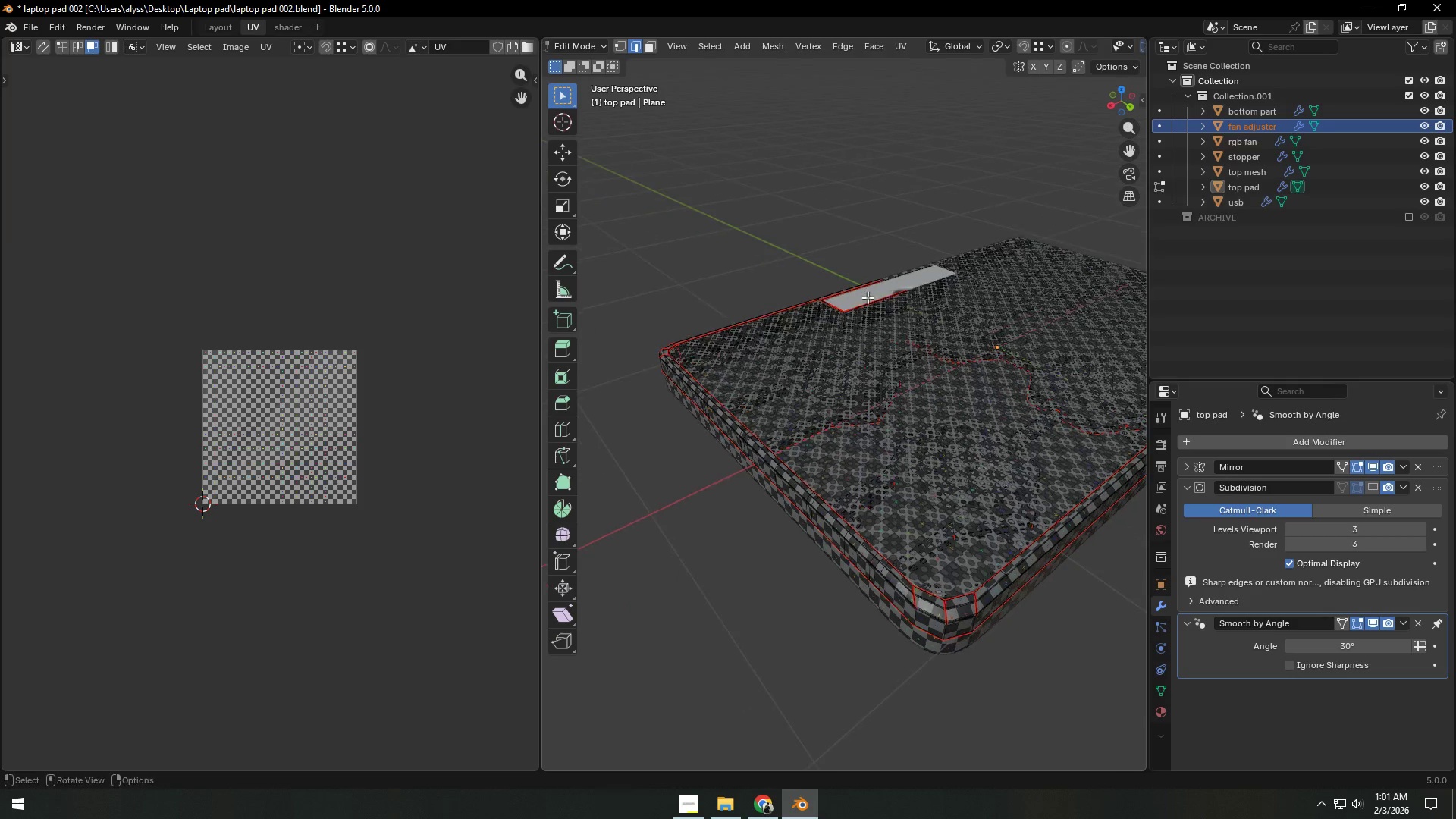 
key(Shift+ShiftLeft)
 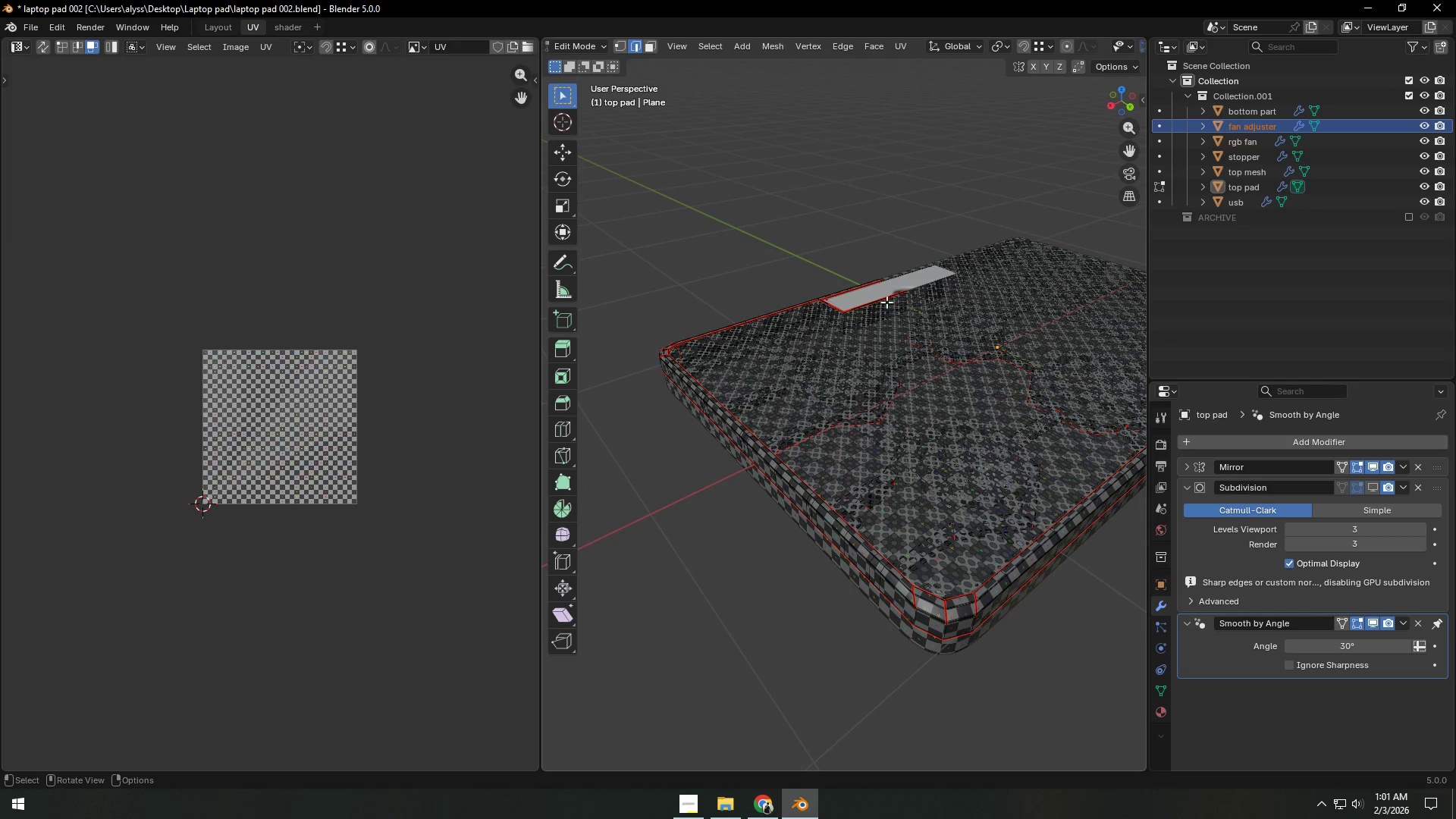 
left_click([880, 292])
 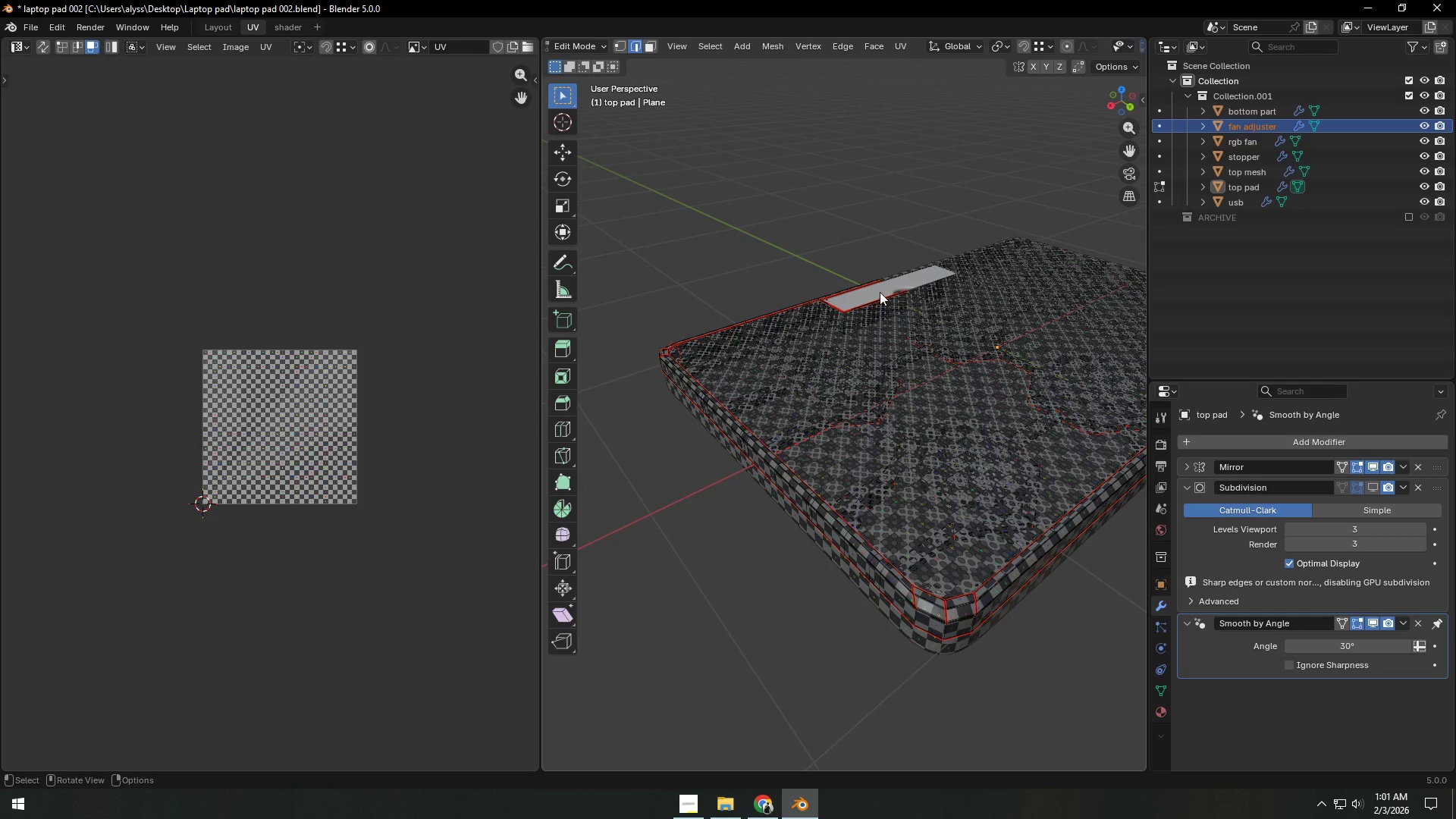 
key(Tab)
 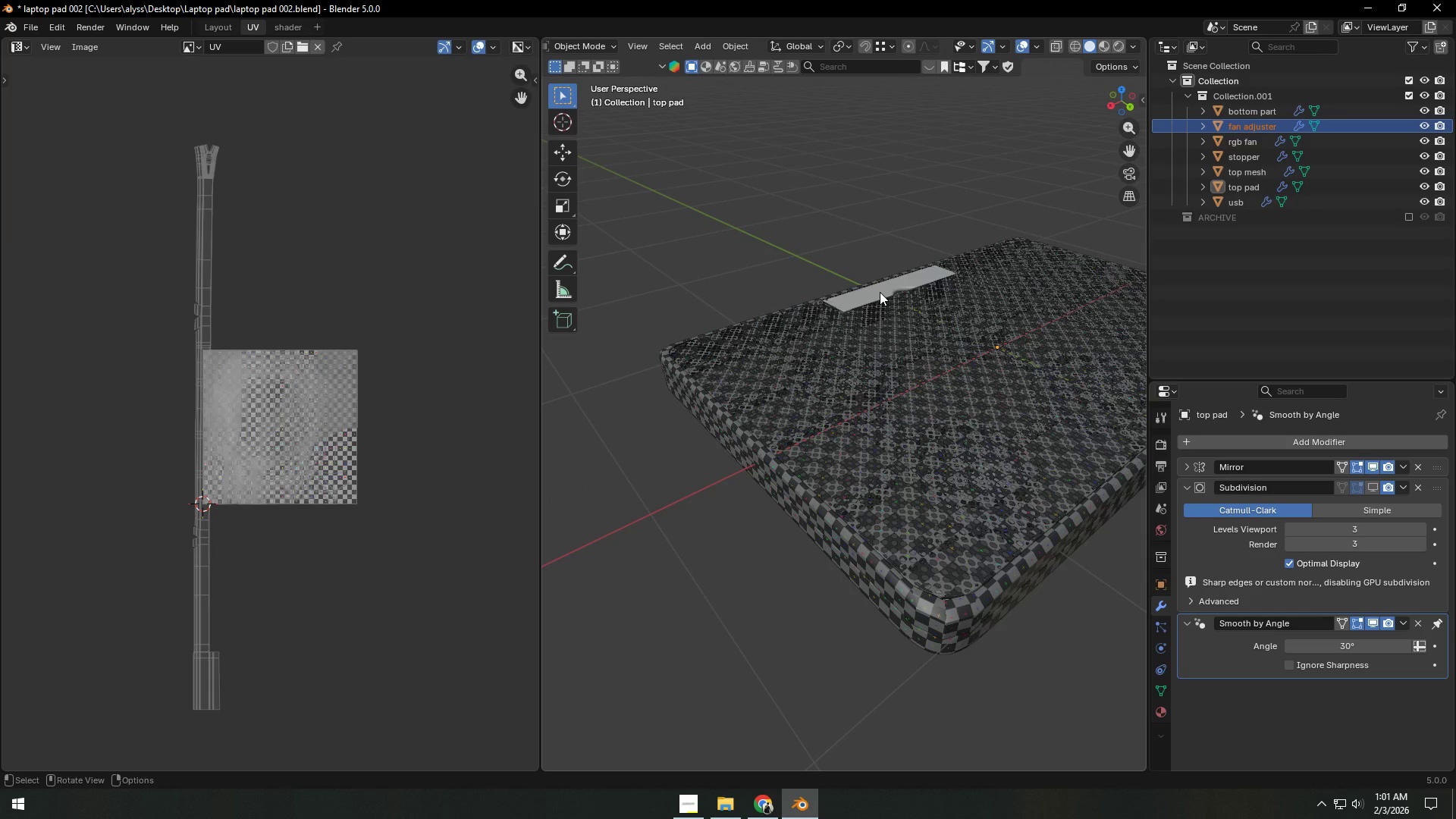 
left_click([880, 292])
 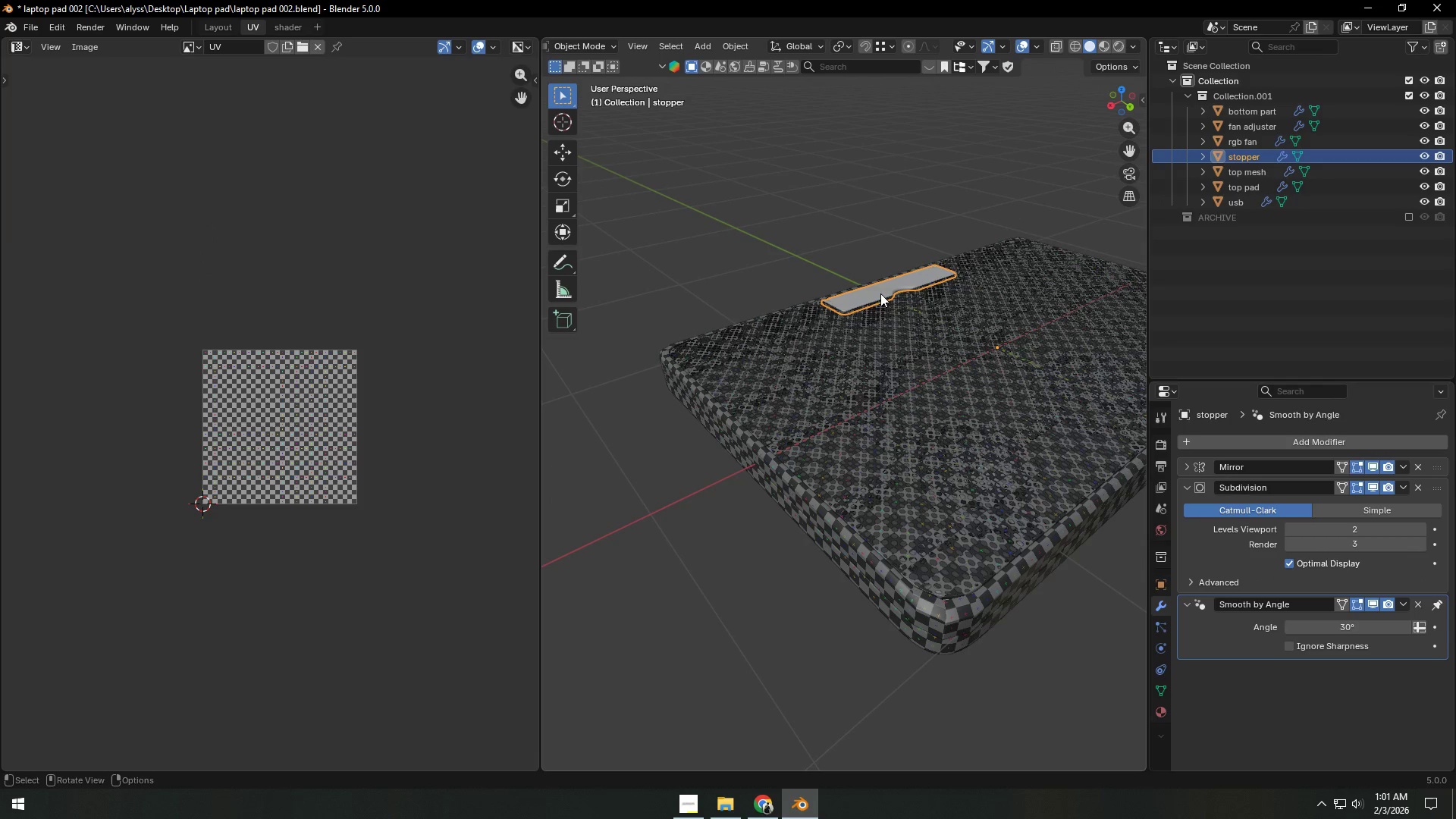 
hold_key(key=ShiftLeft, duration=1.51)
 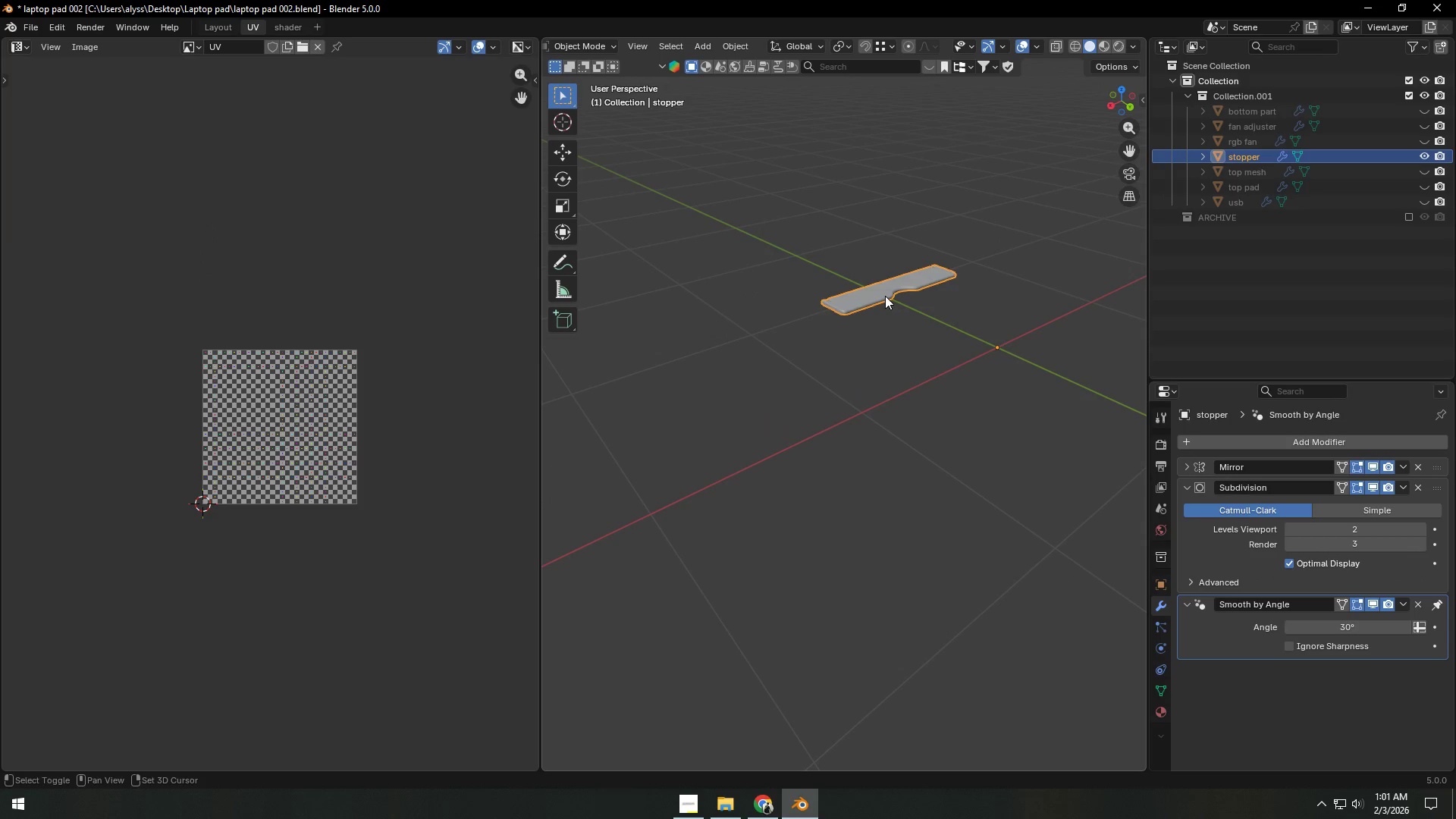 
key(Shift+ShiftLeft)
 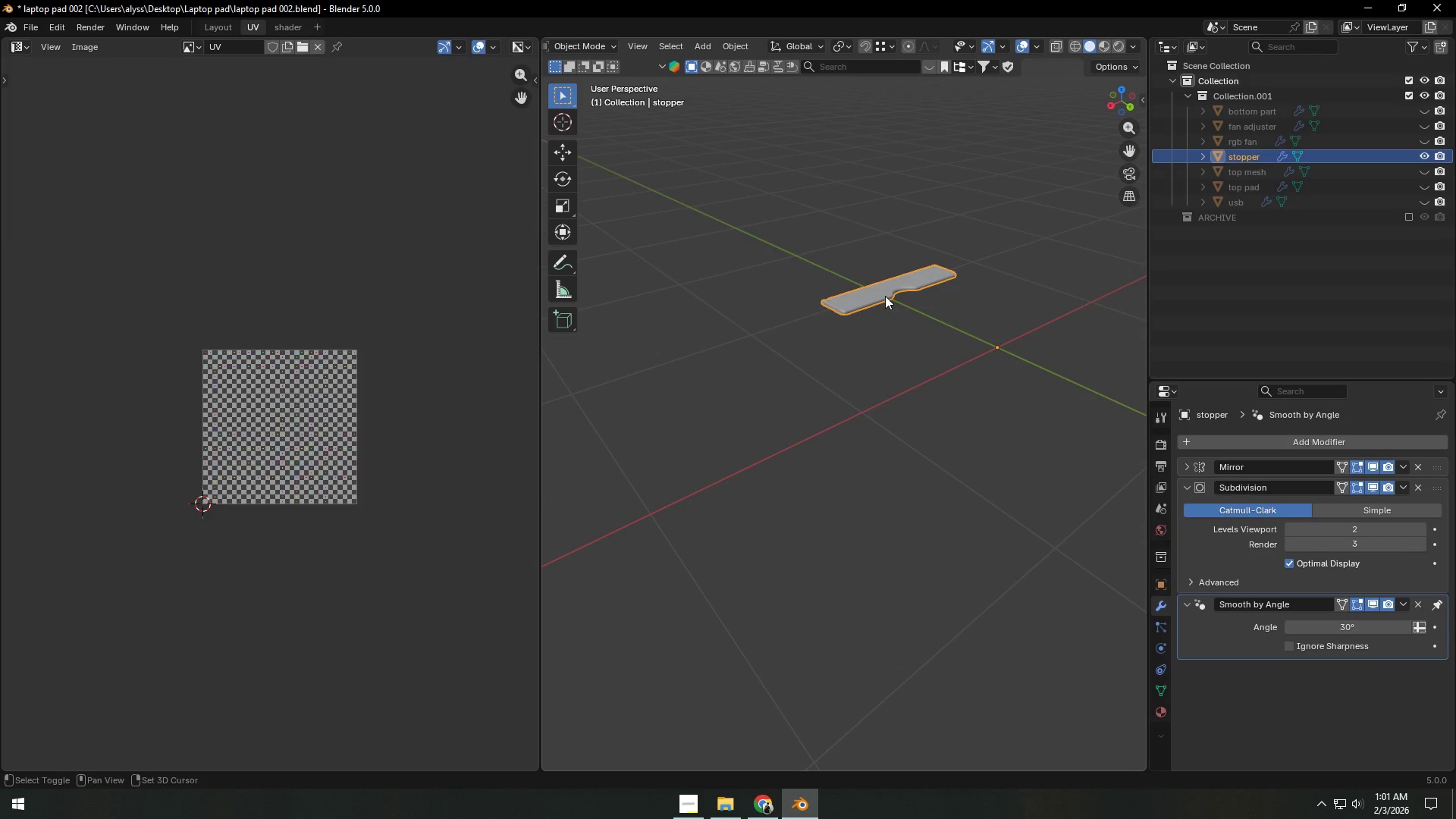 
key(Shift+H)
 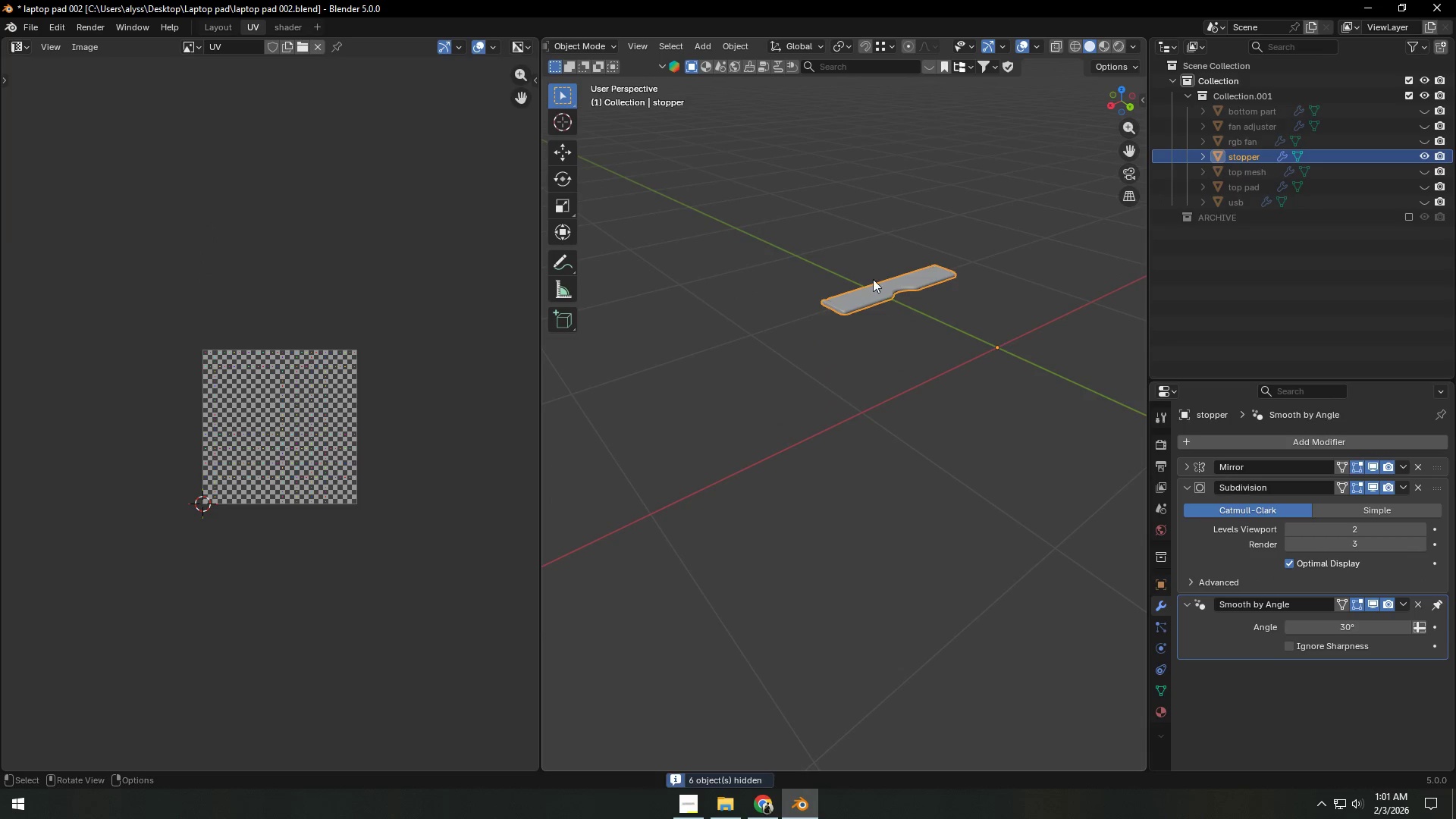 
key(Tab)
 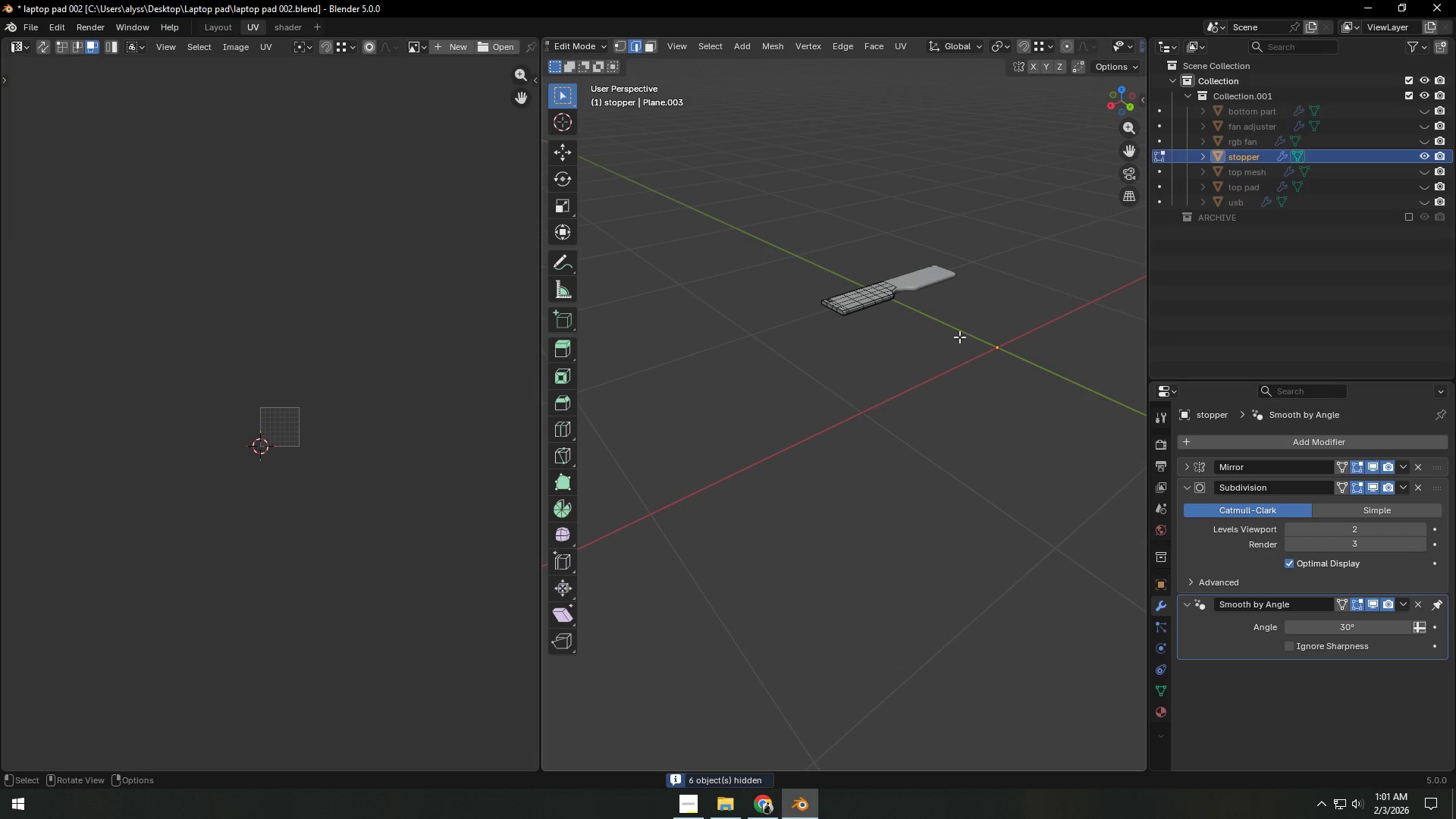 
key(Tab)
 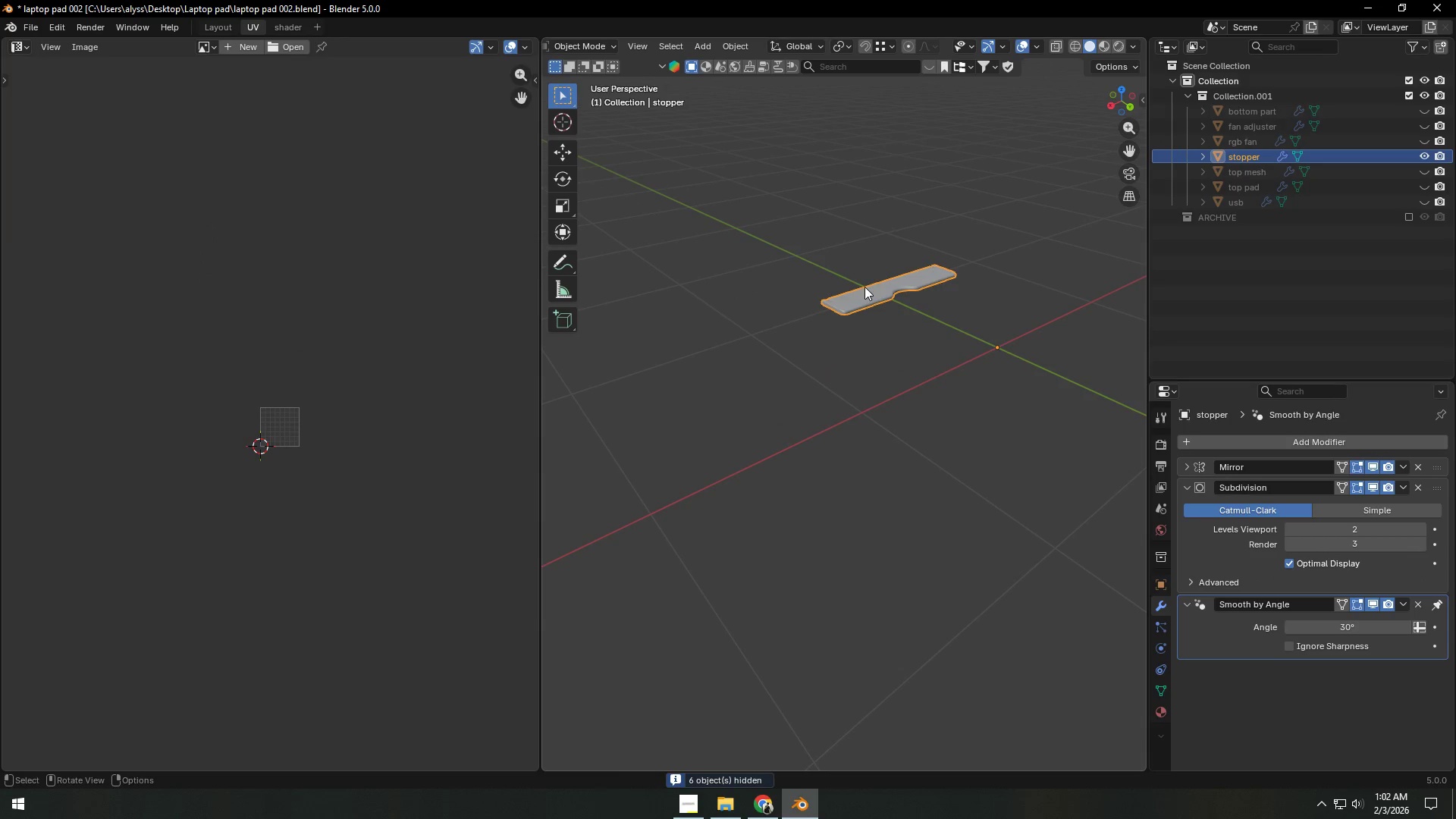 
key(Backquote)
 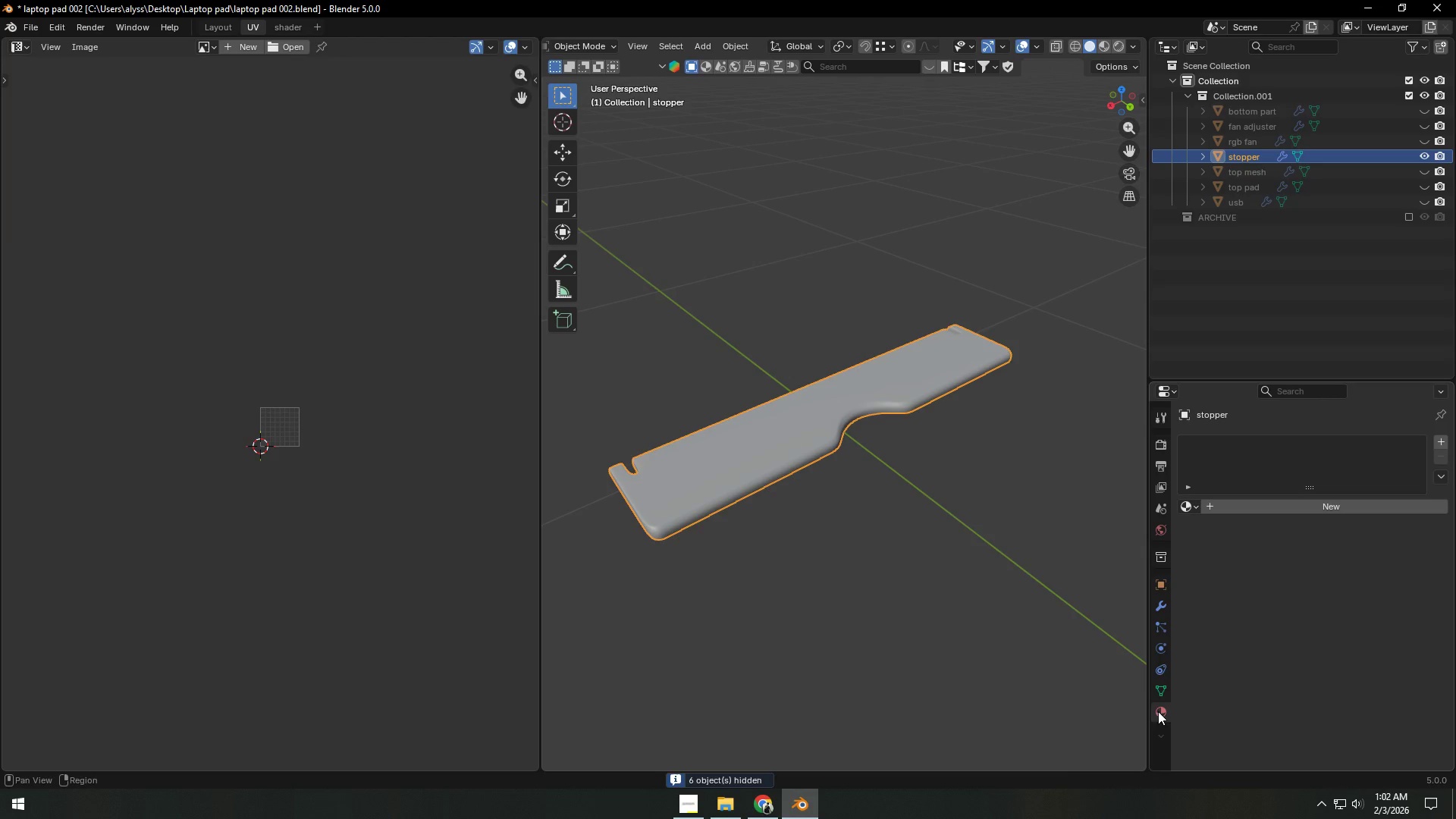 
left_click([1191, 507])
 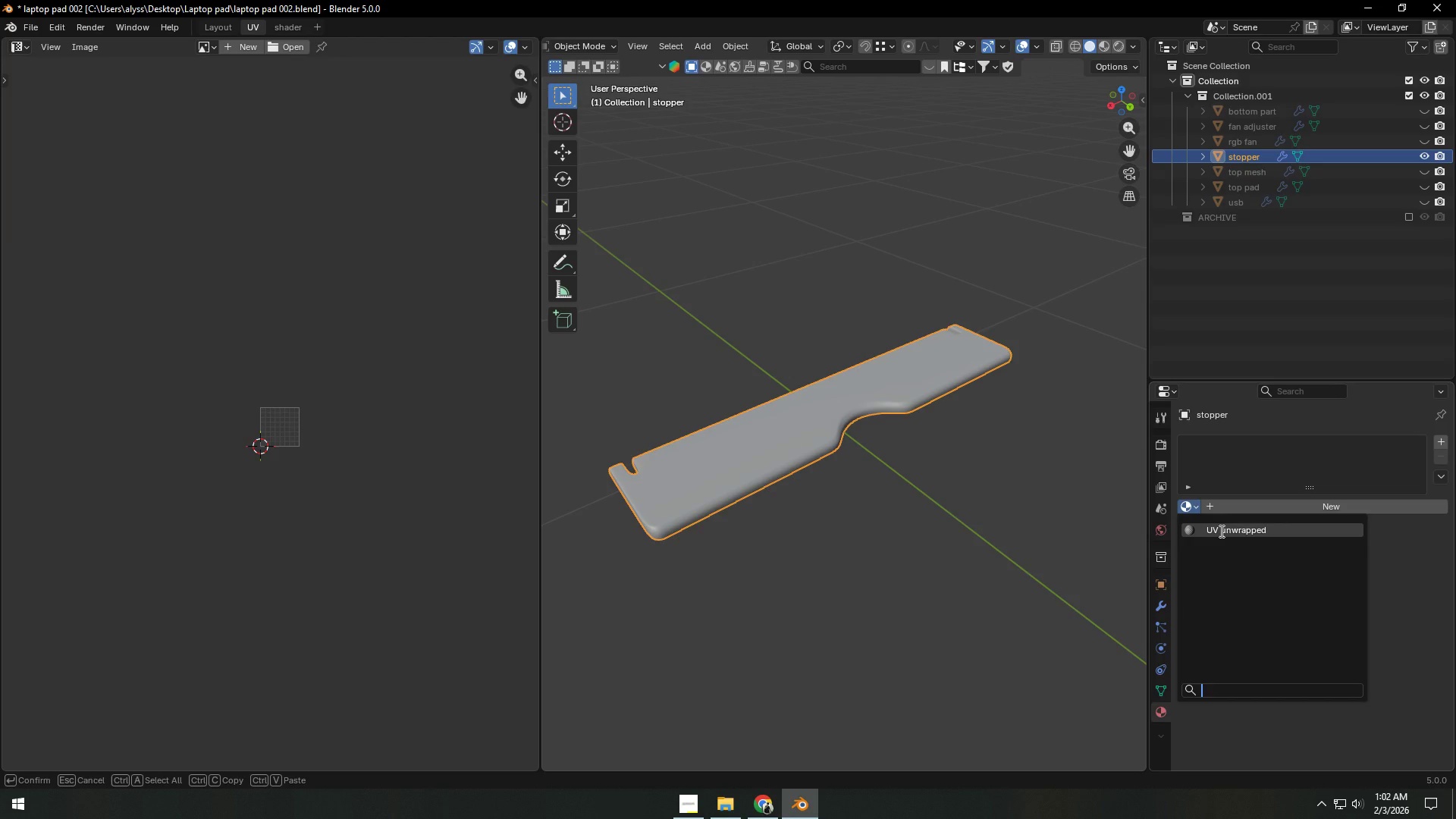 
left_click([1220, 531])
 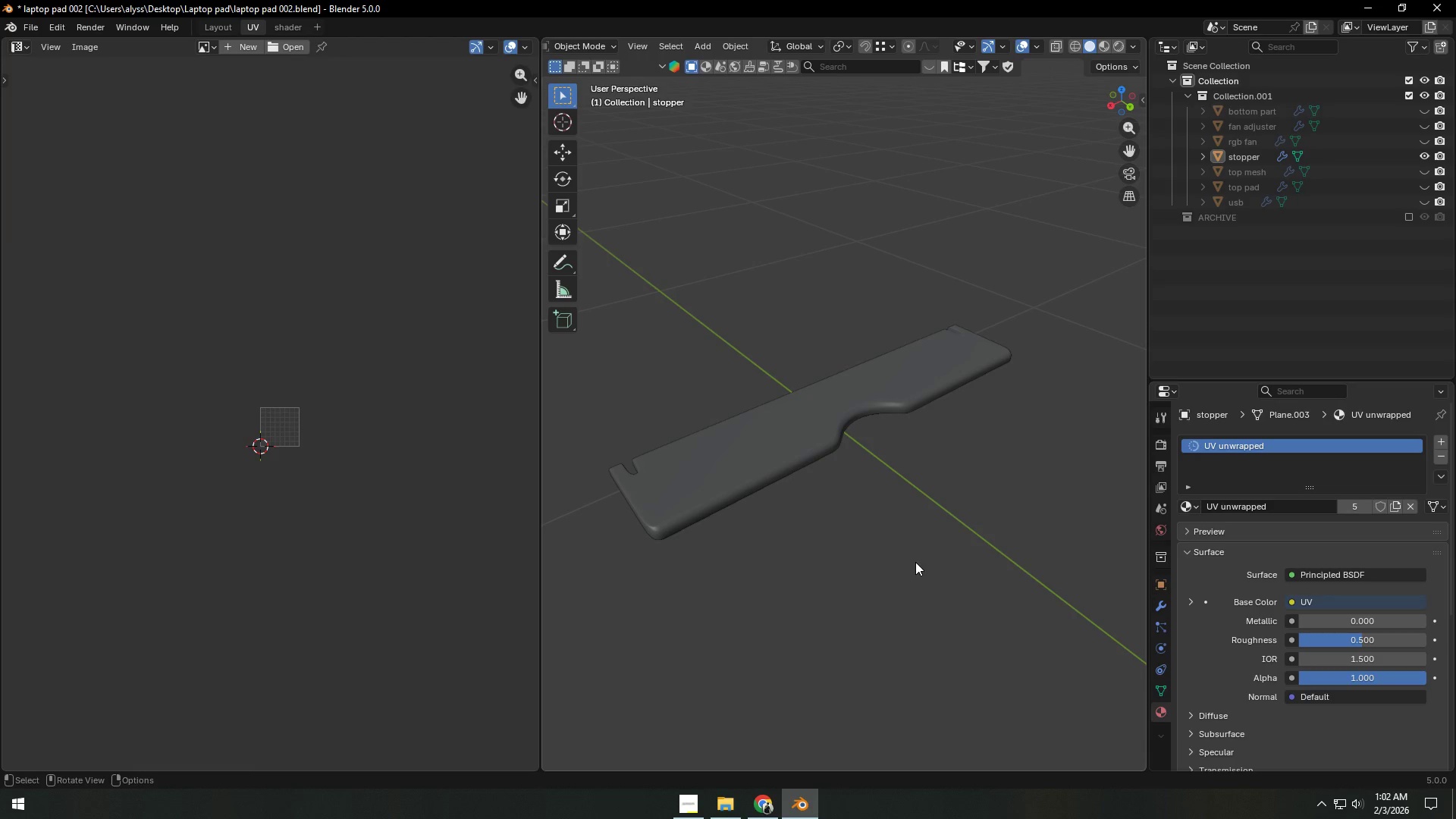 
double_click([721, 450])
 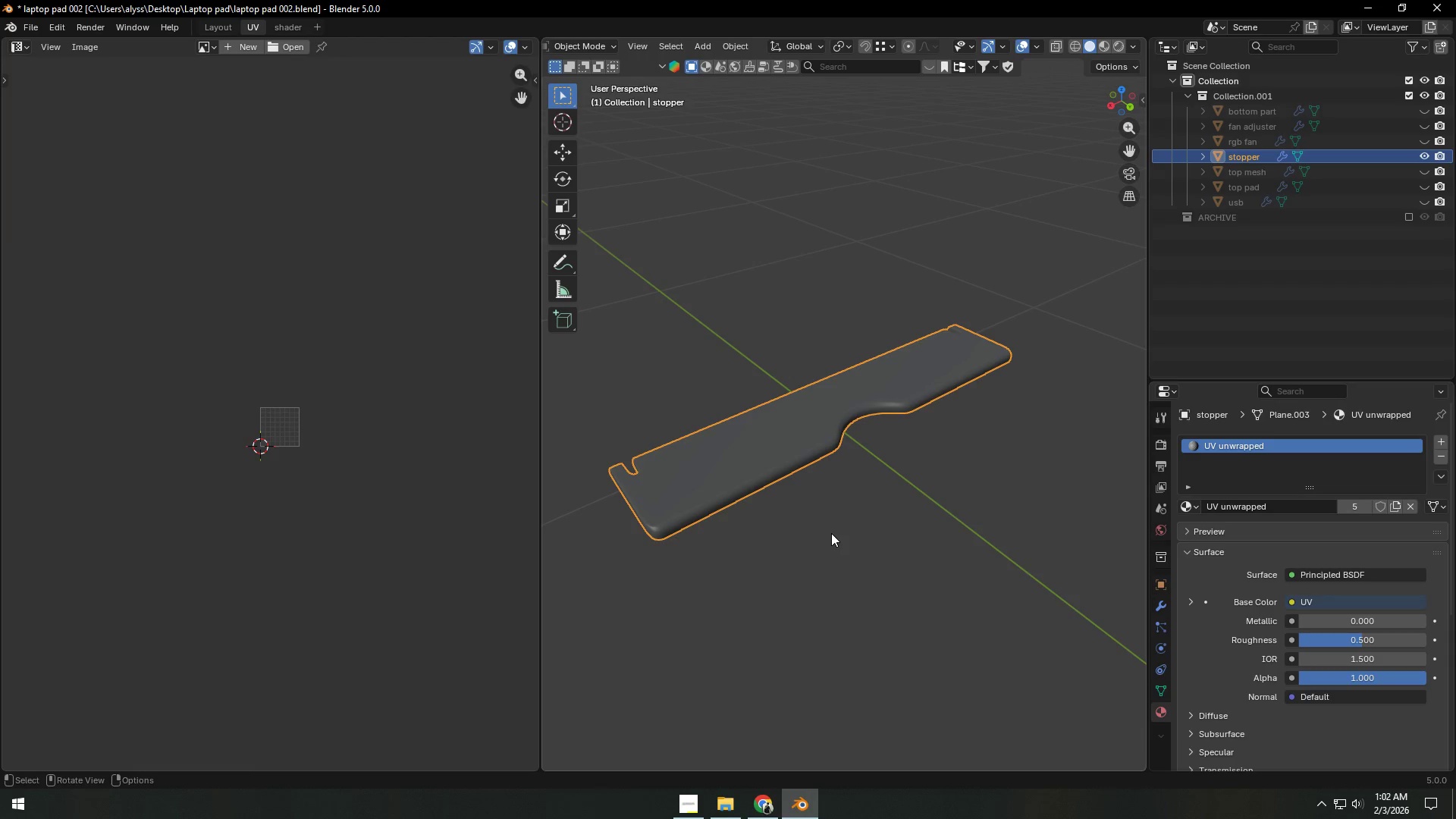 
key(Tab)
 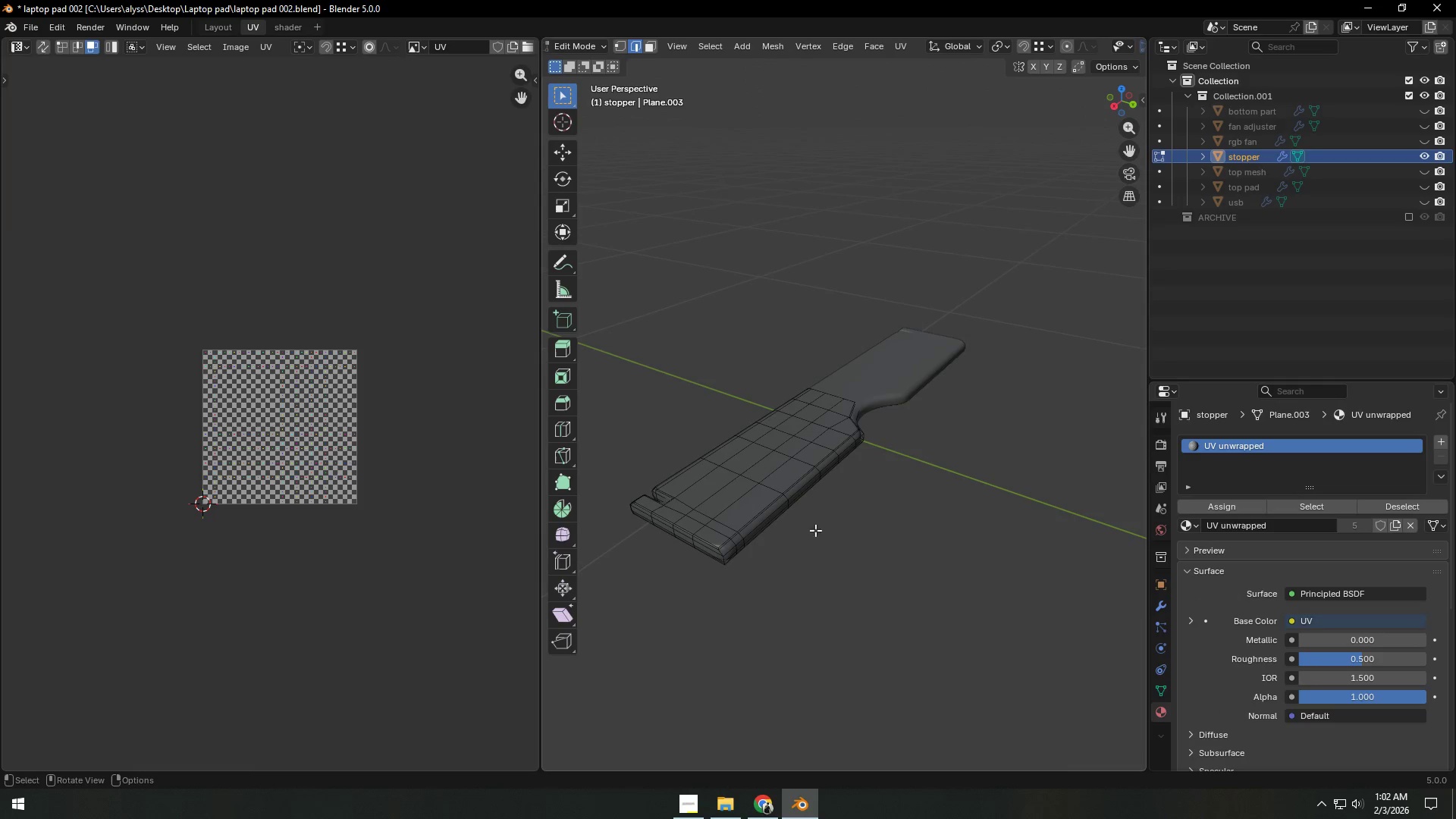 
scroll: coordinate [833, 533], scroll_direction: up, amount: 3.0
 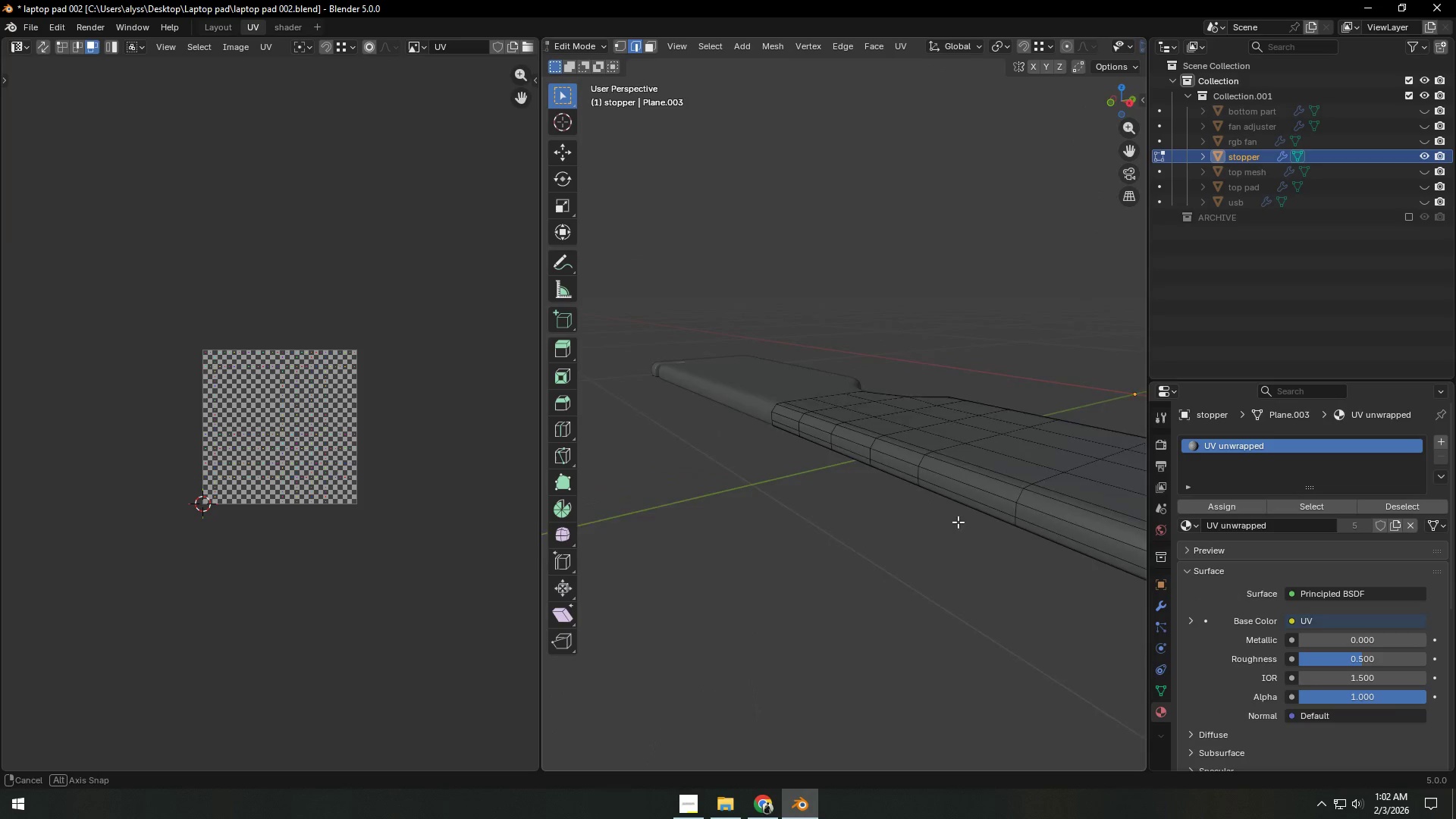 
key(Shift+ShiftLeft)
 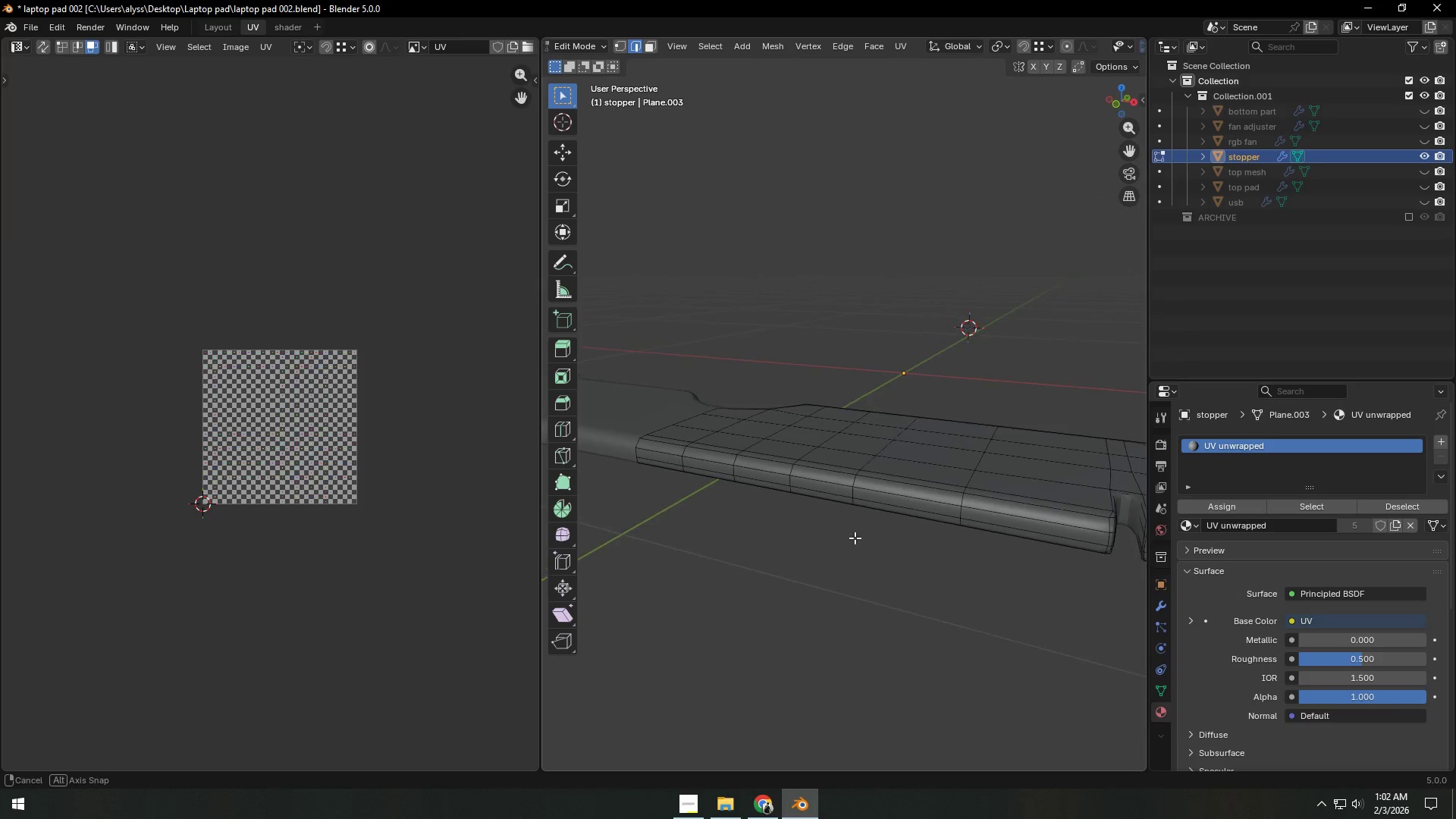 
hold_key(key=ShiftLeft, duration=0.36)
 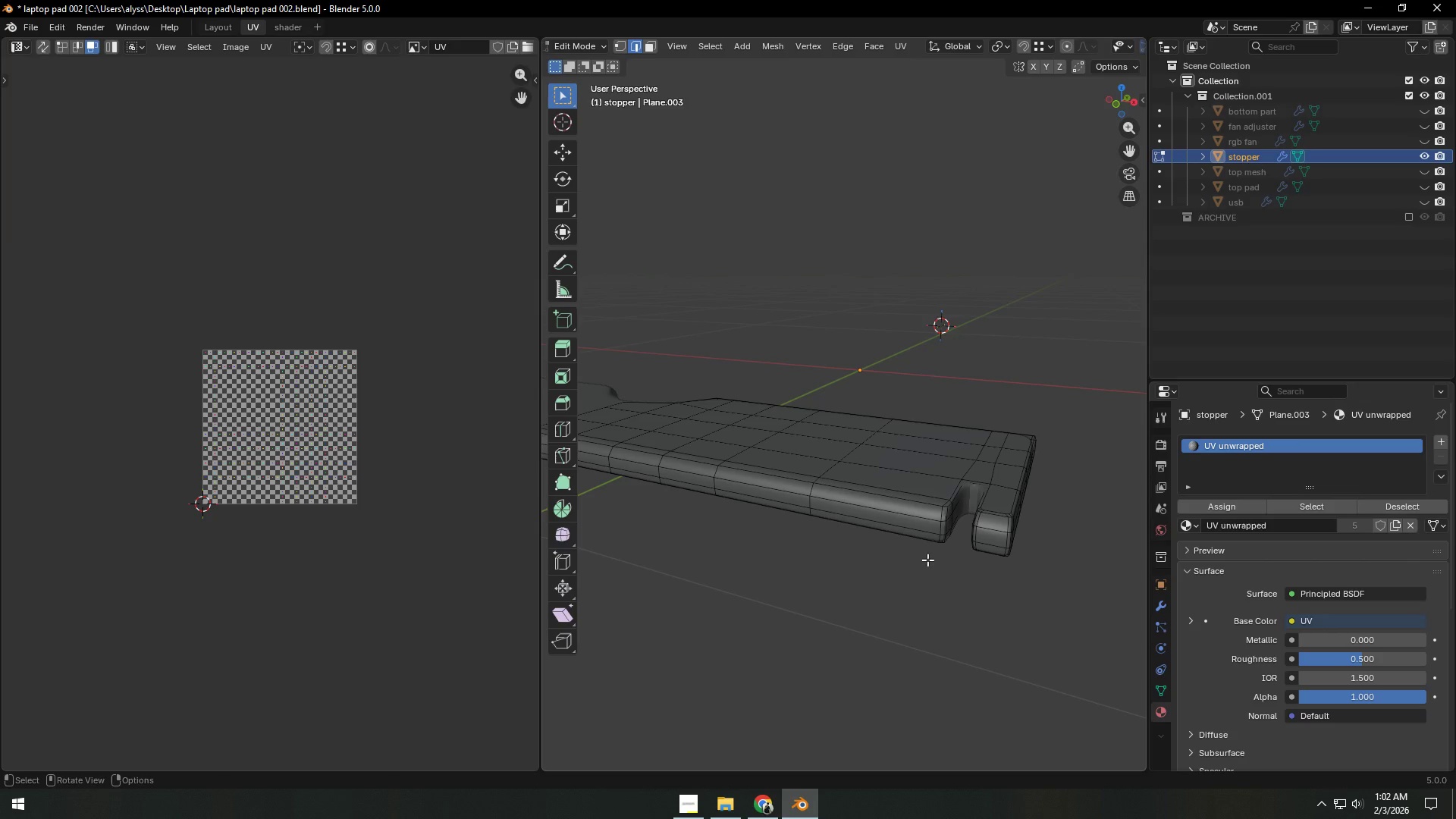 
hold_key(key=ShiftLeft, duration=0.34)
 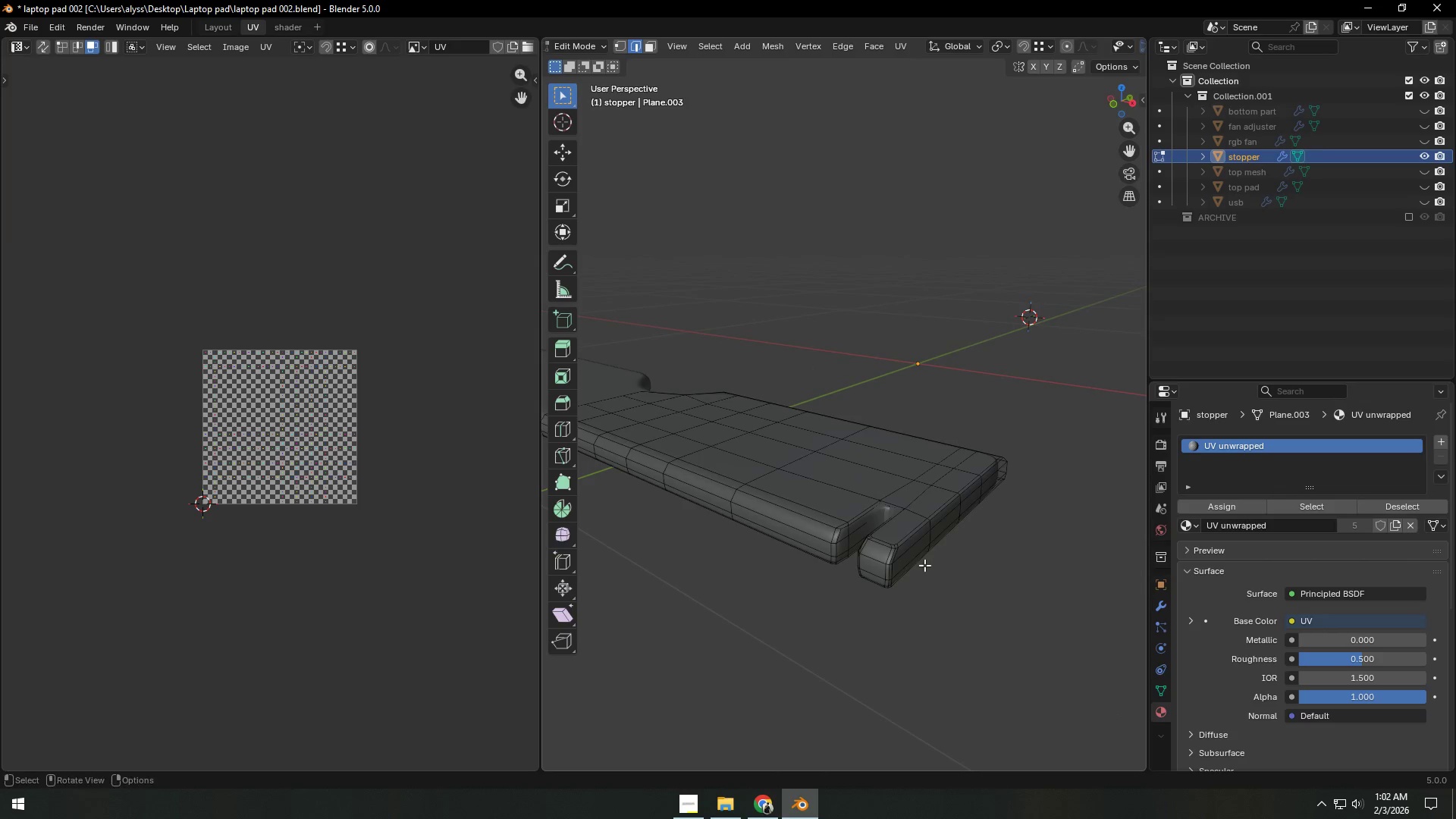 
scroll: coordinate [922, 566], scroll_direction: up, amount: 2.0
 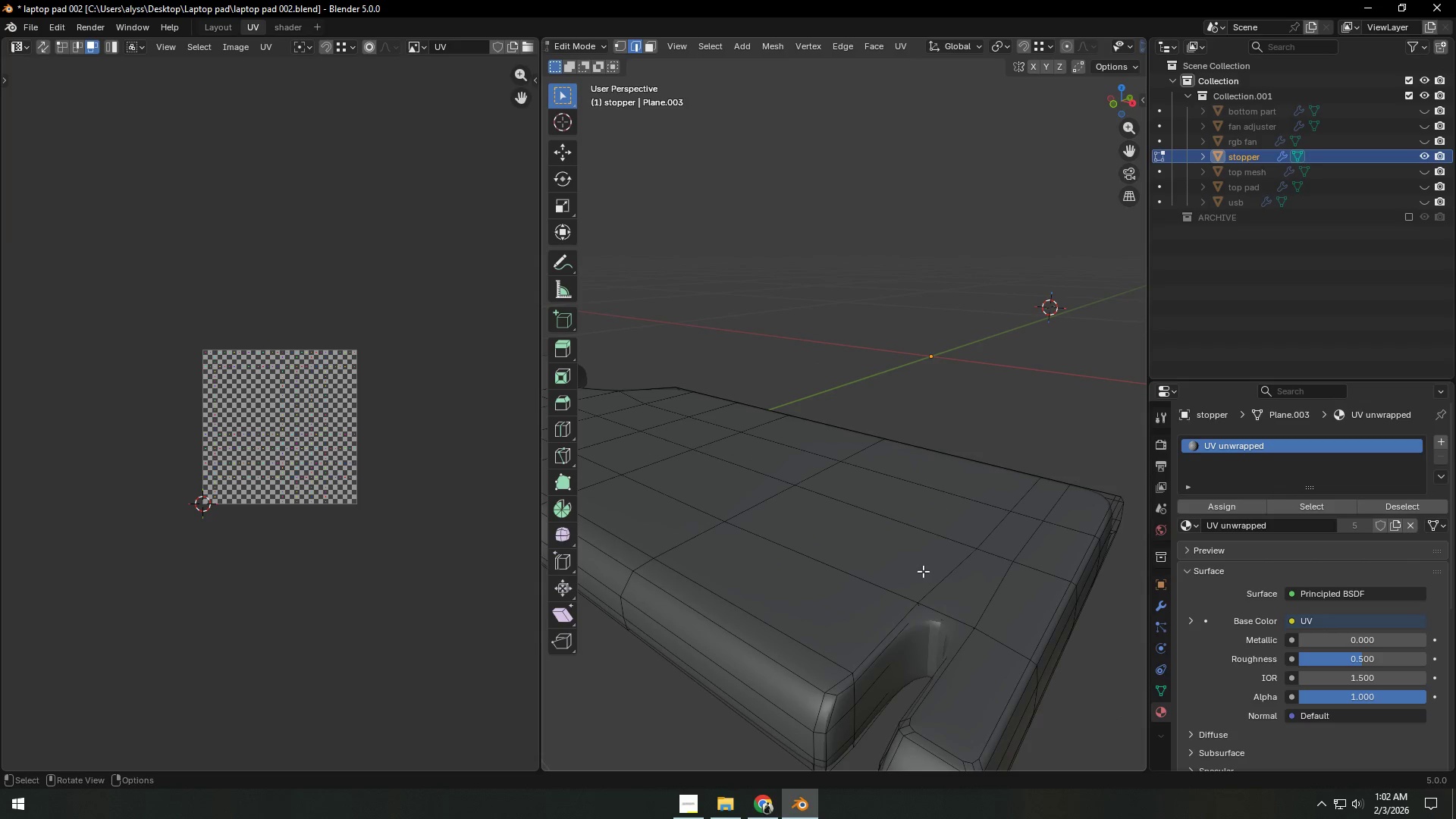 
hold_key(key=ShiftLeft, duration=0.53)
 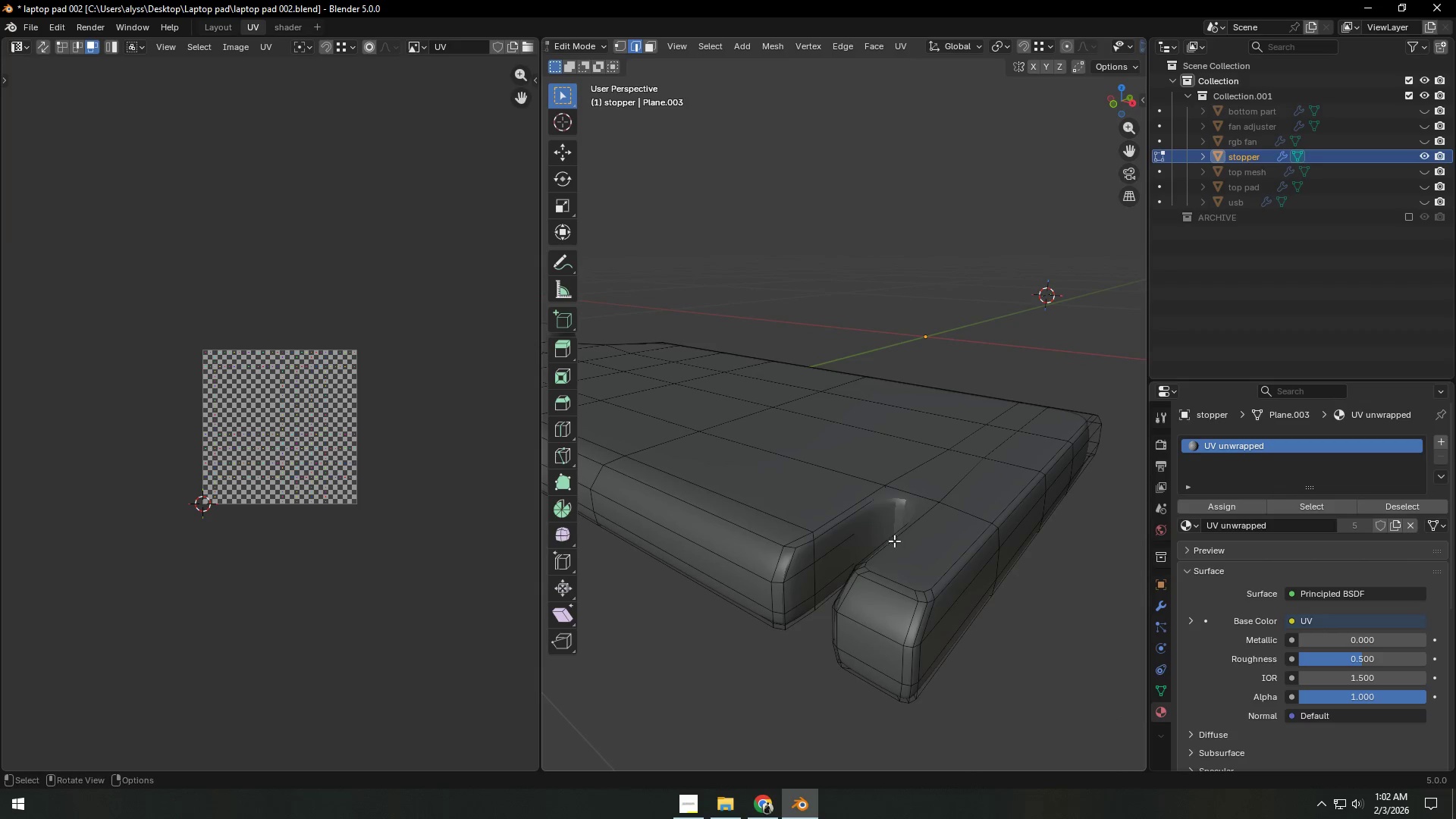 
hold_key(key=ShiftLeft, duration=0.31)
 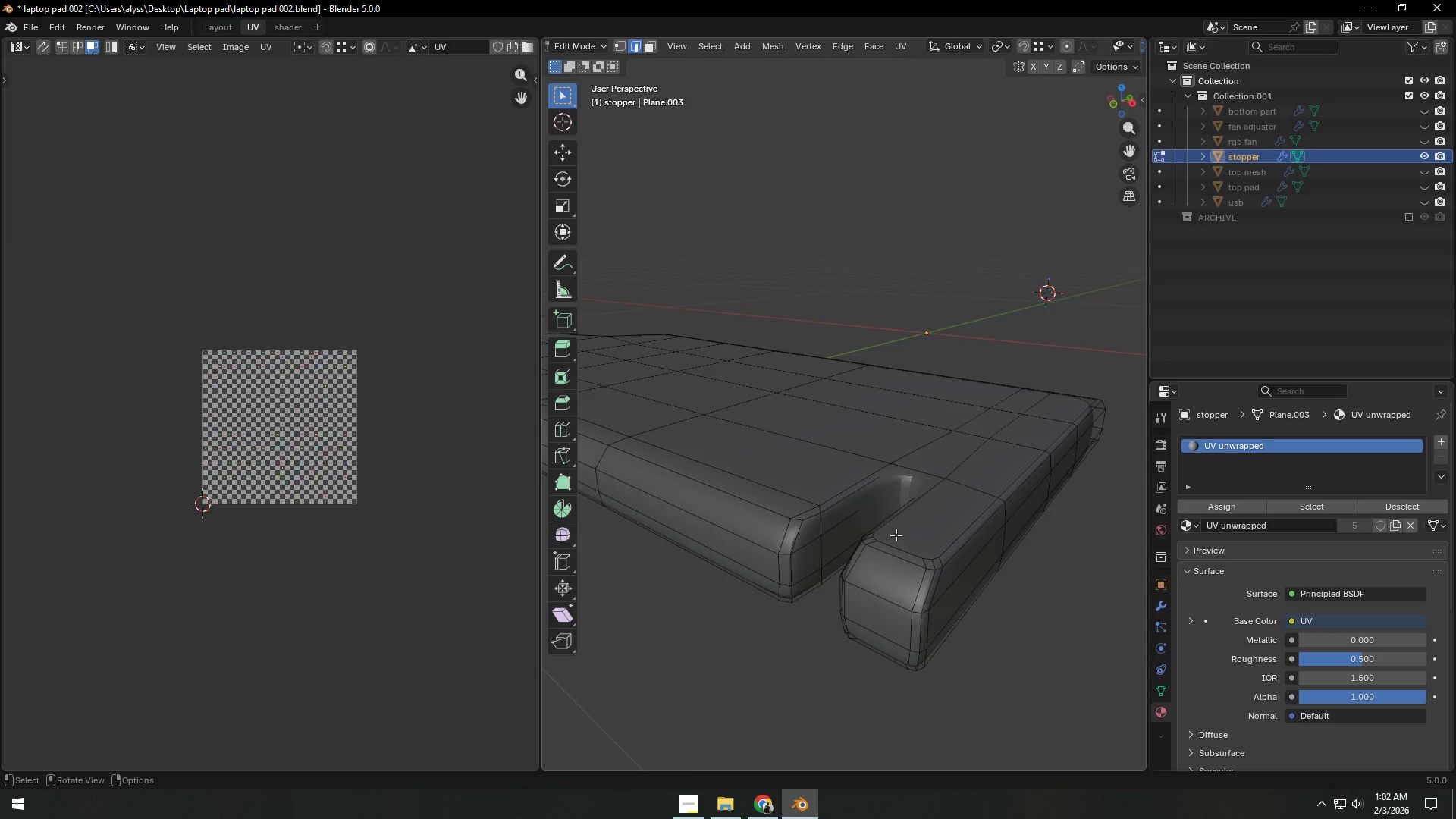 
scroll: coordinate [896, 535], scroll_direction: up, amount: 1.0
 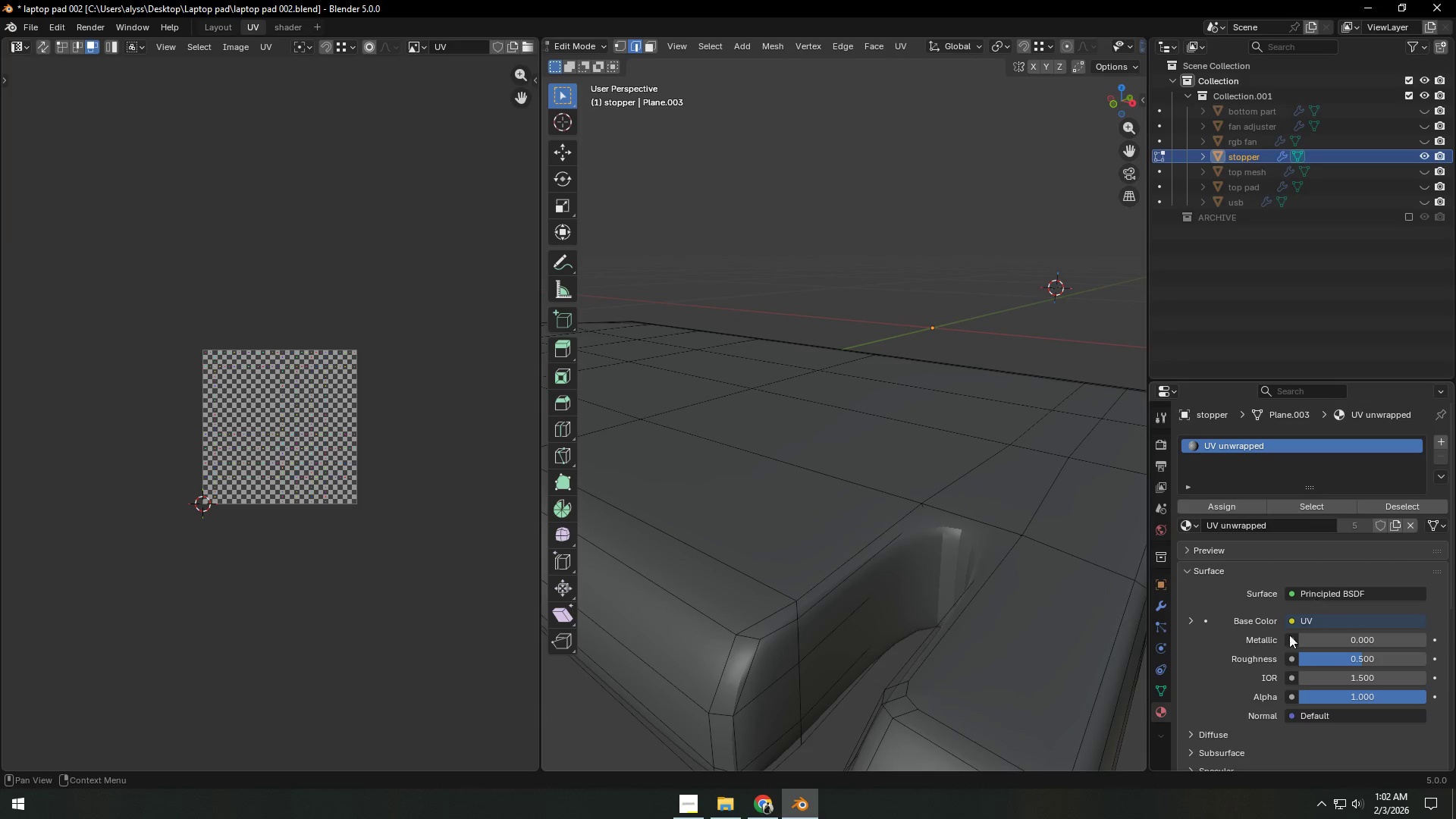 
left_click([1159, 606])
 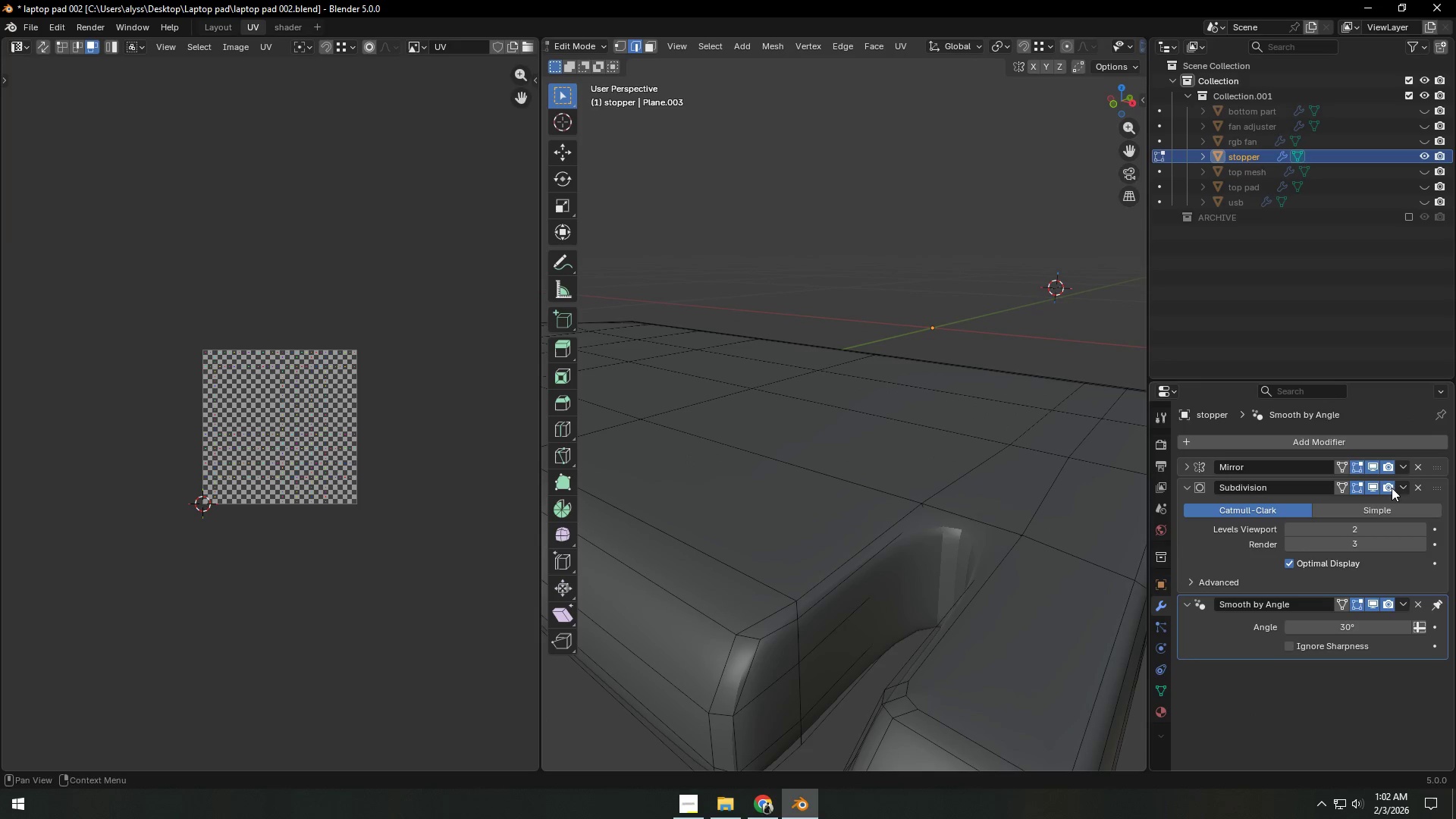 
left_click([1376, 488])
 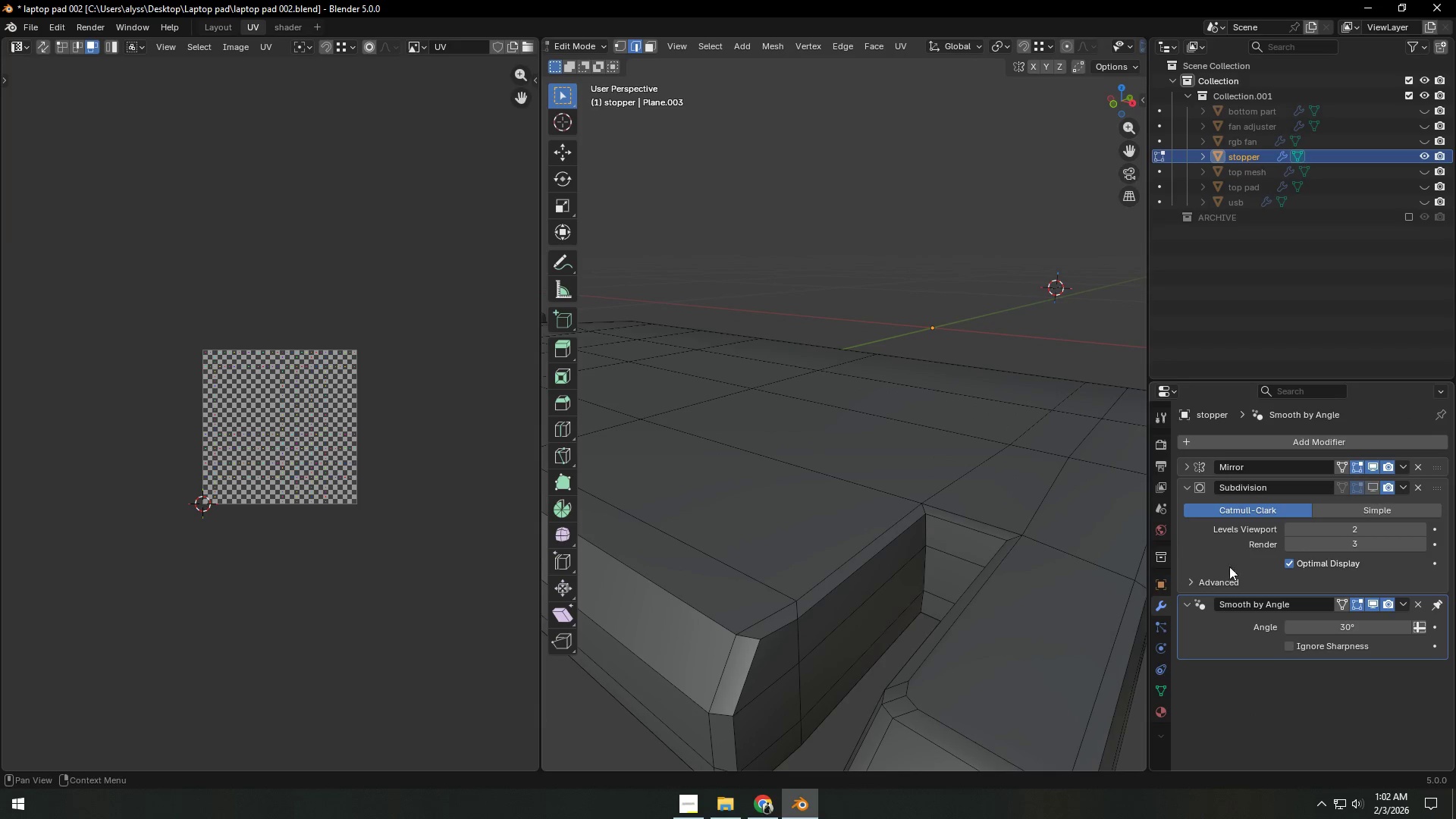 
hold_key(key=ShiftLeft, duration=0.42)
 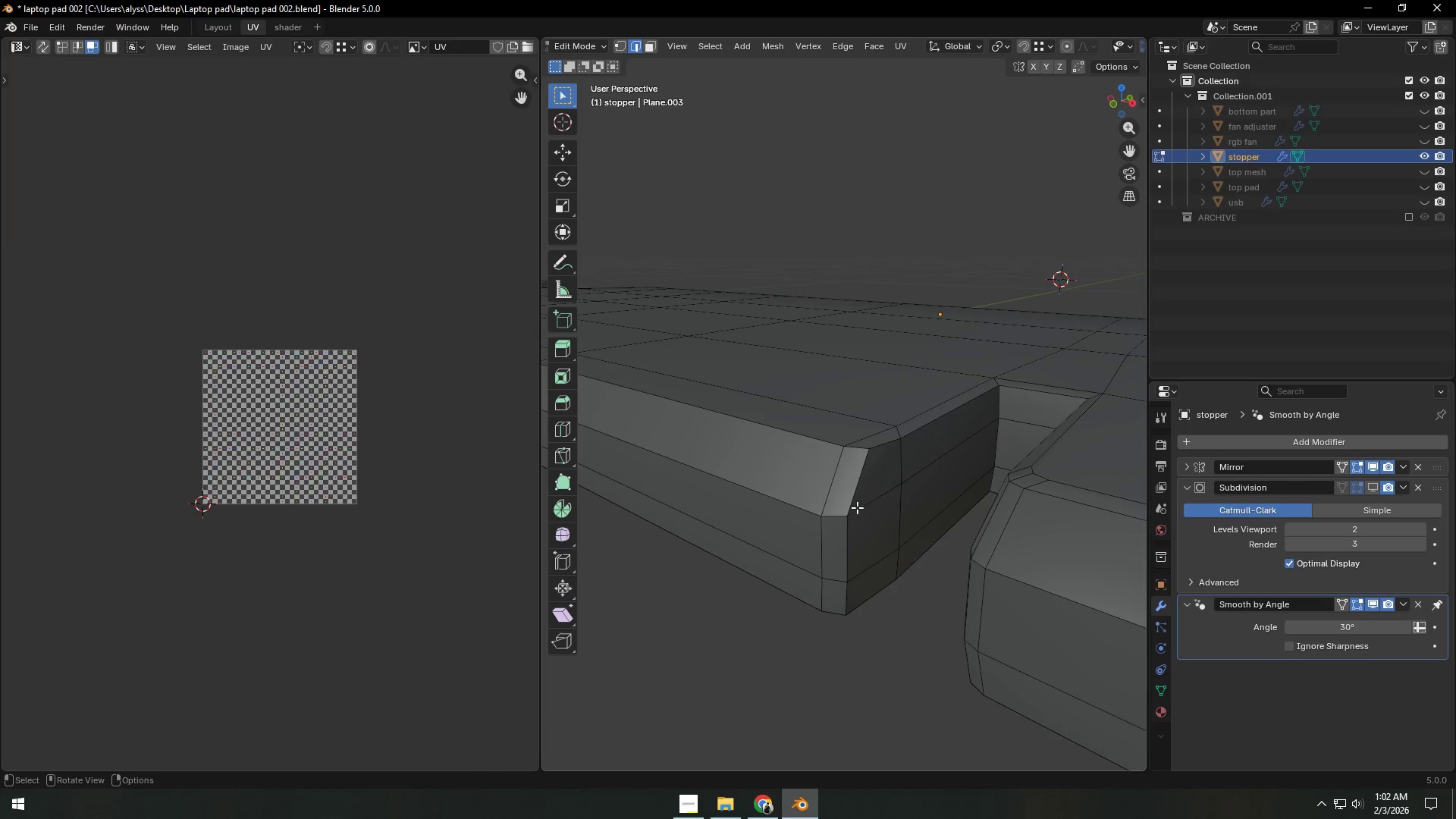 
left_click([854, 501])
 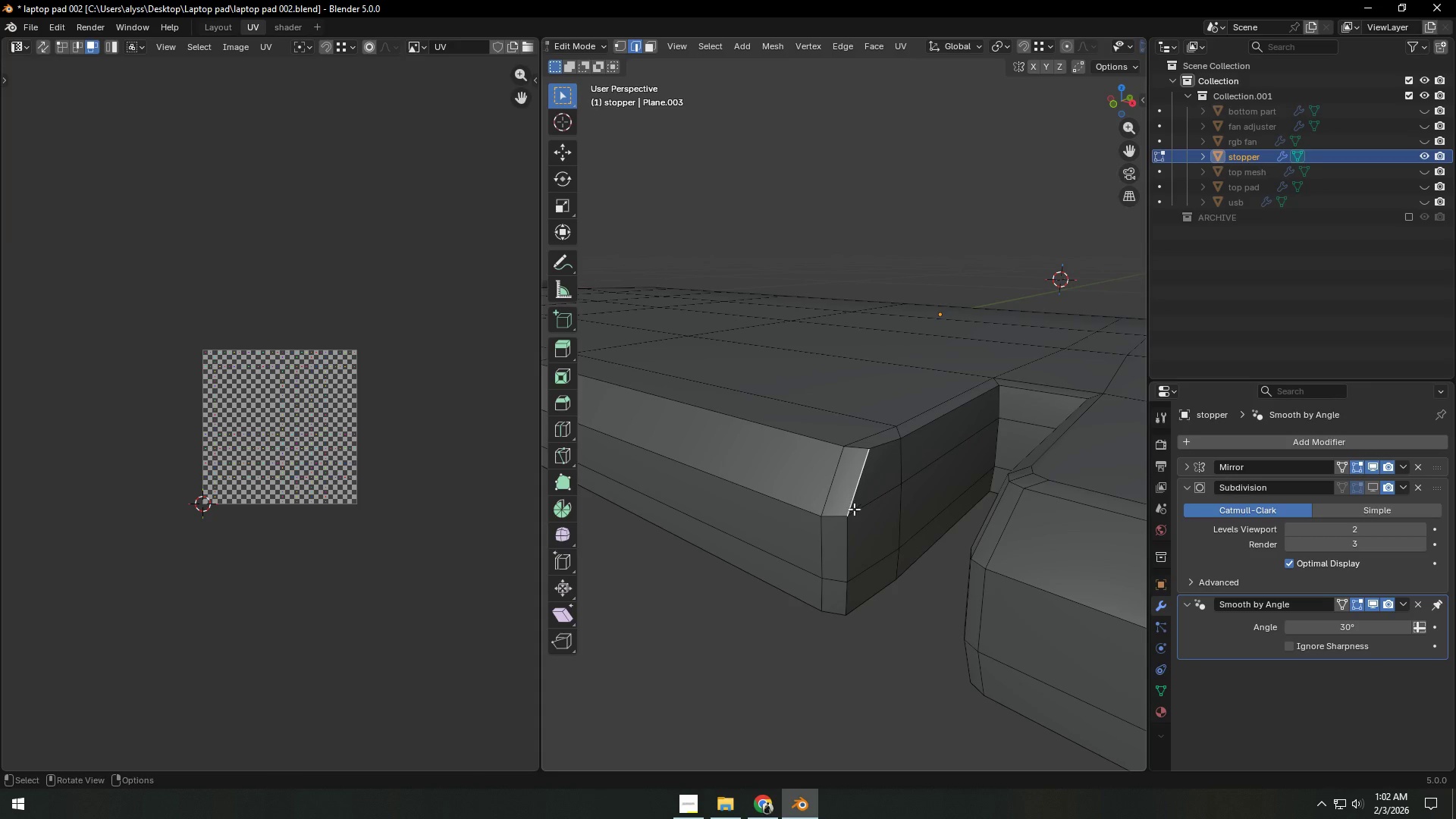 
hold_key(key=ShiftLeft, duration=0.38)
 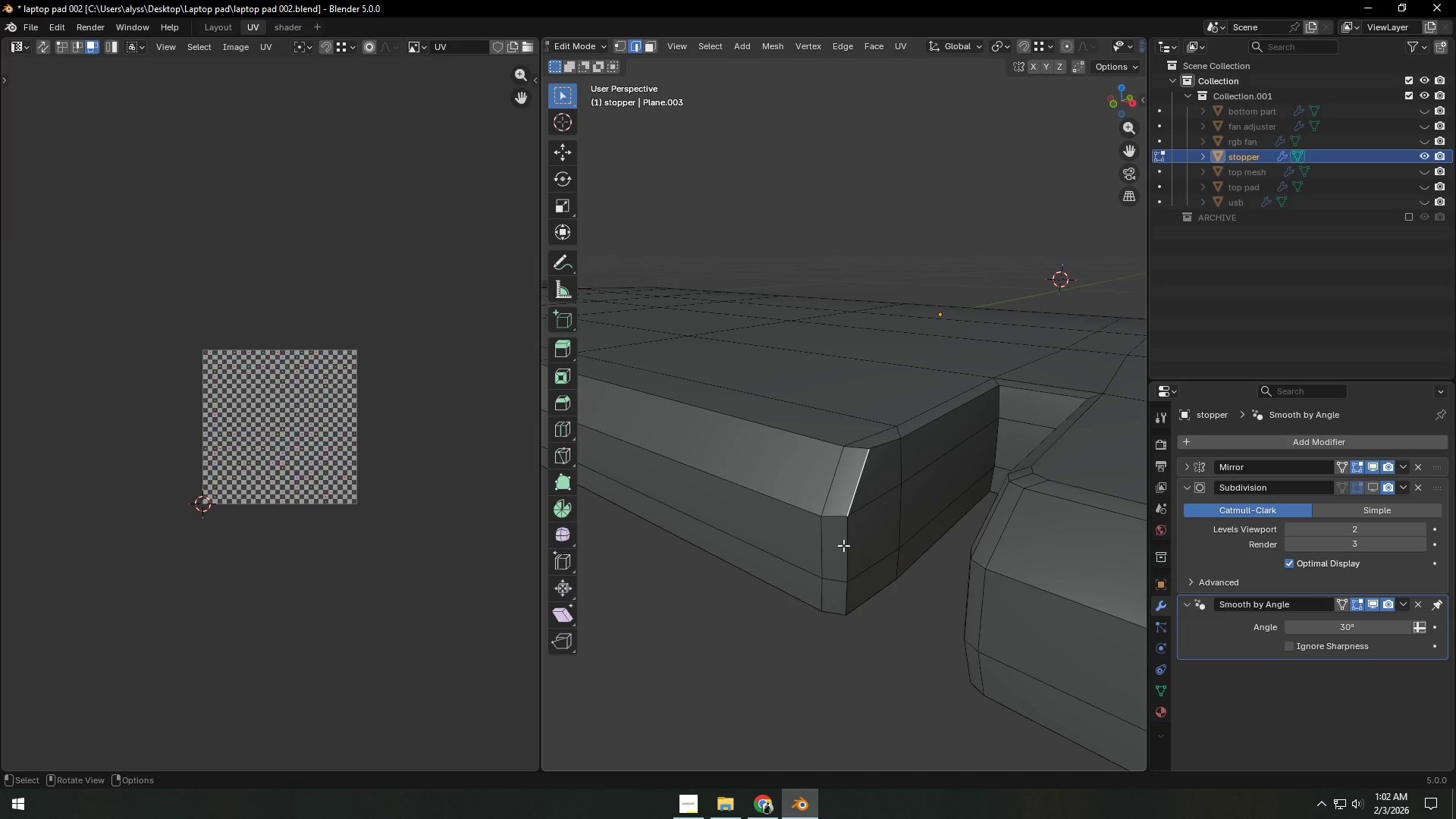 
hold_key(key=AltLeft, duration=0.44)
left_click([843, 545])
 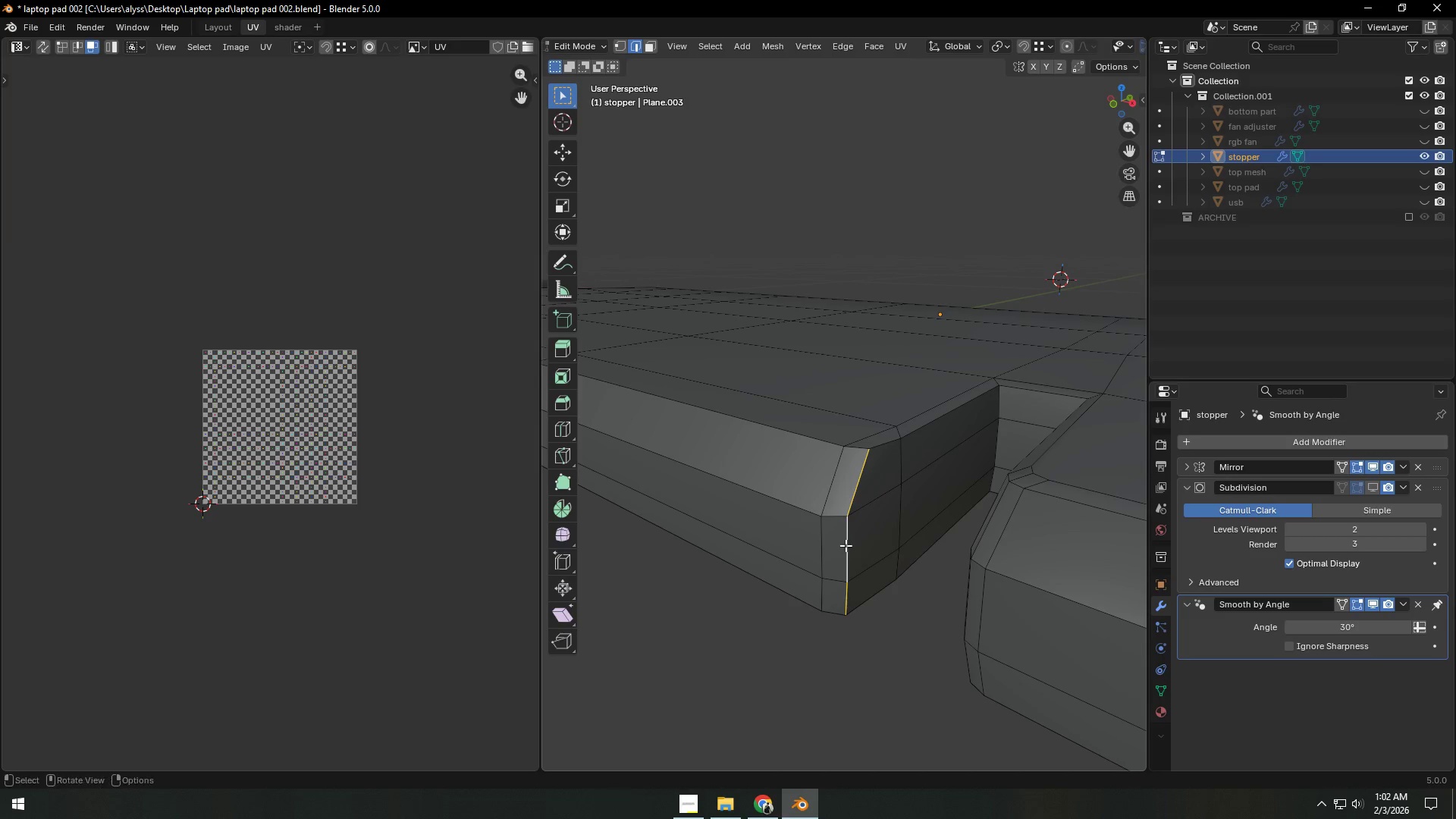 
key(Control+E)
 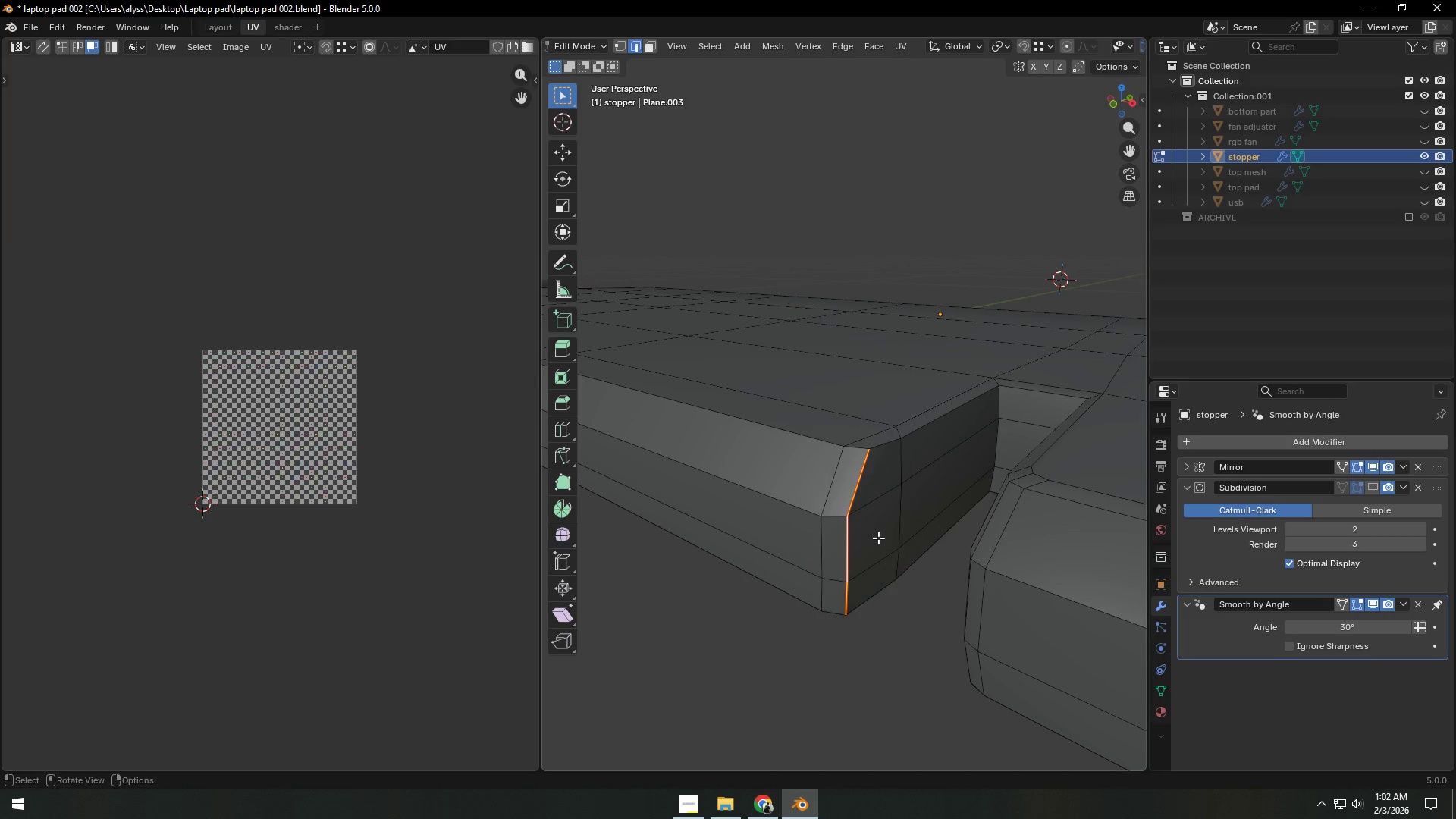 
key(Shift+ShiftLeft)
 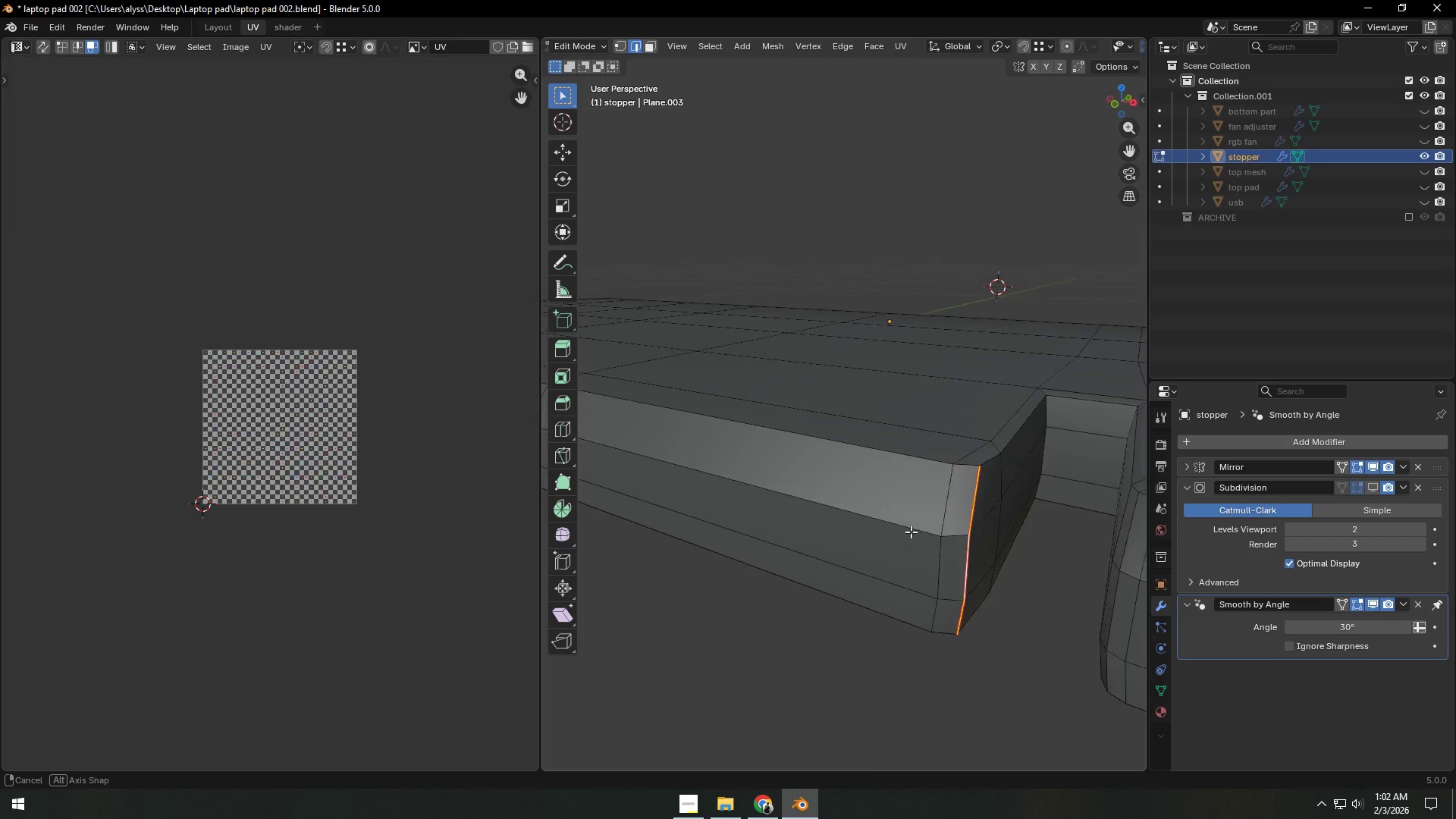 
hold_key(key=ShiftLeft, duration=0.59)
 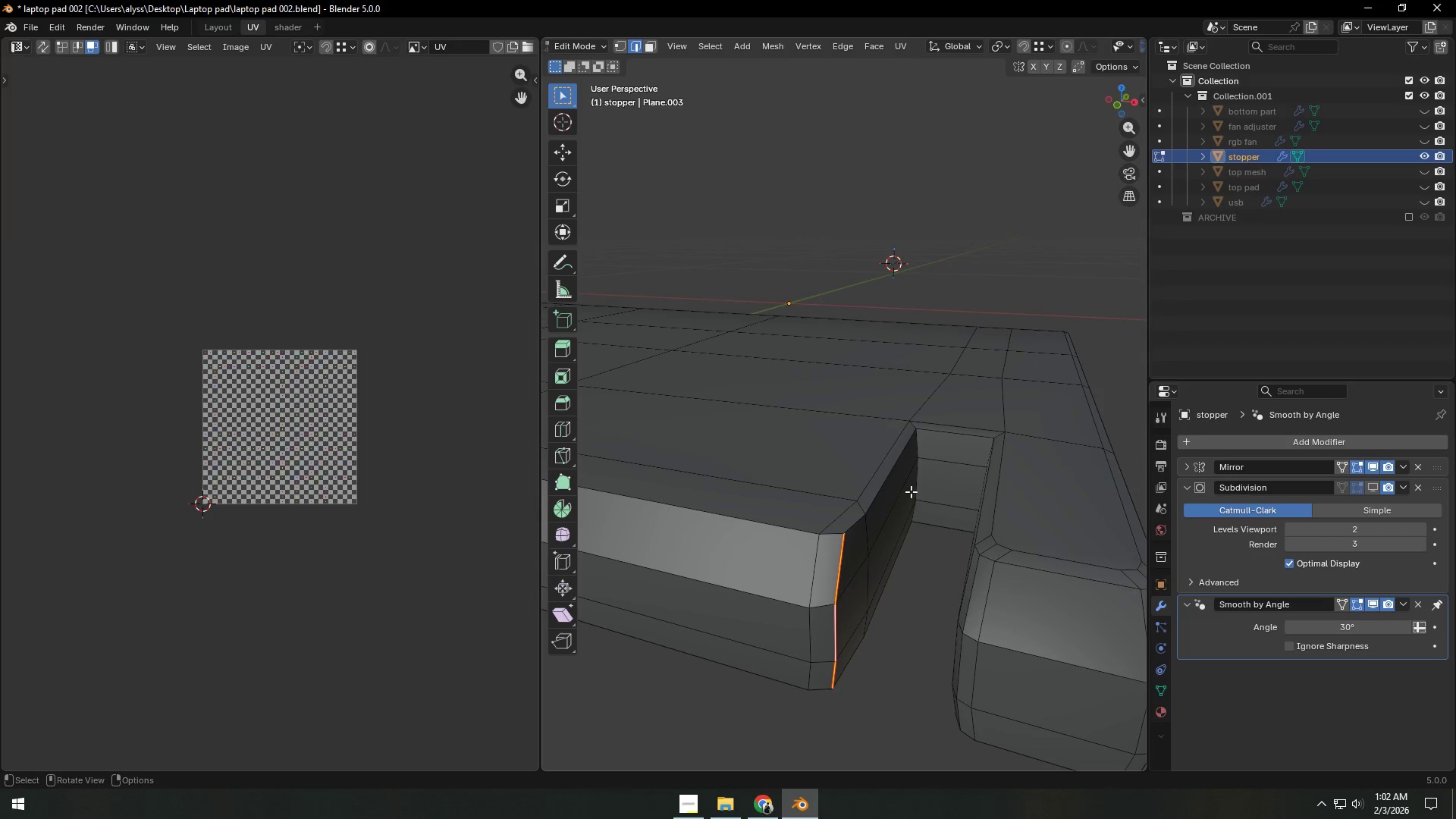 
hold_key(key=AltLeft, duration=0.58)
left_click([921, 453])
 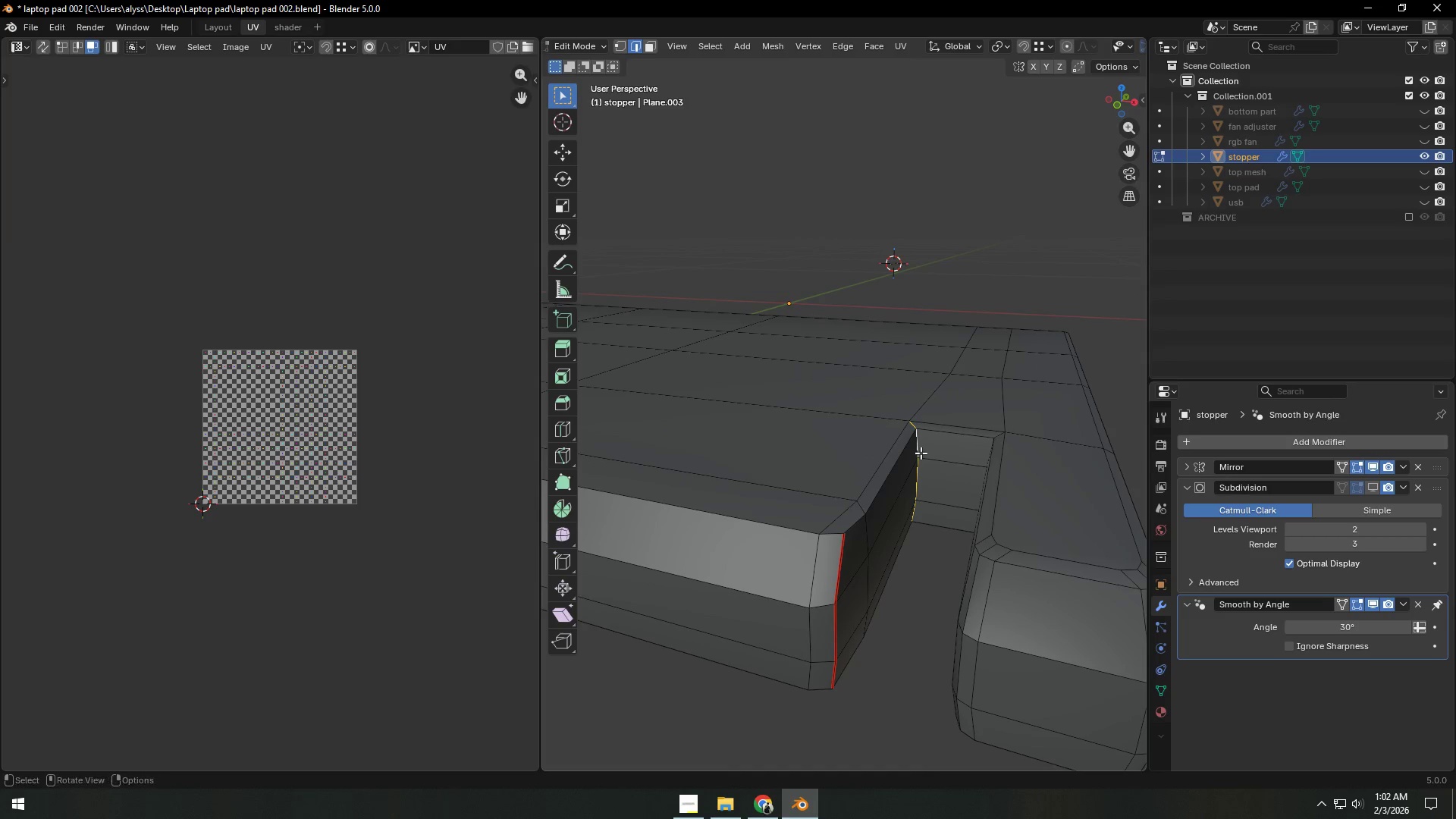 
key(Control+ControlLeft)
 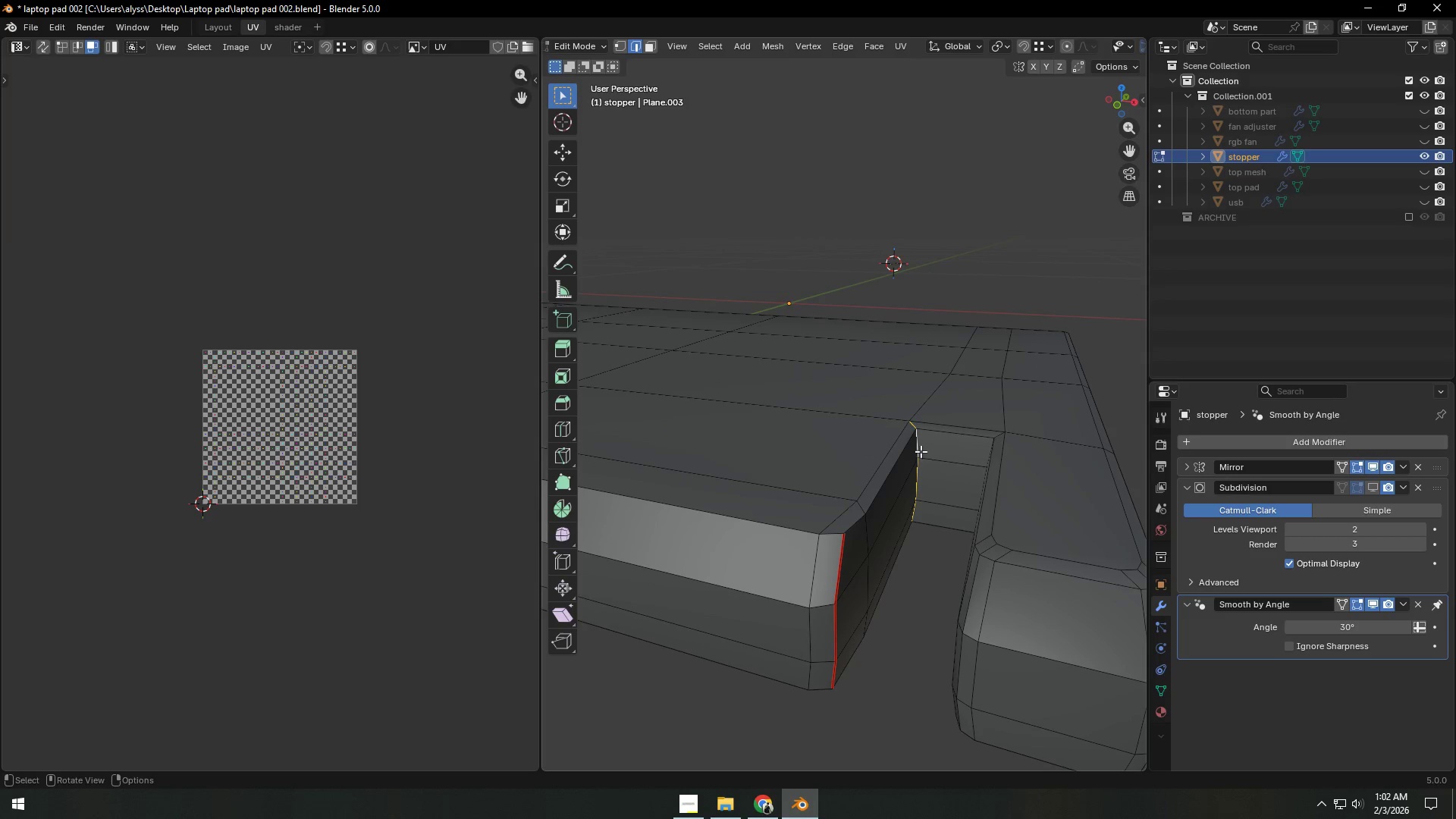 
hold_key(key=ShiftLeft, duration=0.53)
left_click([913, 426])
 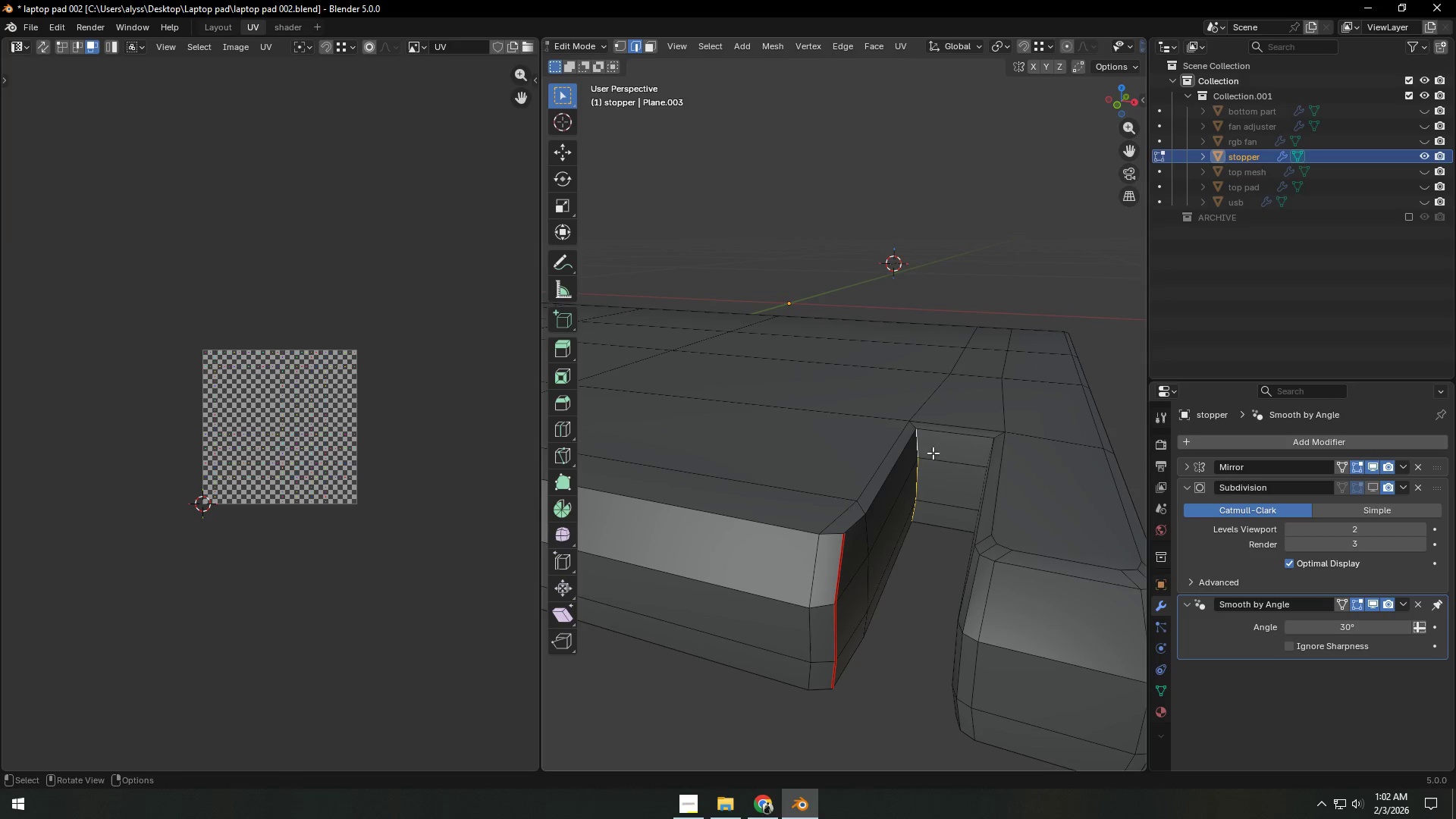 
key(Control+E)
 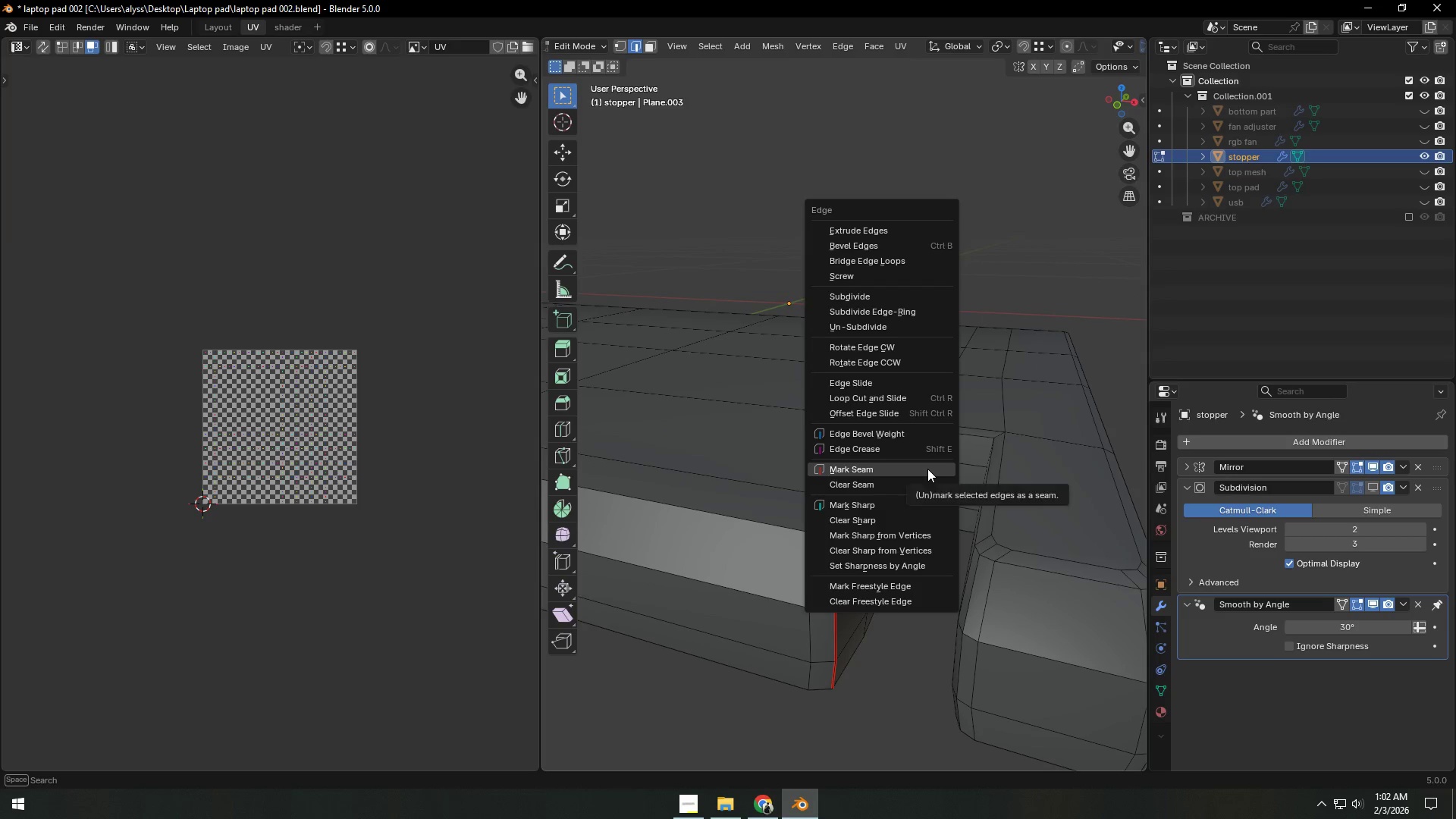 
left_click([927, 469])
 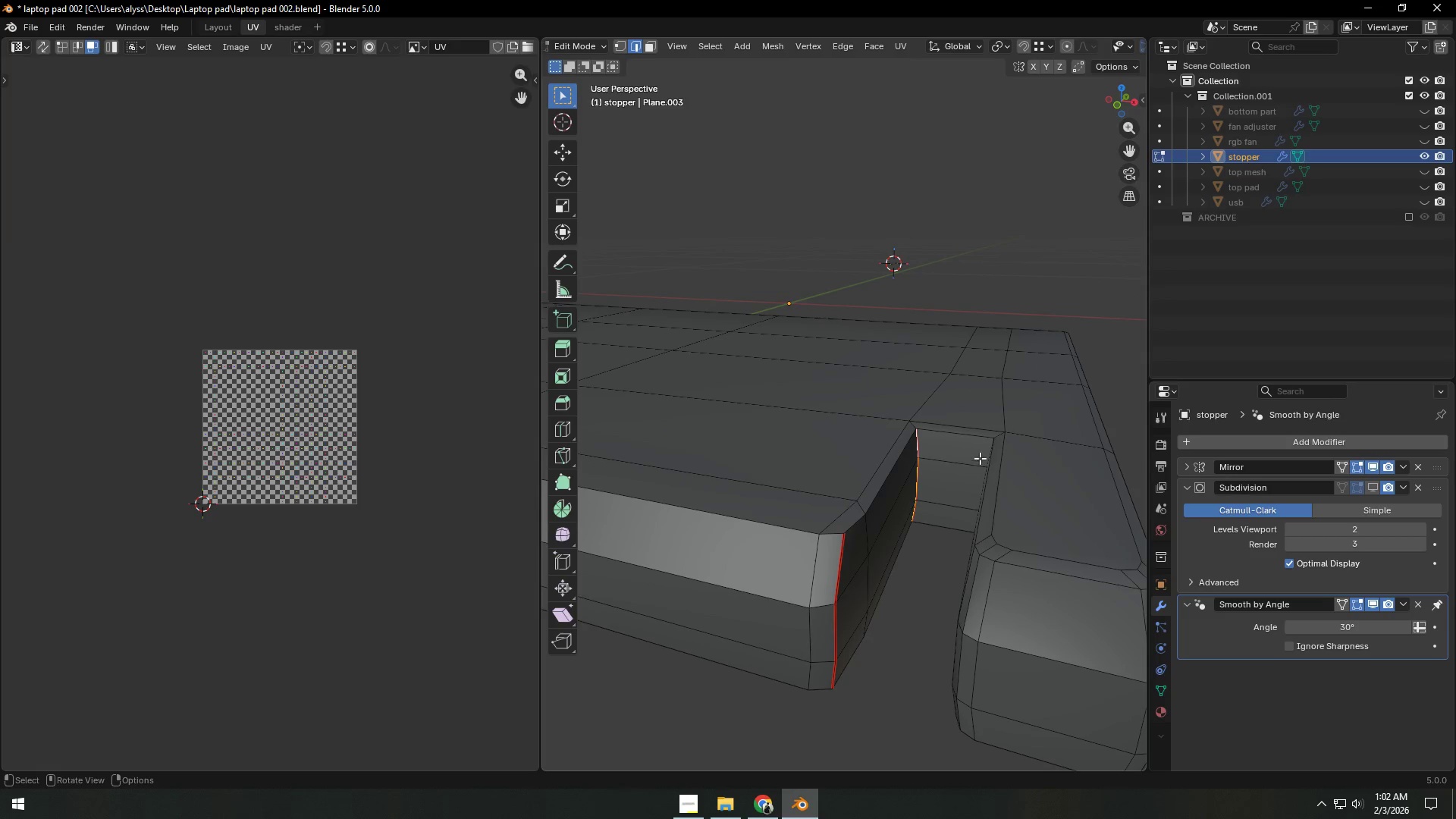 
hold_key(key=AltLeft, duration=0.39)
left_click([1000, 435])
 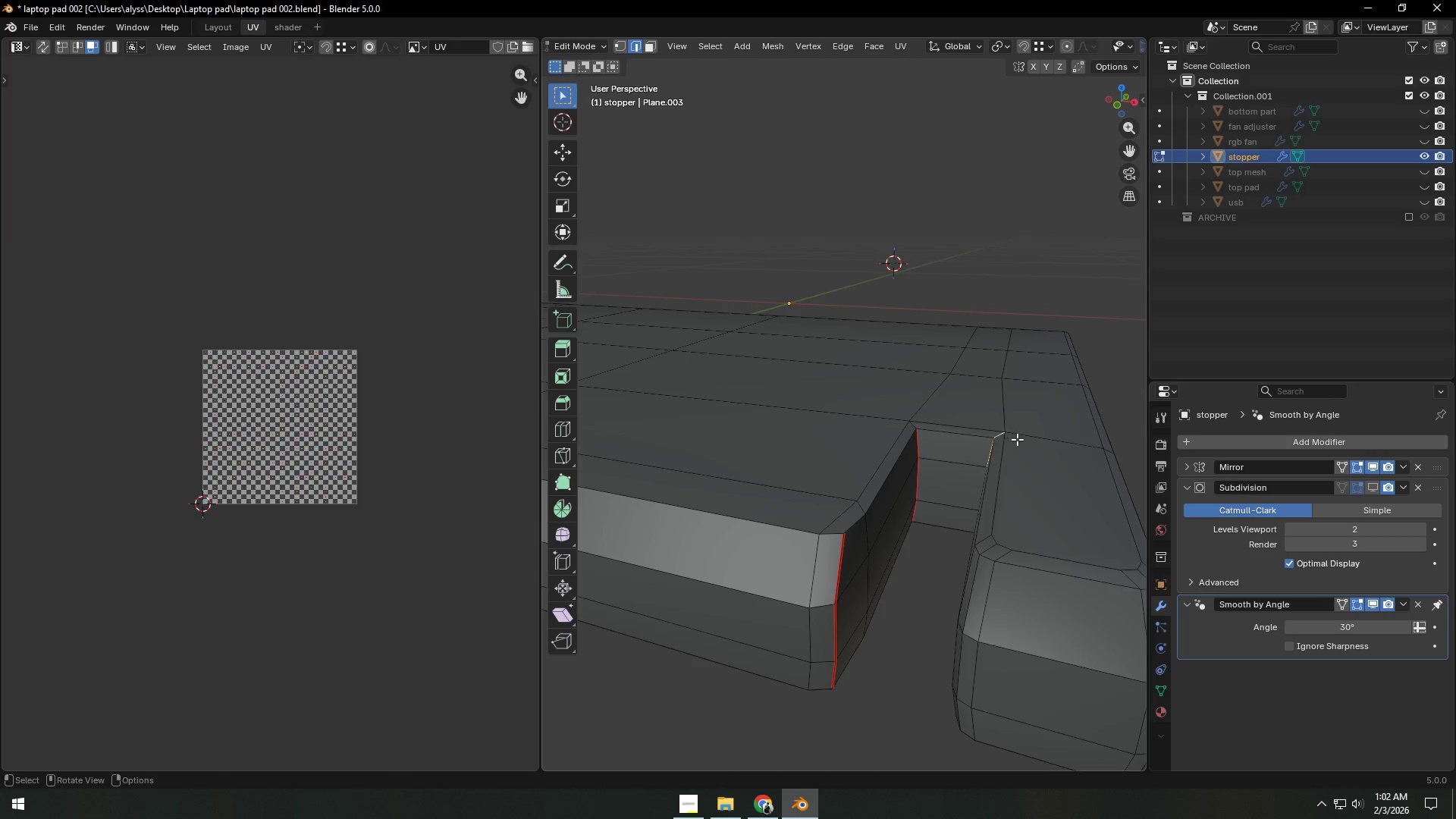 
hold_key(key=ShiftLeft, duration=0.47)
 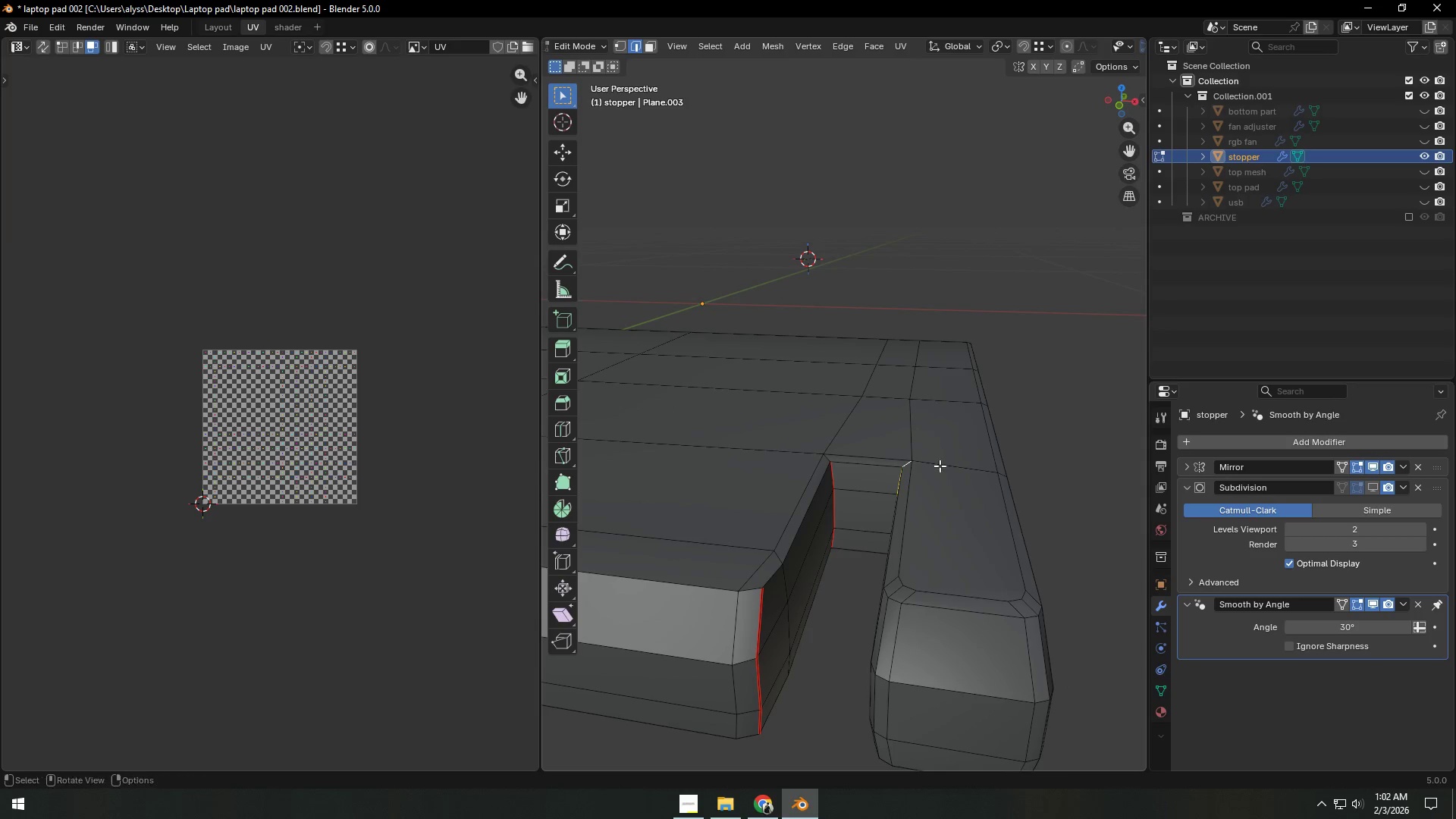 
hold_key(key=ShiftLeft, duration=0.86)
left_click([908, 461])
 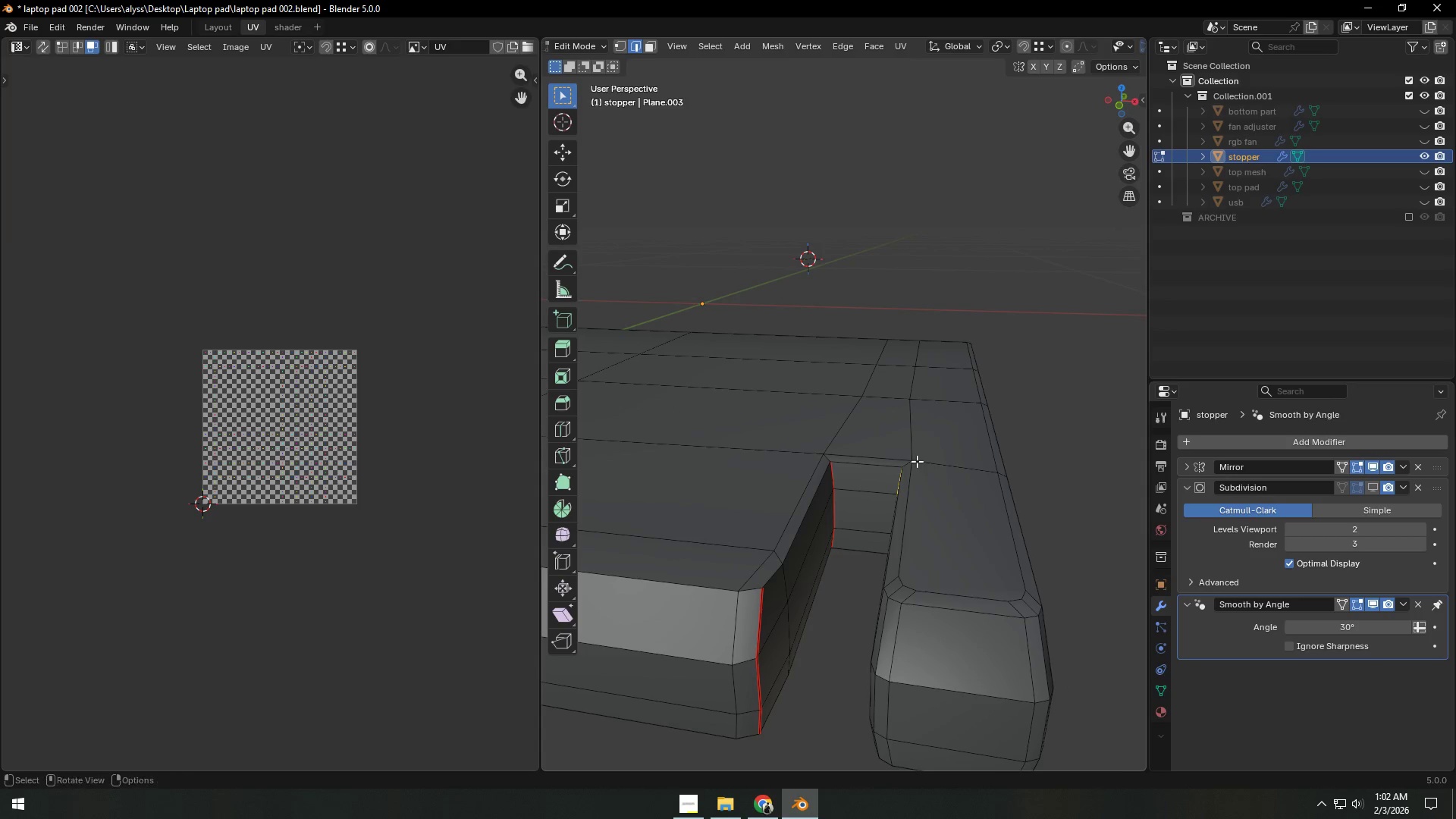 
key(Control+ControlLeft)
 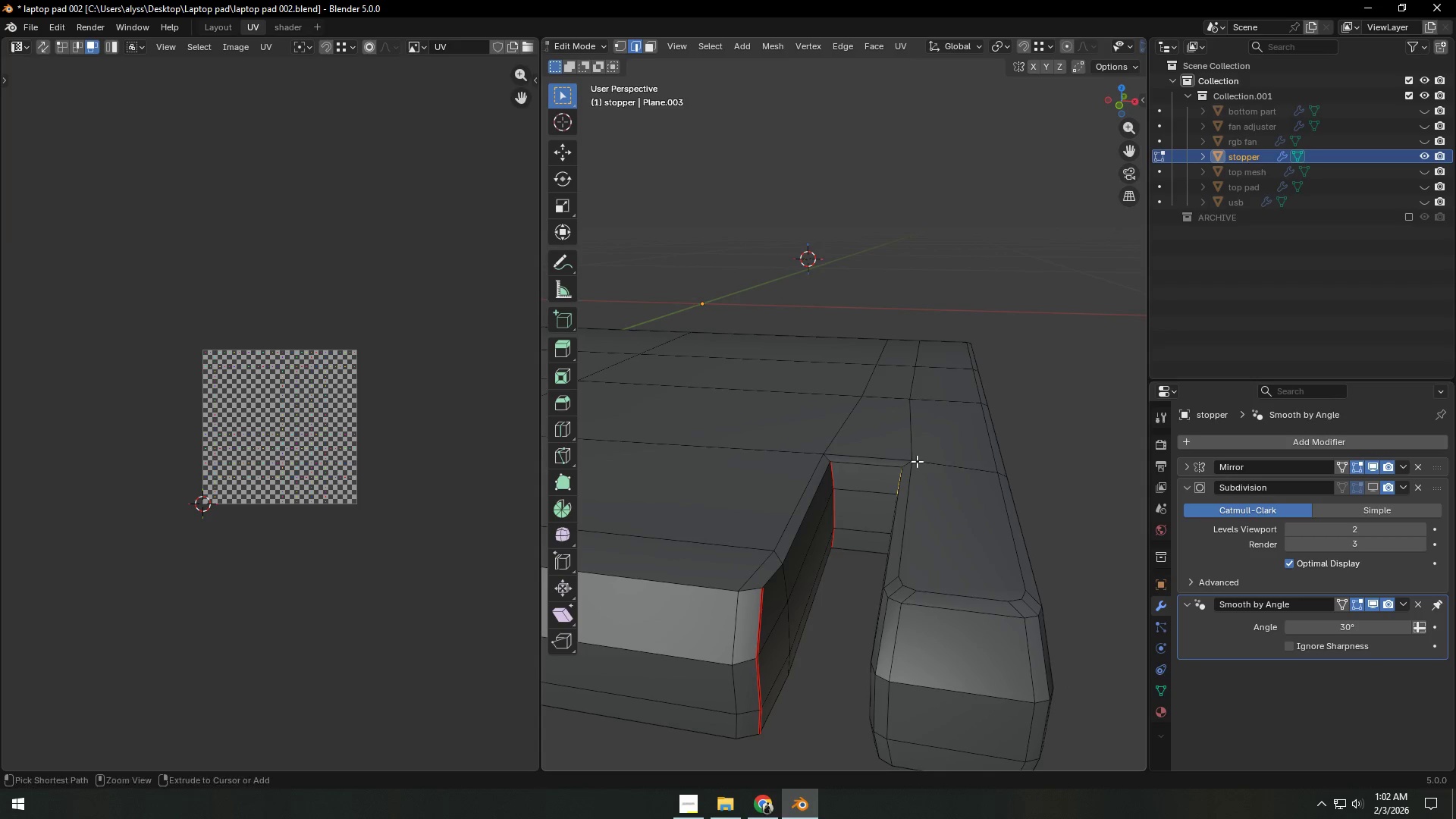 
key(Control+E)
 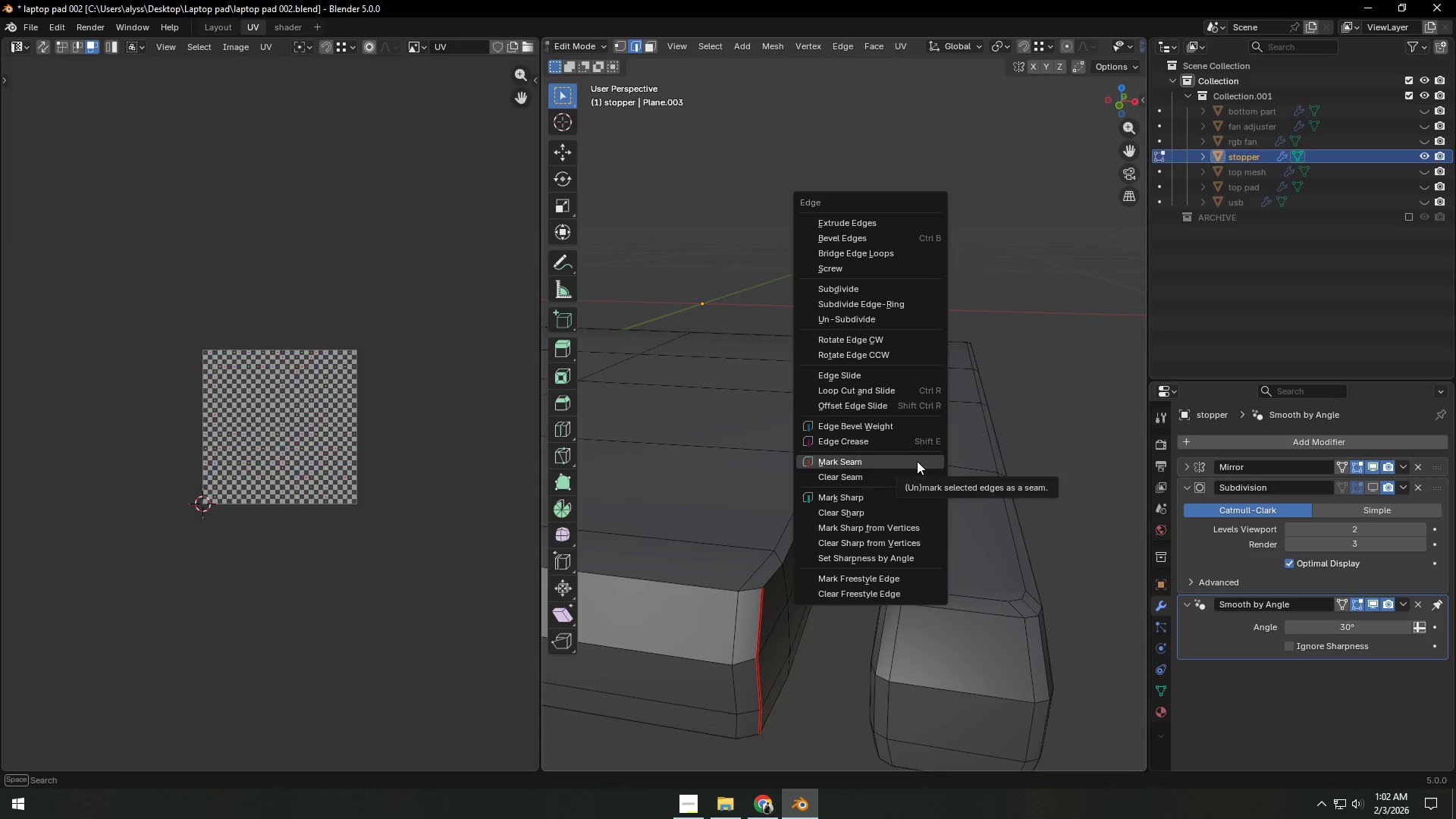 
left_click([917, 461])
 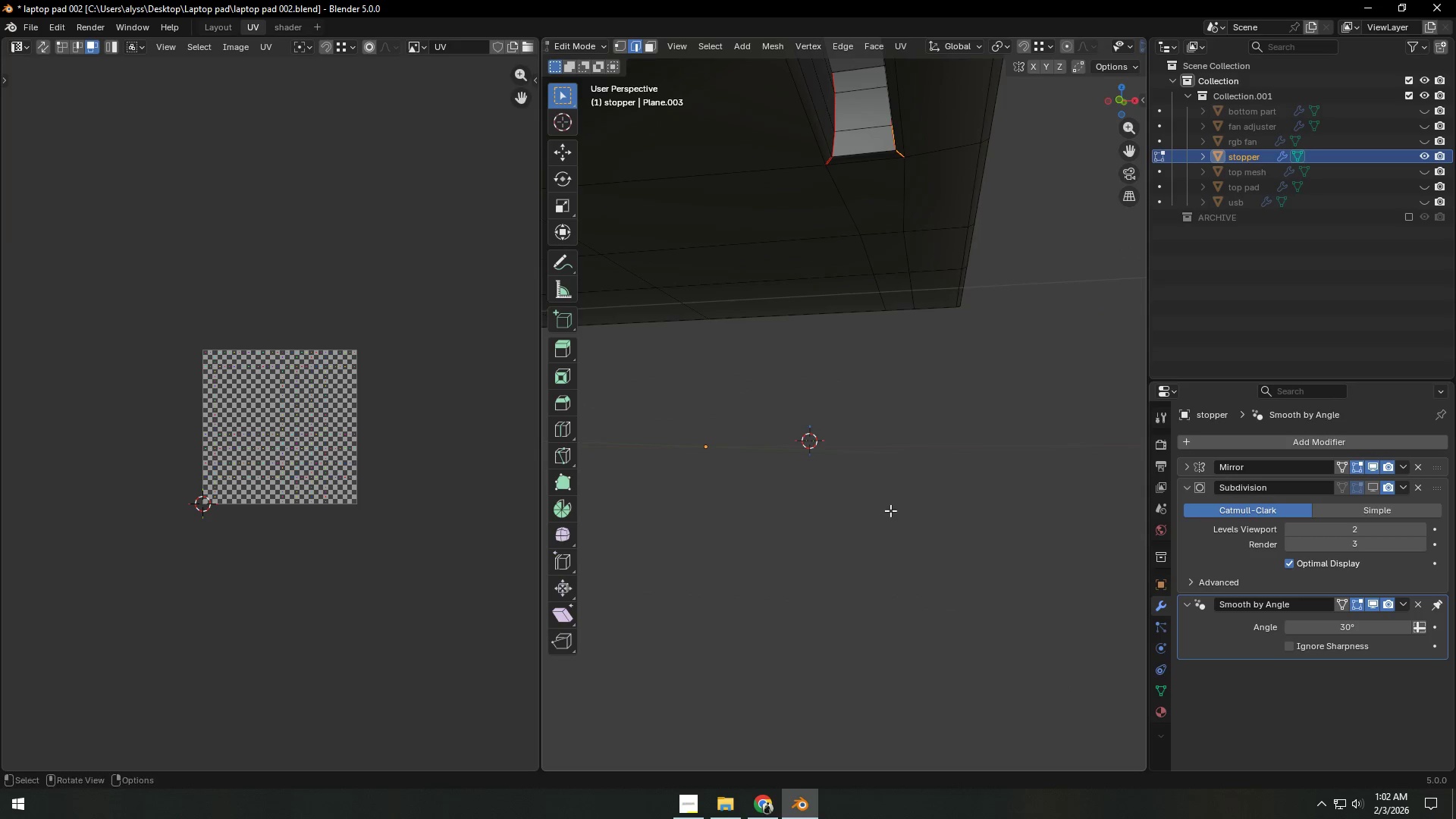 
hold_key(key=ShiftLeft, duration=0.45)
 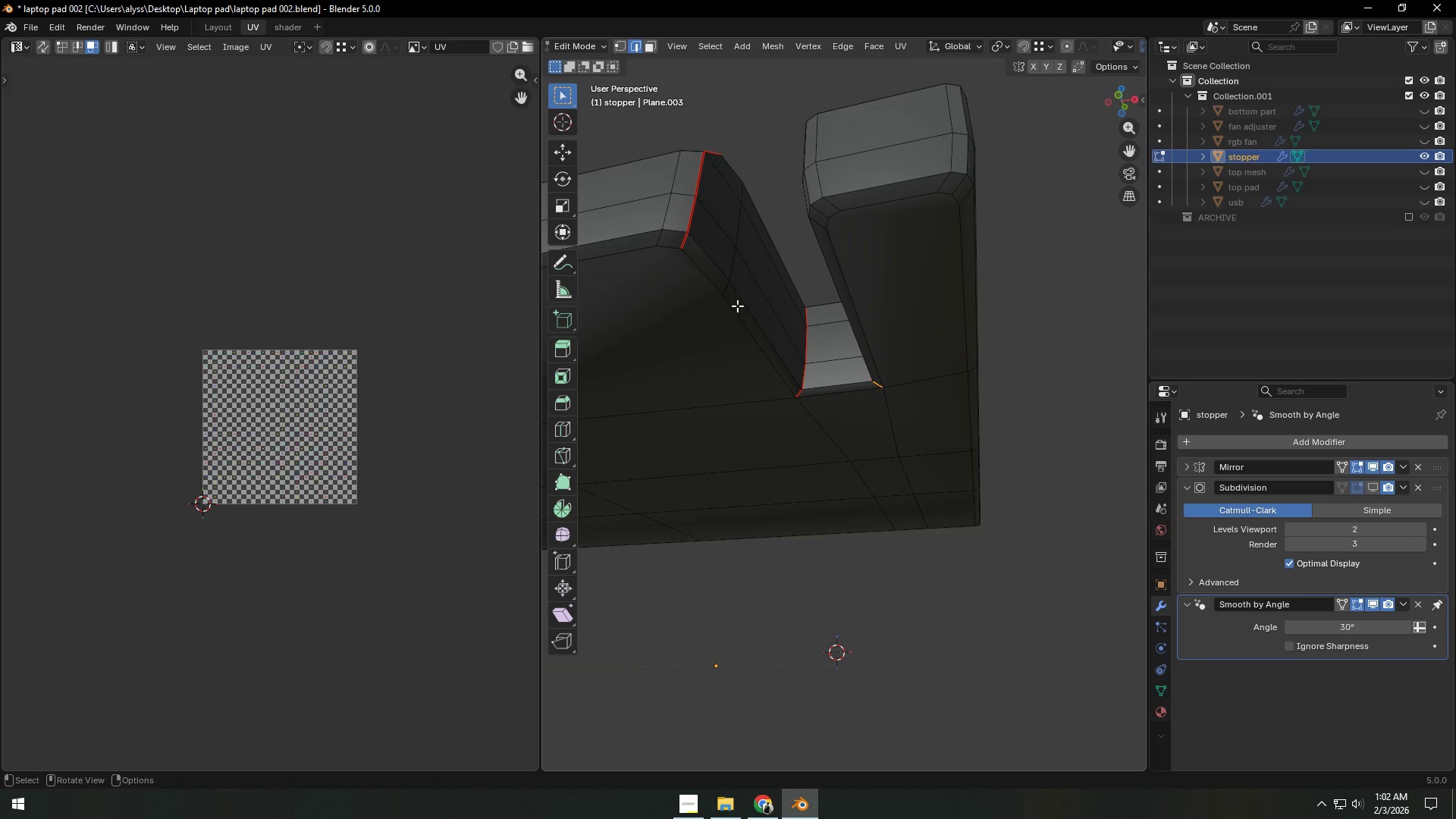 
left_click([701, 269])
 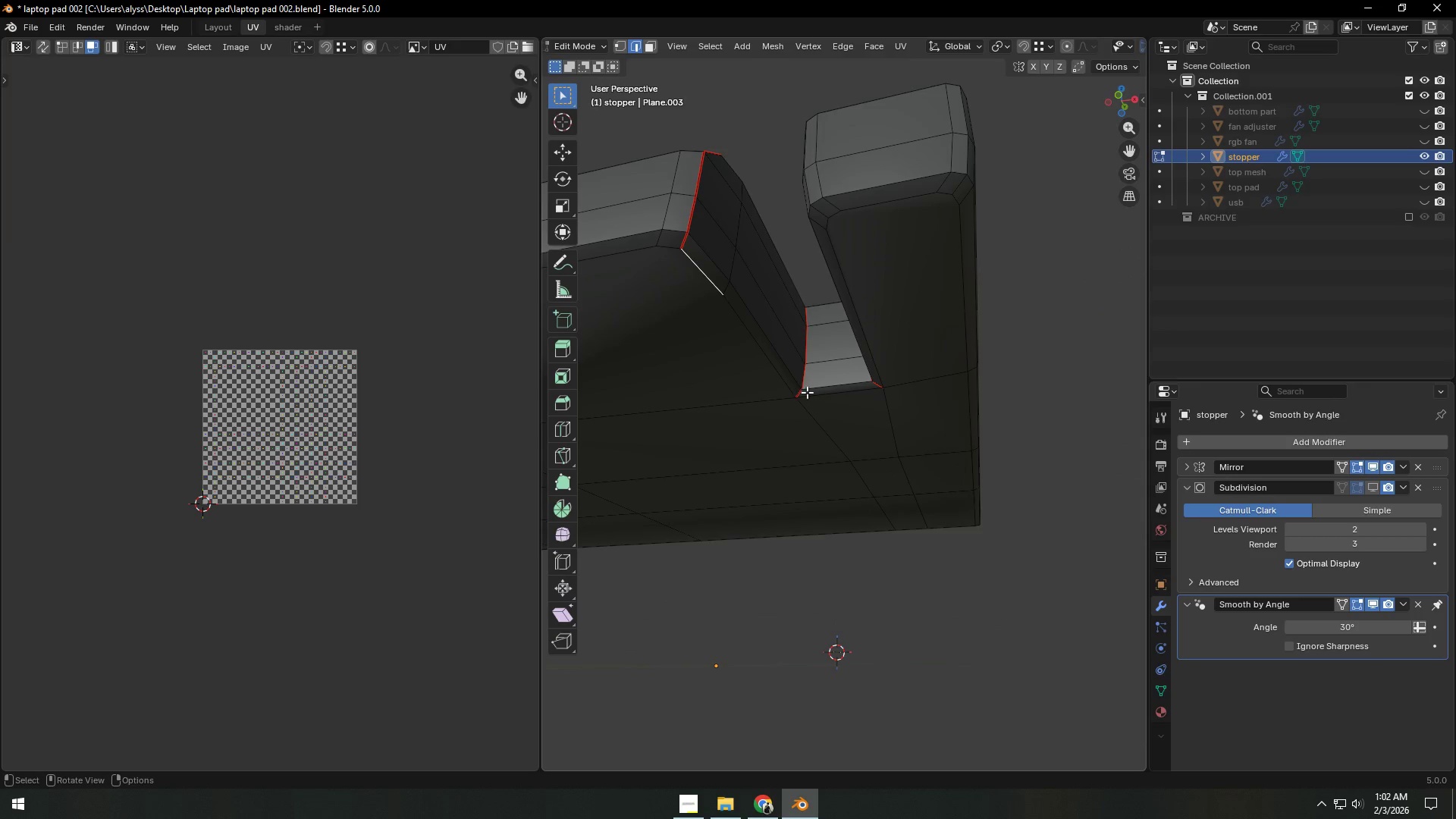 
hold_key(key=ControlLeft, duration=0.59)
left_click([781, 378])
 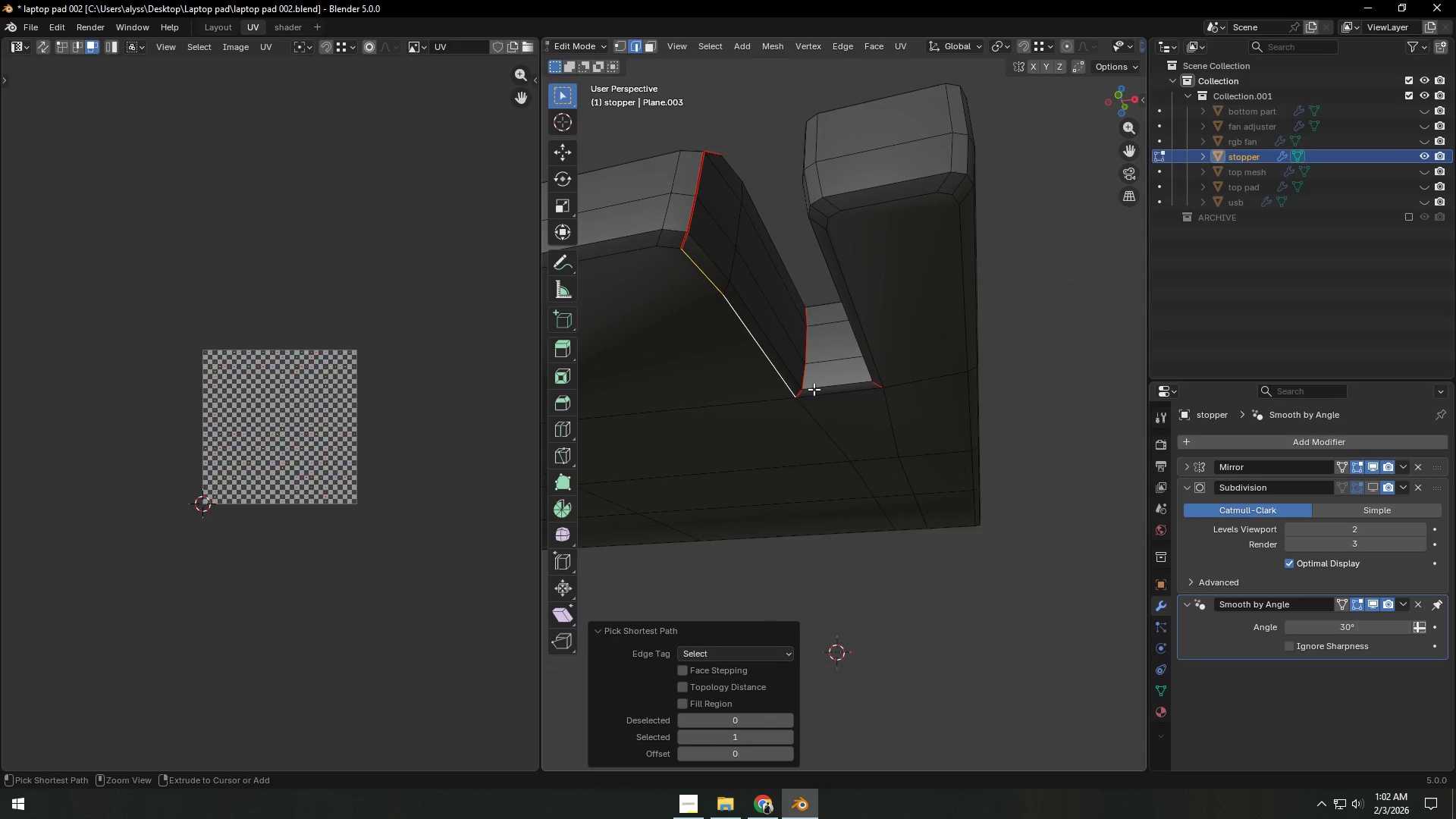 
hold_key(key=ShiftLeft, duration=0.69)
left_click([843, 396])
 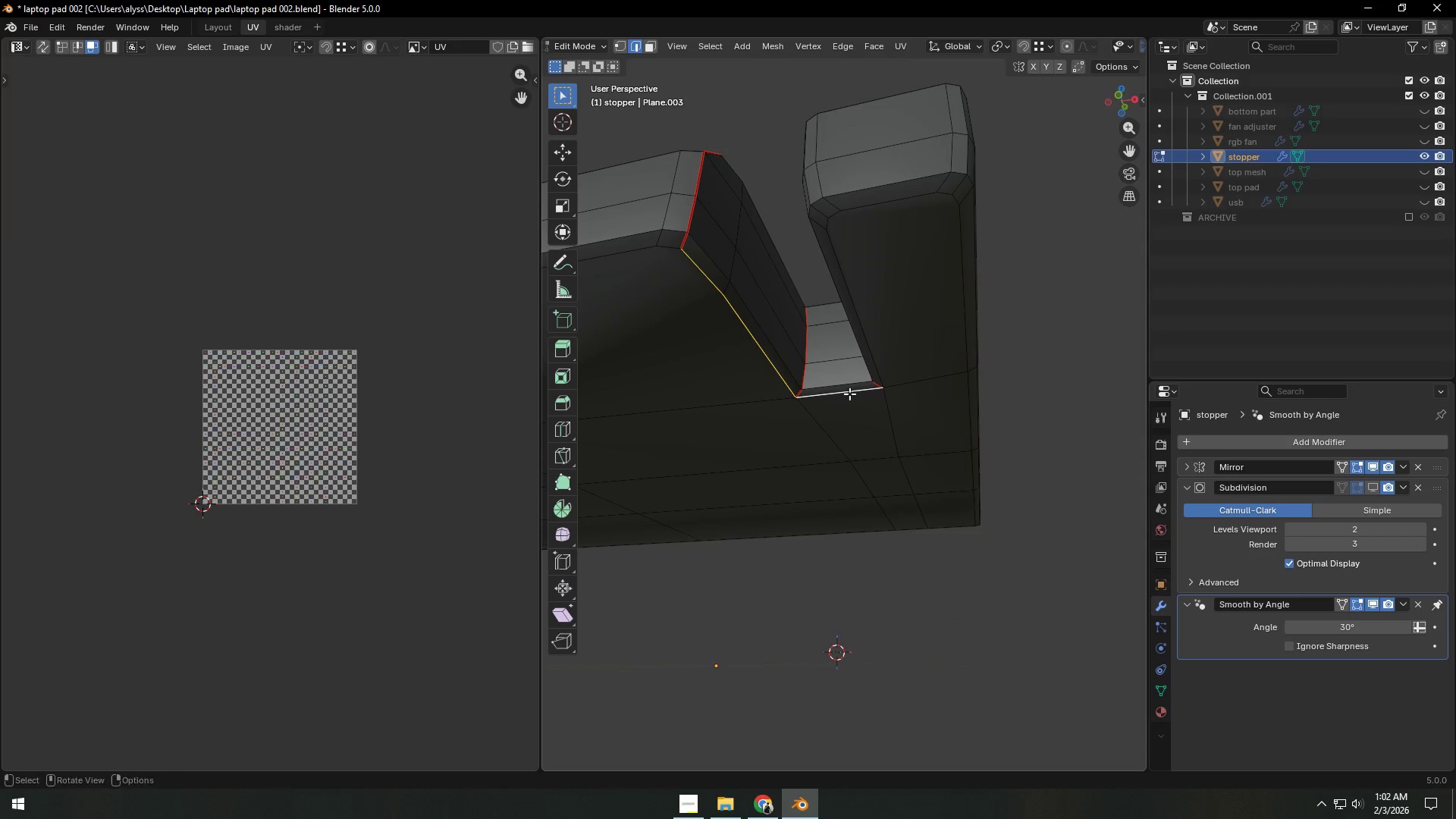 
key(Control+E)
 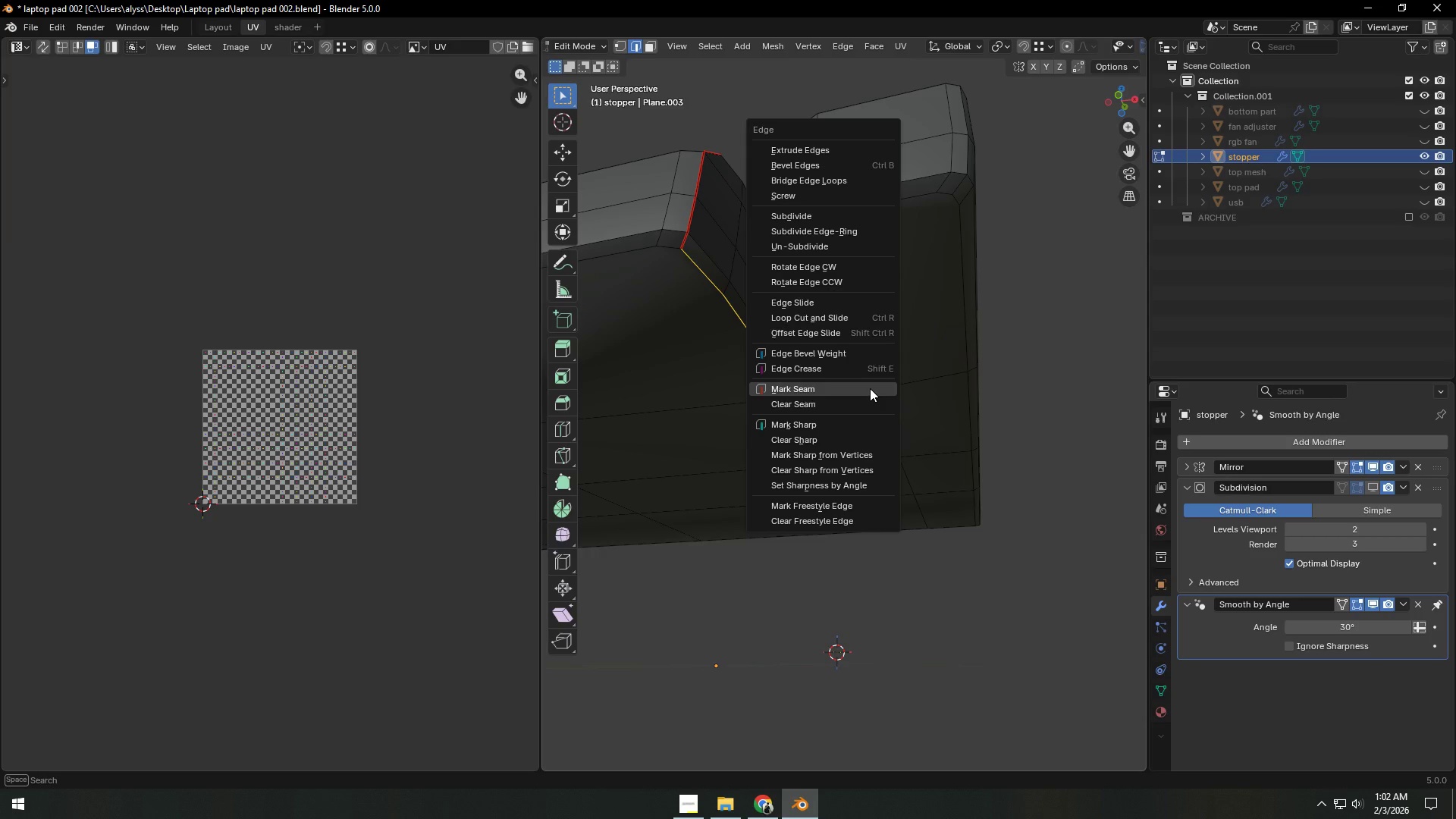 
left_click([870, 388])
 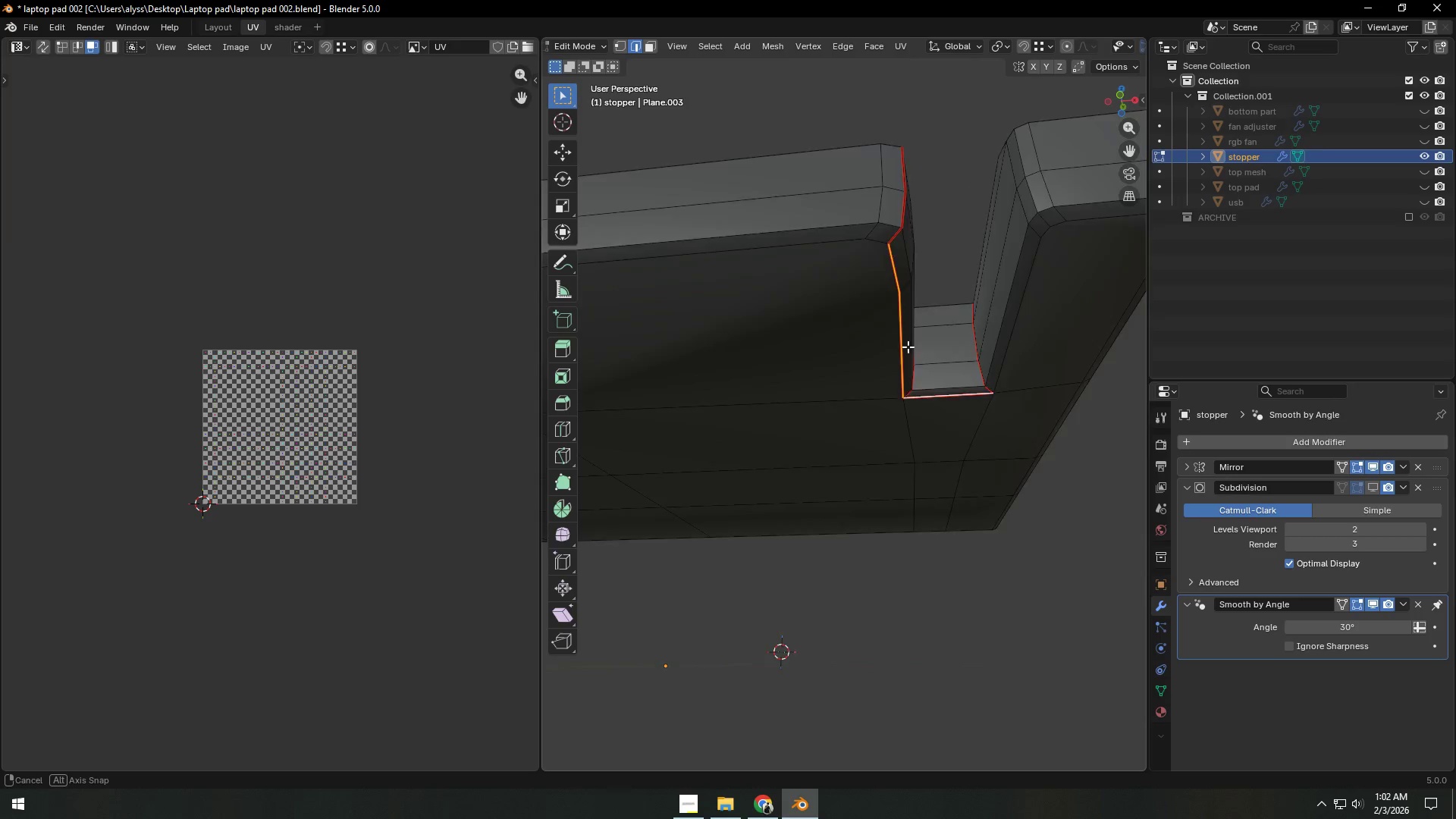 
hold_key(key=ShiftLeft, duration=0.84)
 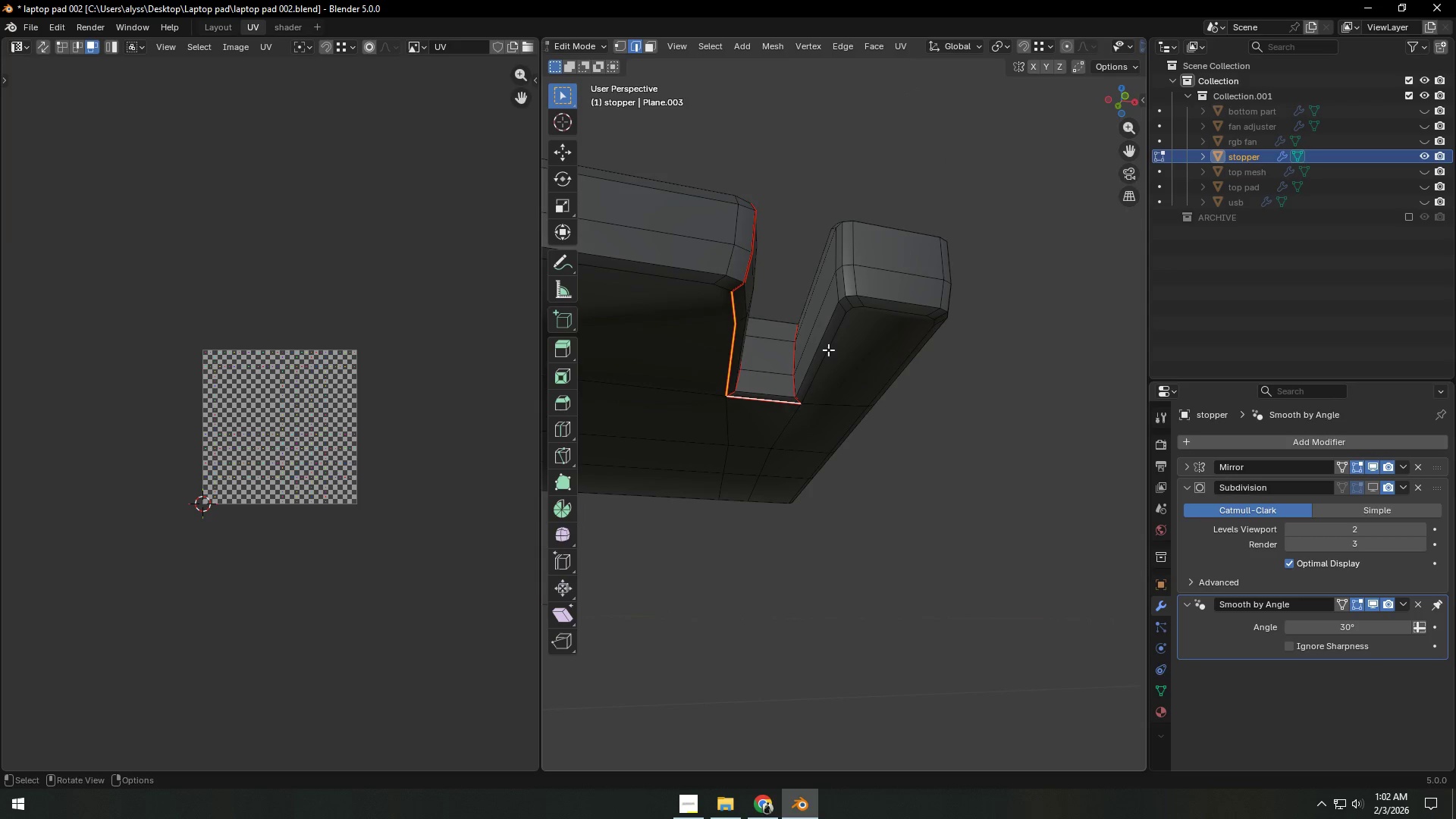 
left_click([828, 350])
 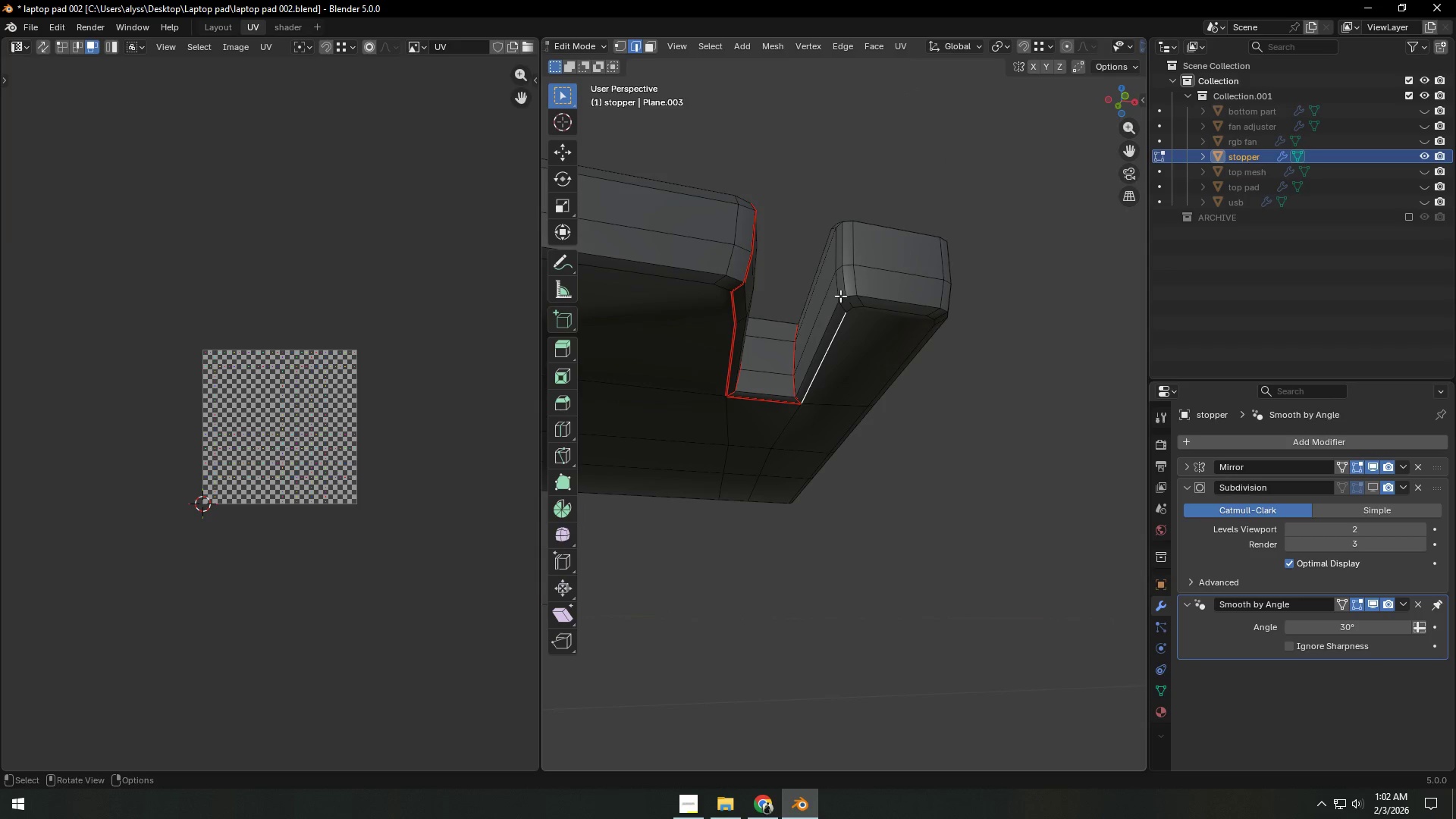 
hold_key(key=ShiftLeft, duration=0.67)
left_click([846, 309])
 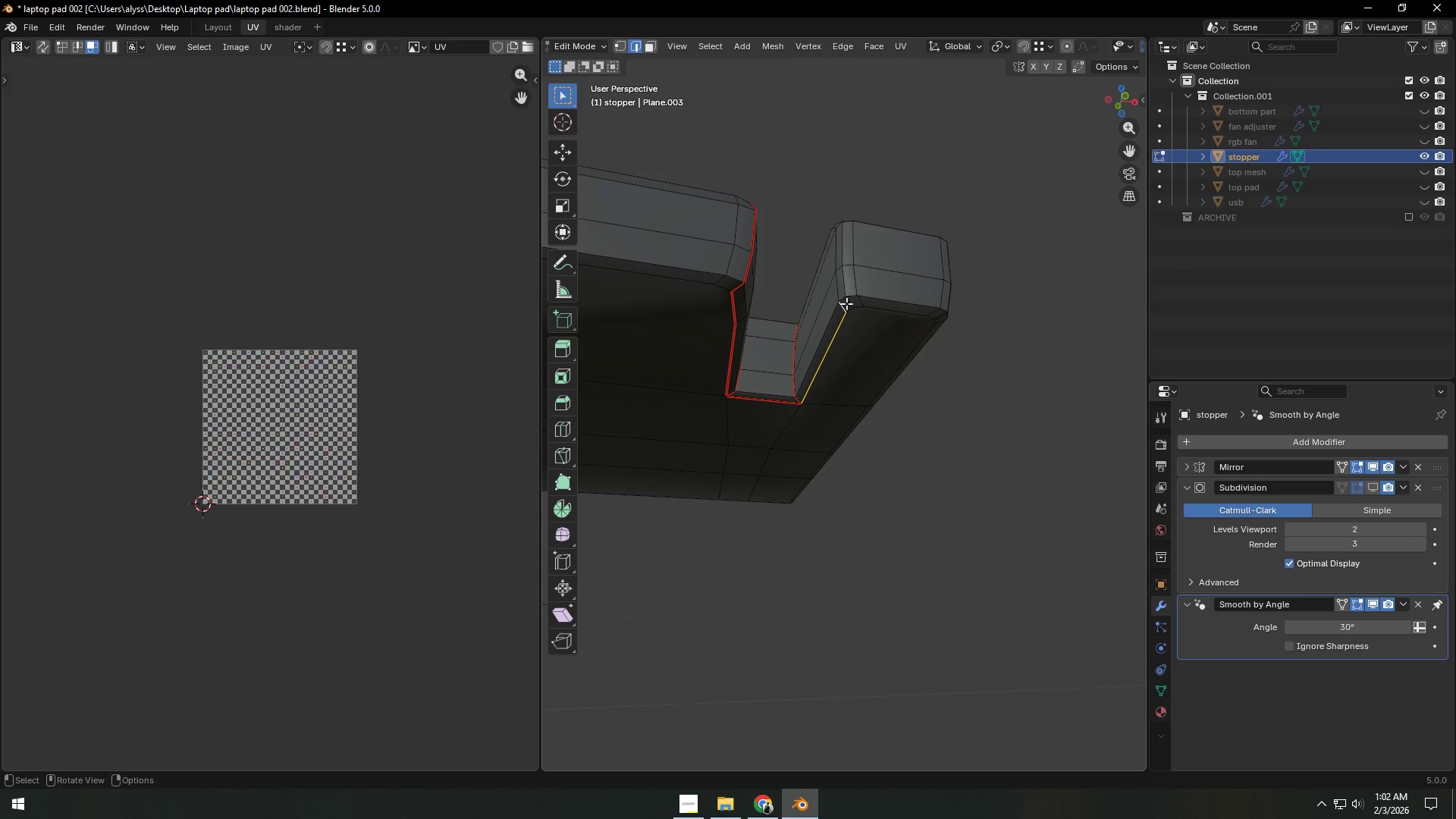 
hold_key(key=ShiftLeft, duration=0.84)
left_click([841, 305])
 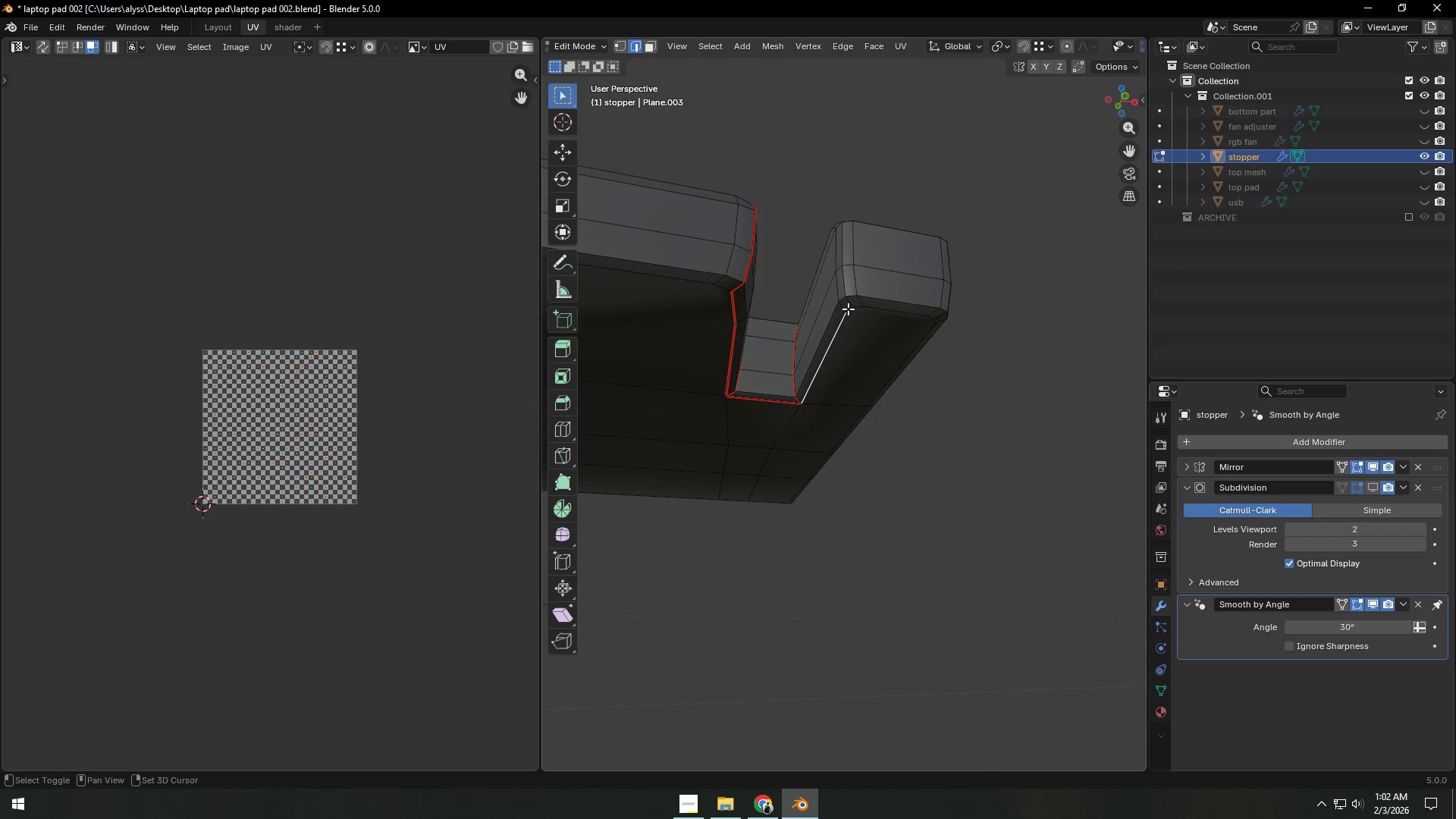 
double_click([849, 309])
 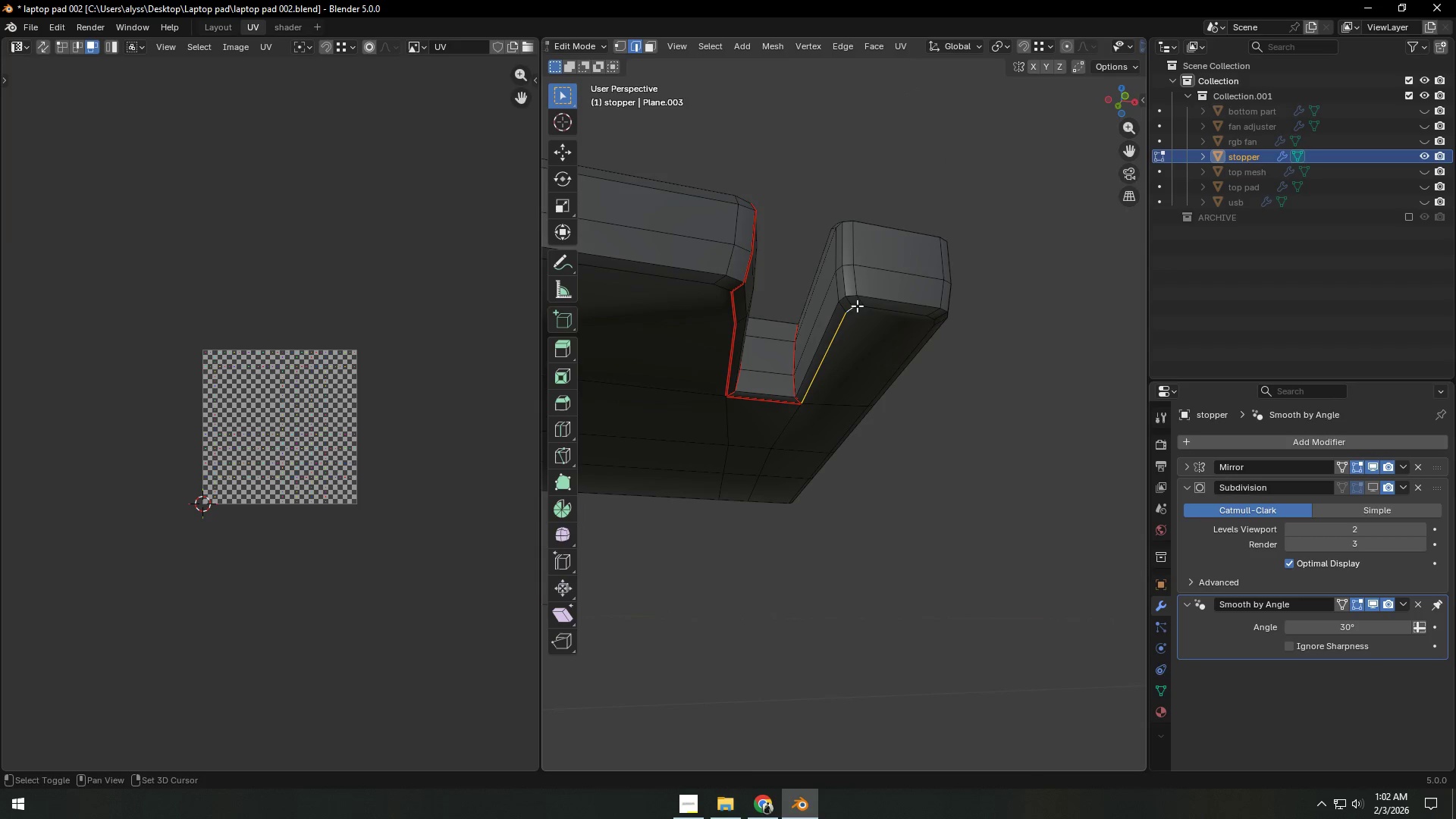 
hold_key(key=ShiftLeft, duration=1.48)
hold_key(key=AltLeft, duration=0.61)
left_click([844, 281])
 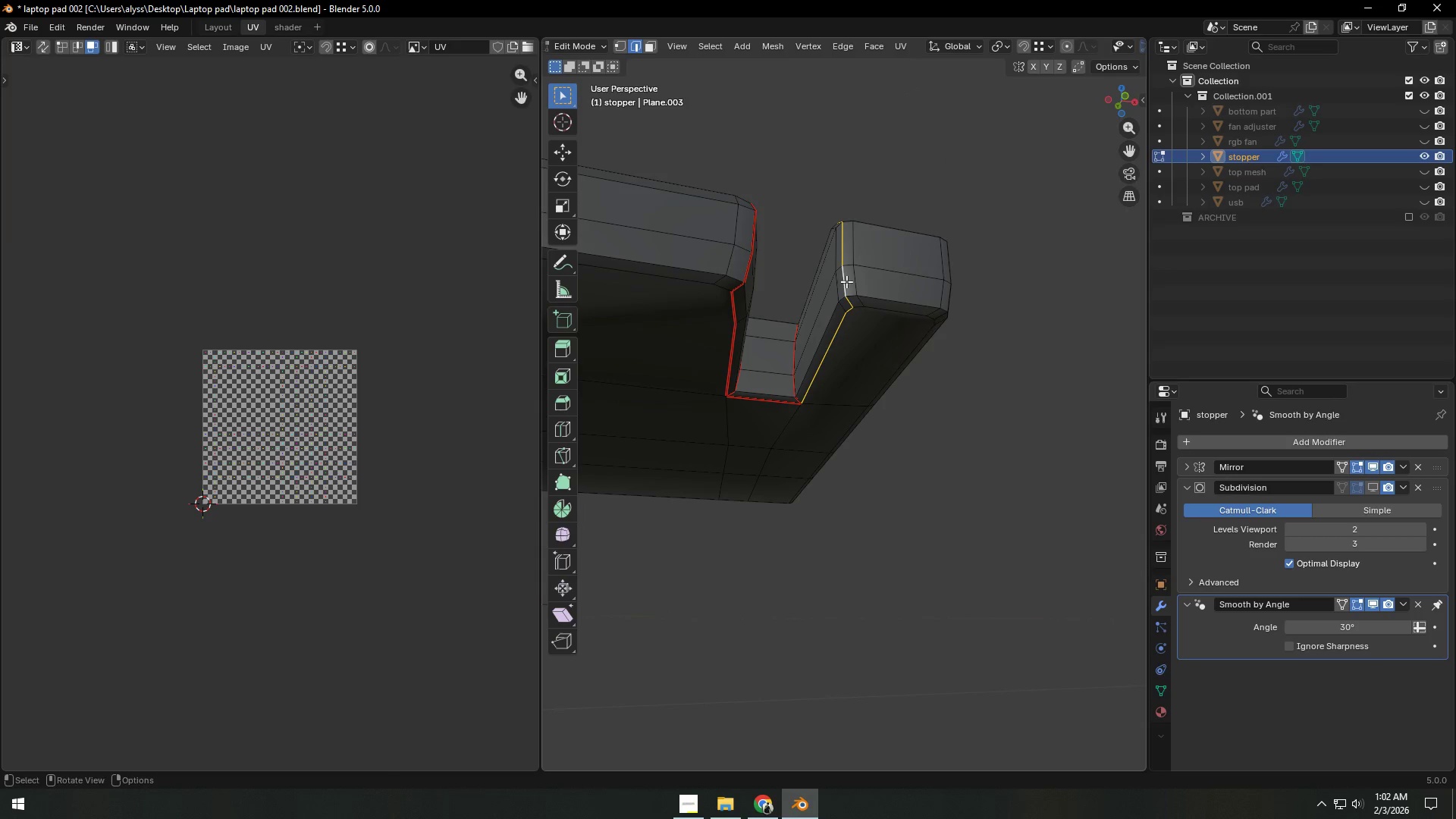 
key(Control+E)
 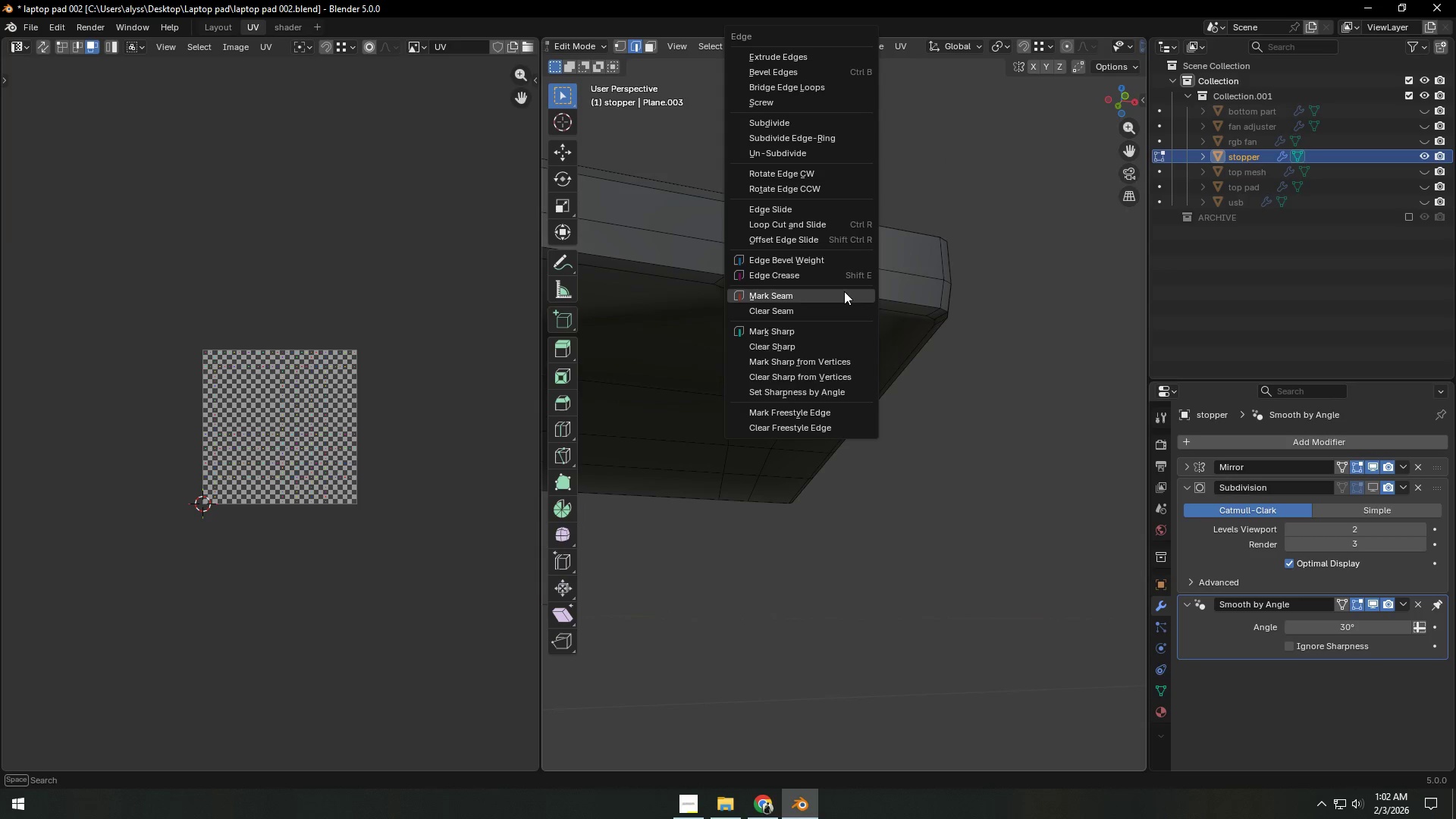 
left_click([844, 291])
 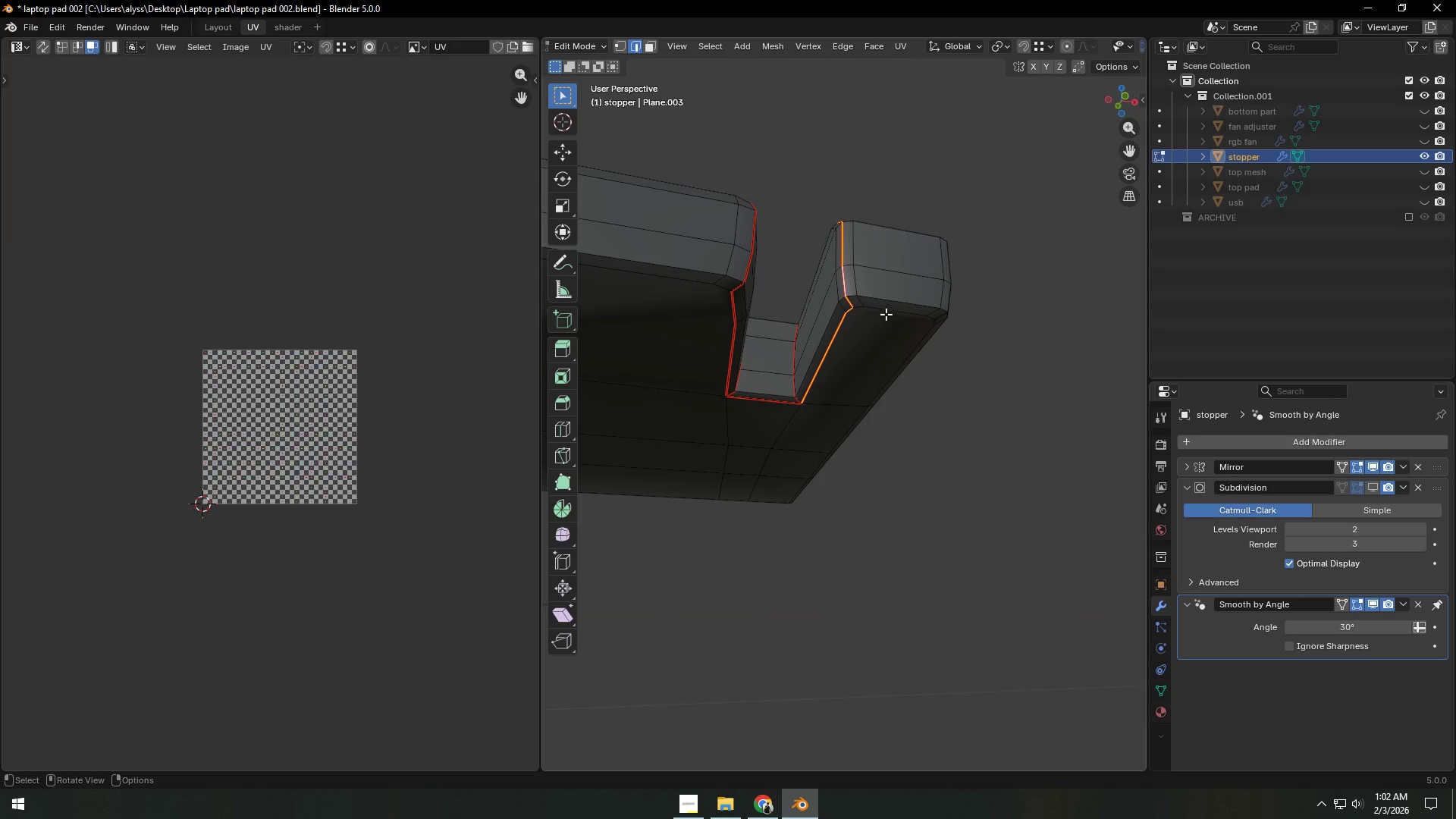 
left_click([844, 246])
 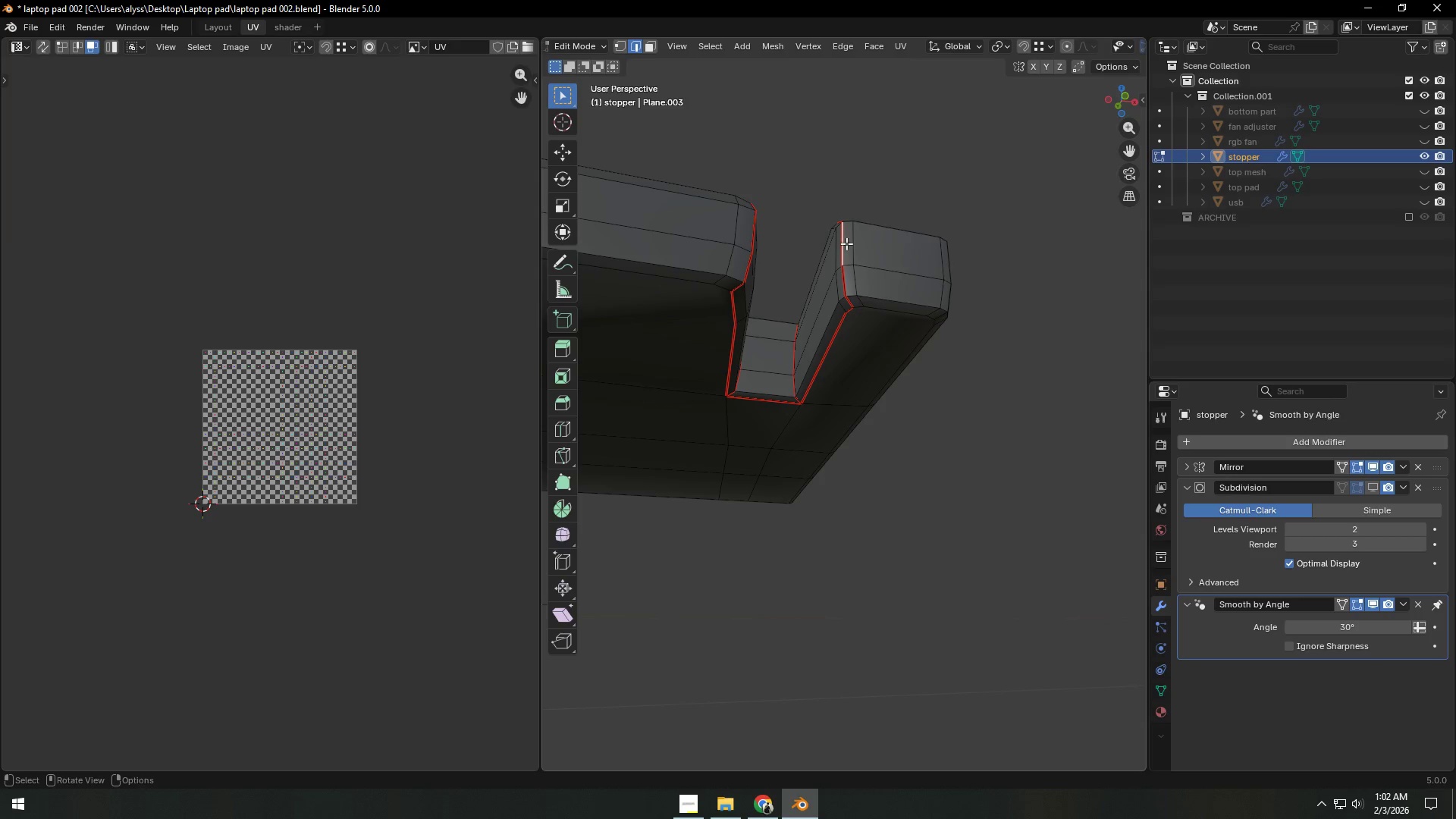 
key(Backquote)
 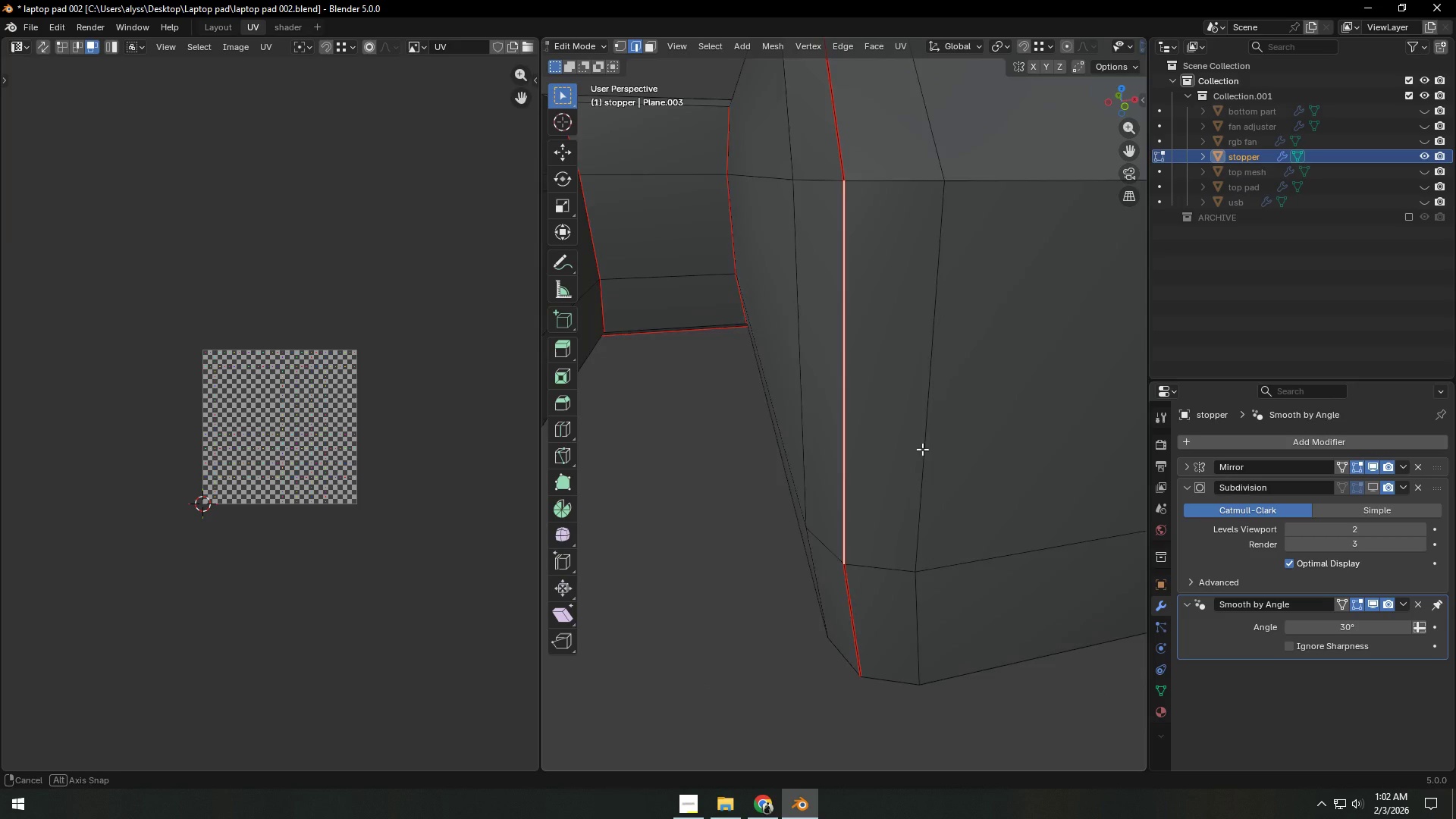 
scroll: coordinate [919, 444], scroll_direction: down, amount: 9.0
 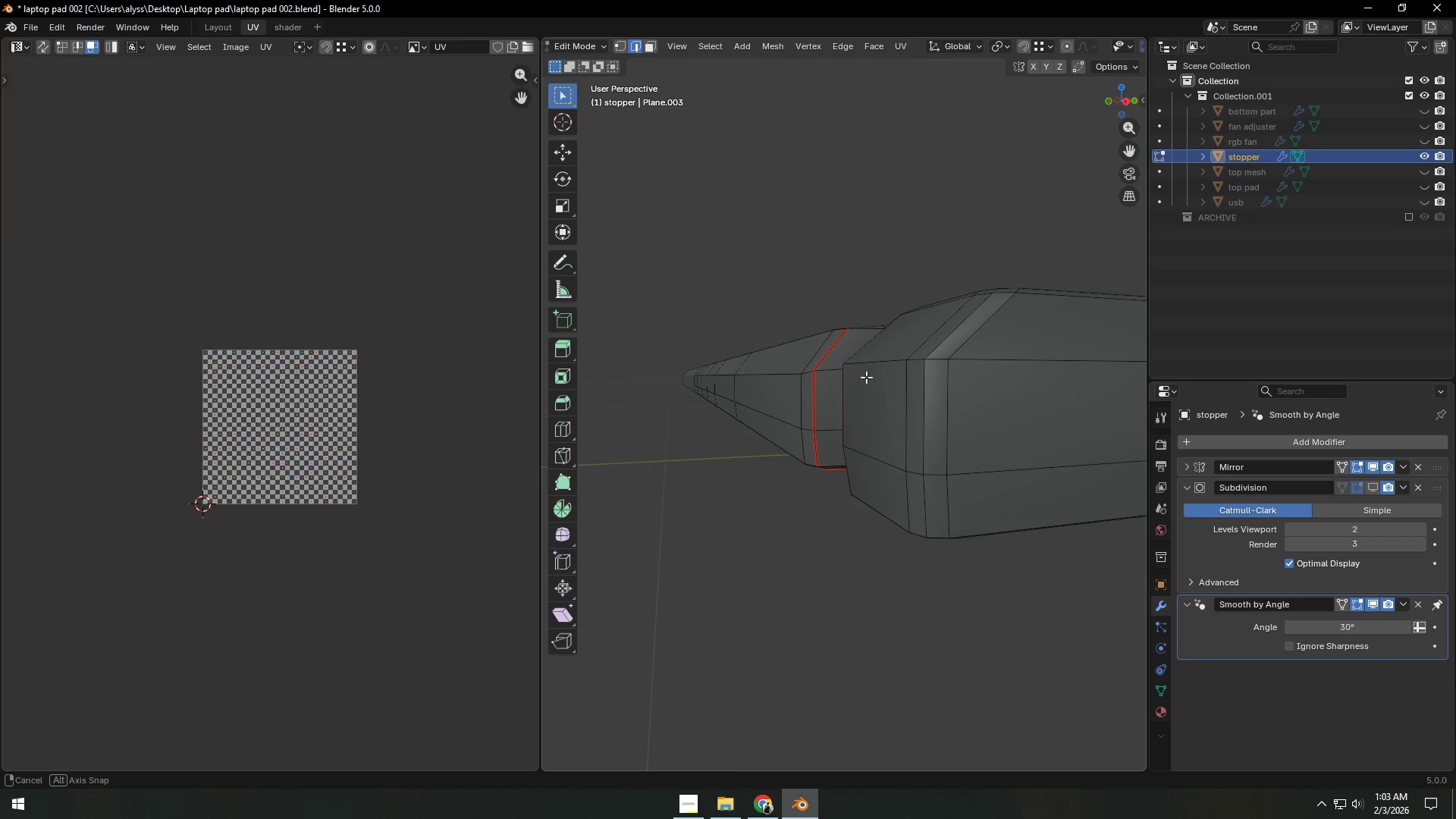 
wait(6.25)
 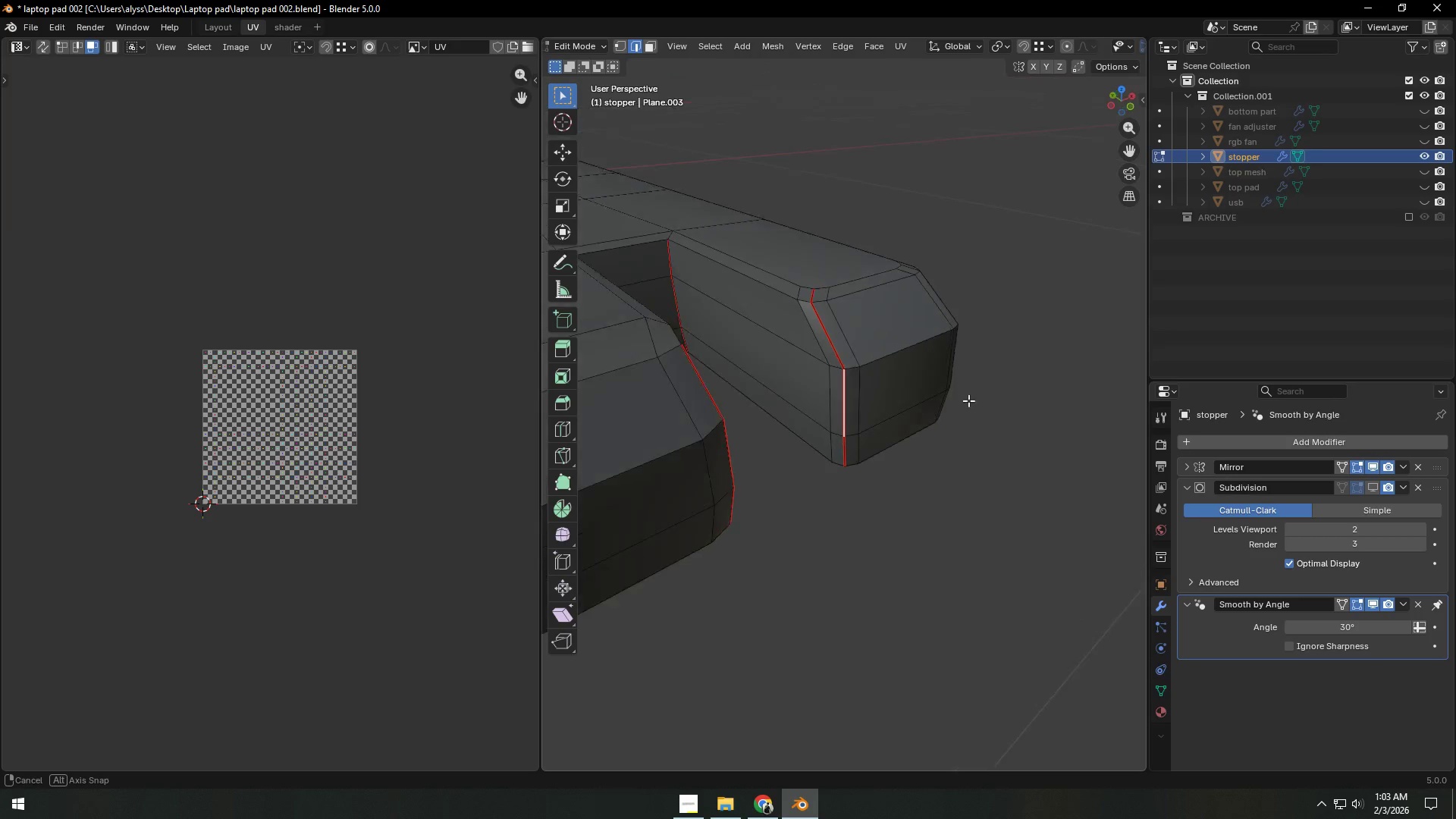 
hold_key(key=AltLeft, duration=0.44)
left_click([1013, 388])
 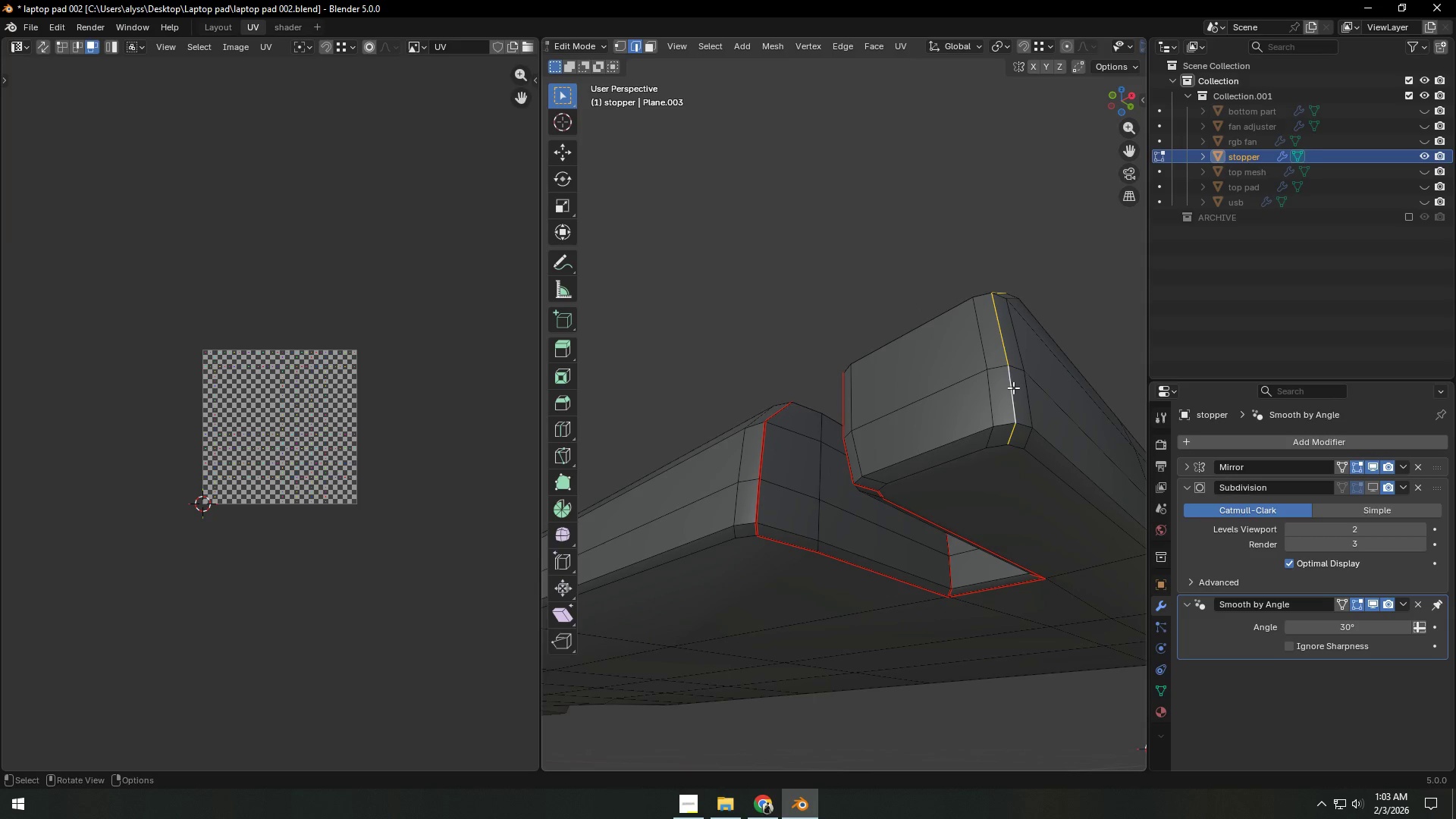 
key(Control+E)
 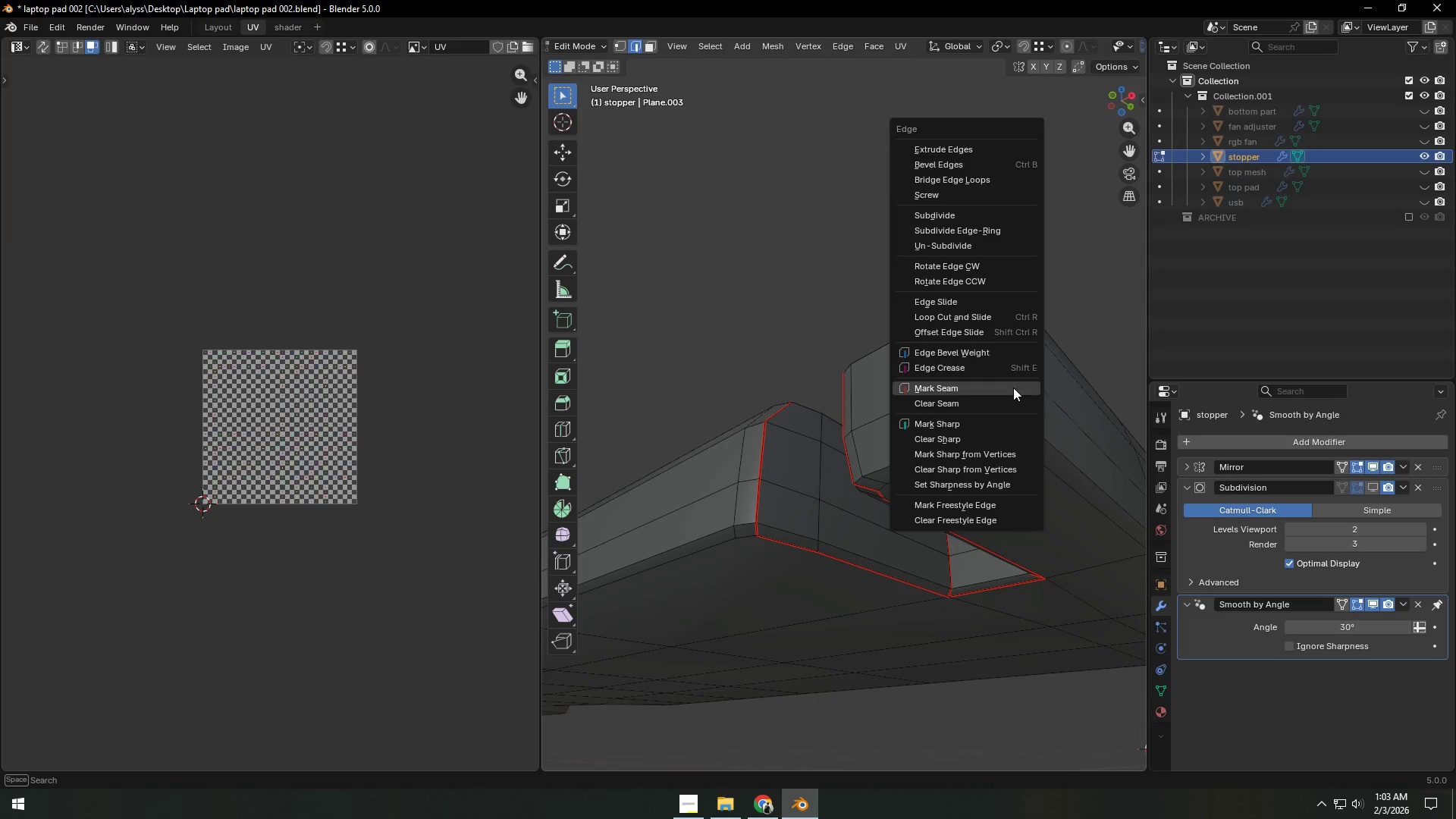 
left_click([1013, 388])
 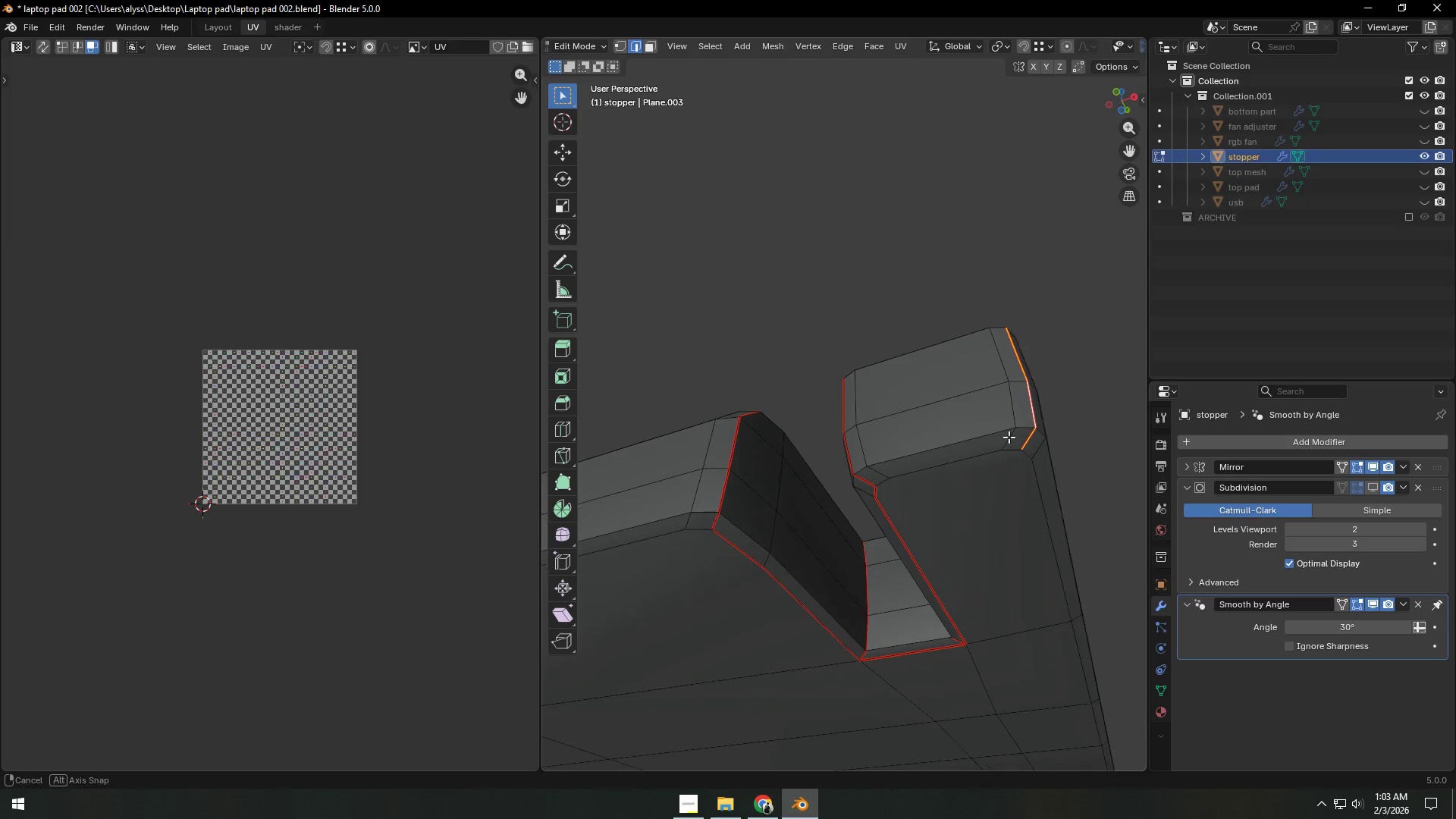 
hold_key(key=AltLeft, duration=0.67)
left_click([941, 466])
 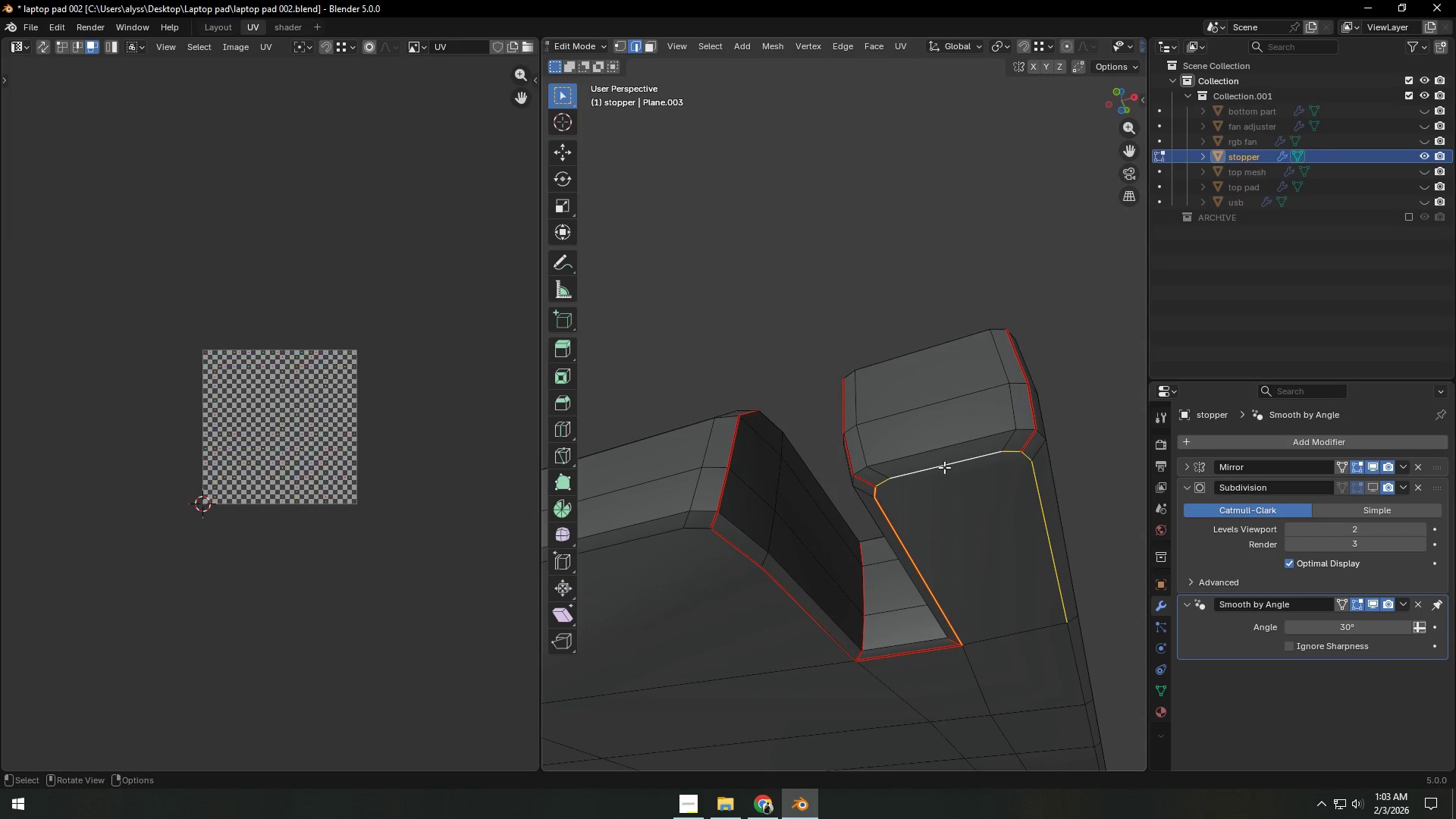 
key(Control+E)
 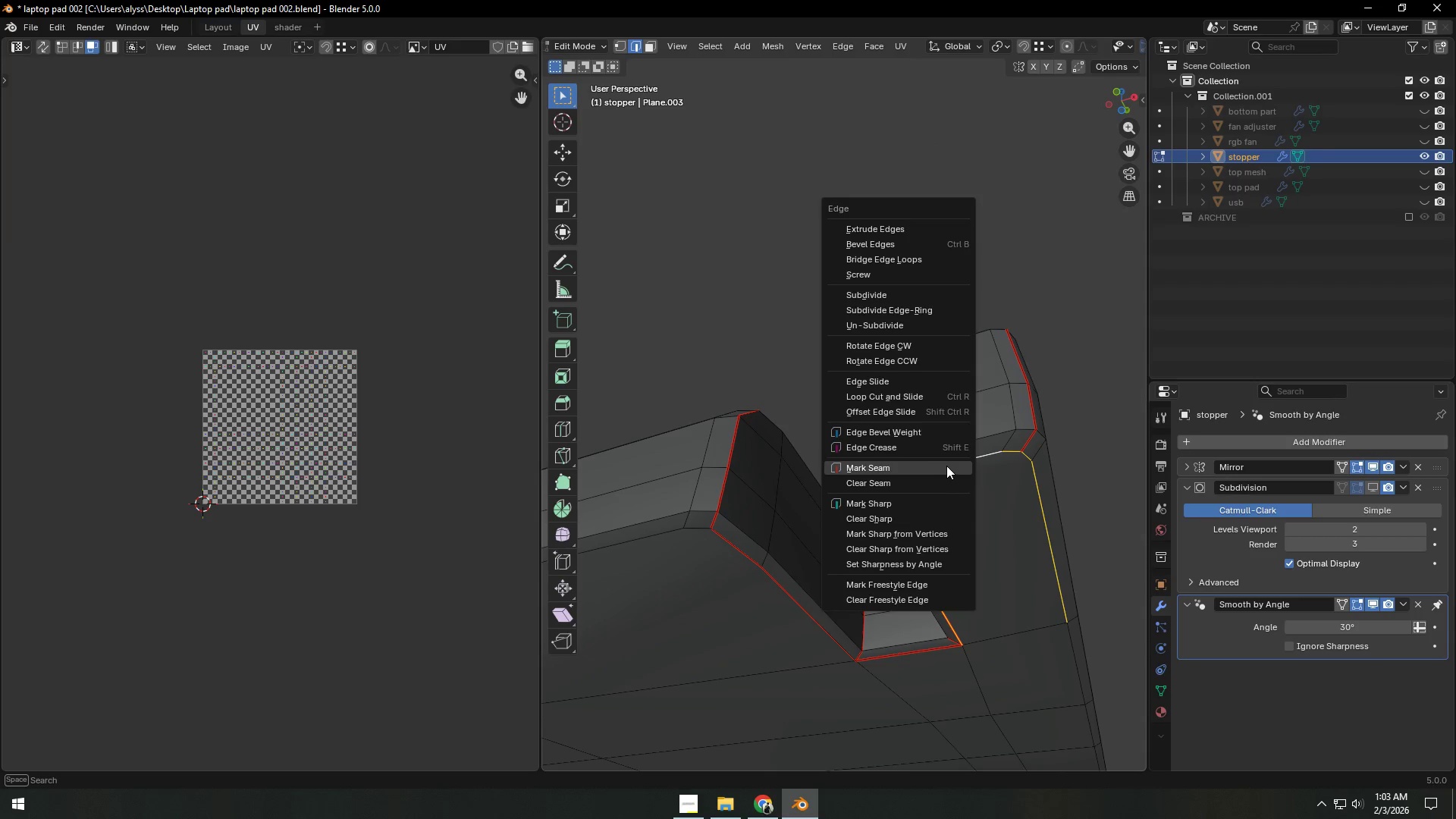 
left_click([946, 466])
 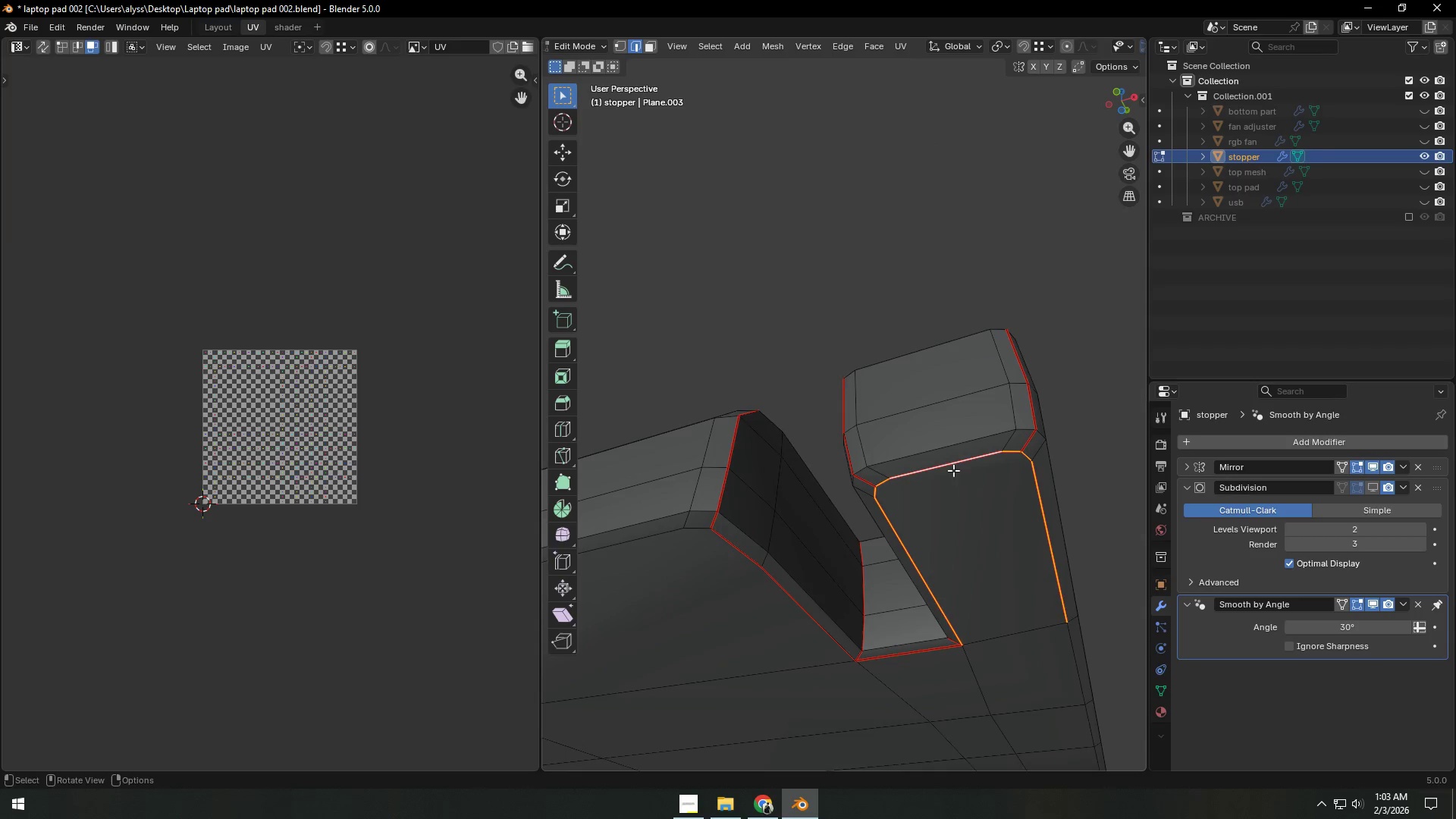 
scroll: coordinate [974, 483], scroll_direction: down, amount: 3.0
 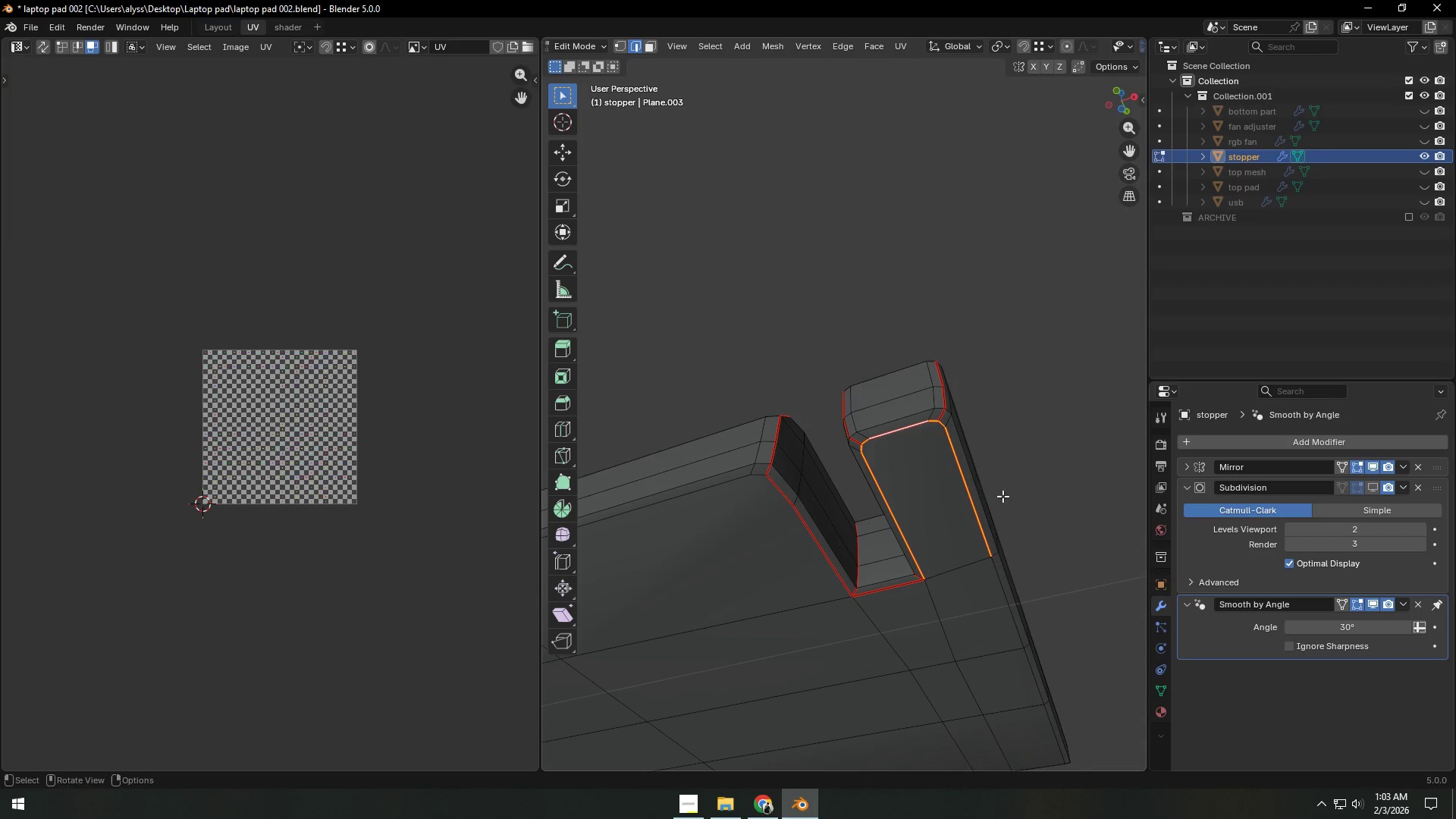 
hold_key(key=AltLeft, duration=1.3)
 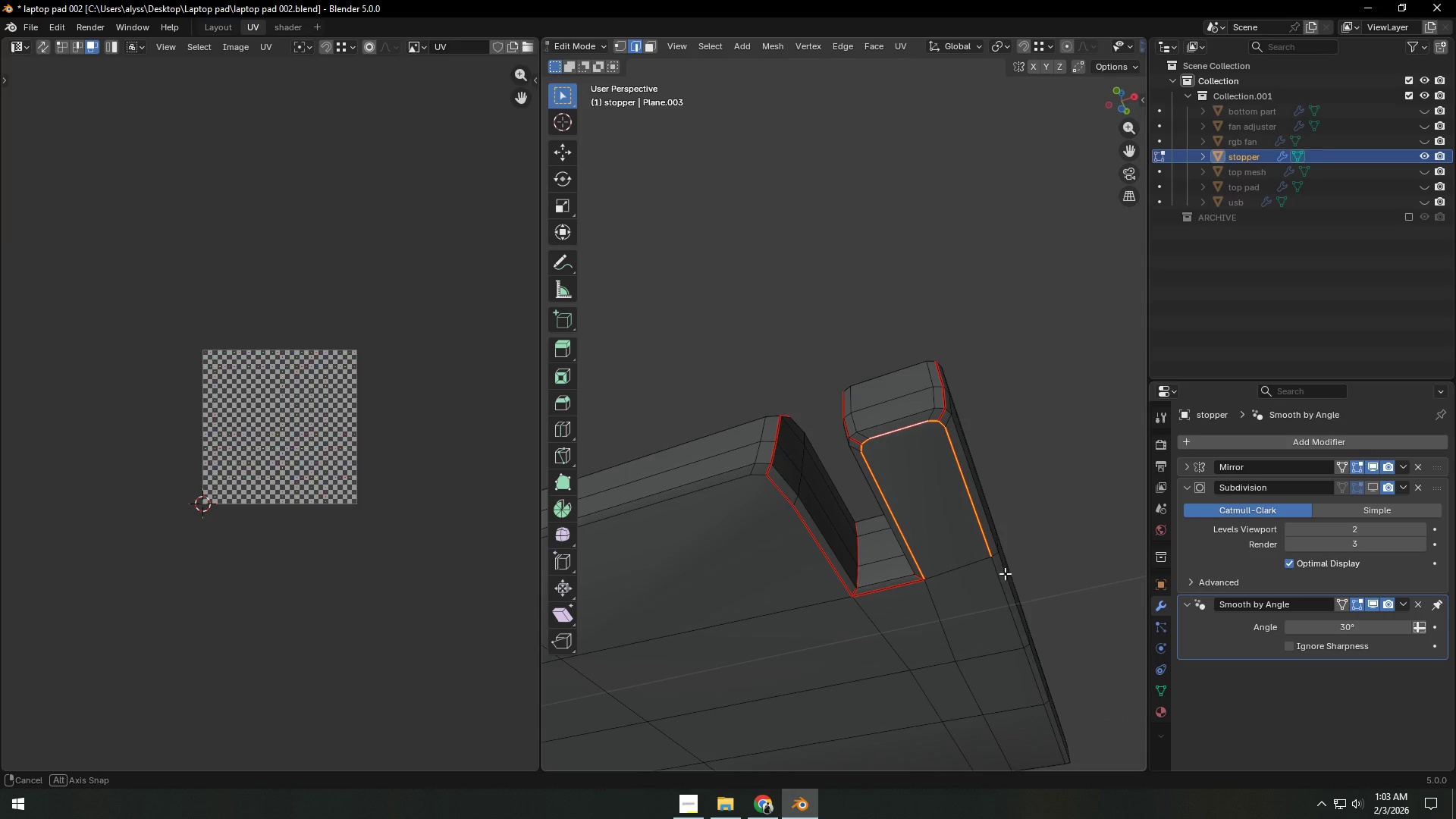 
hold_key(key=AltLeft, duration=1.88)
left_click([1098, 479])
 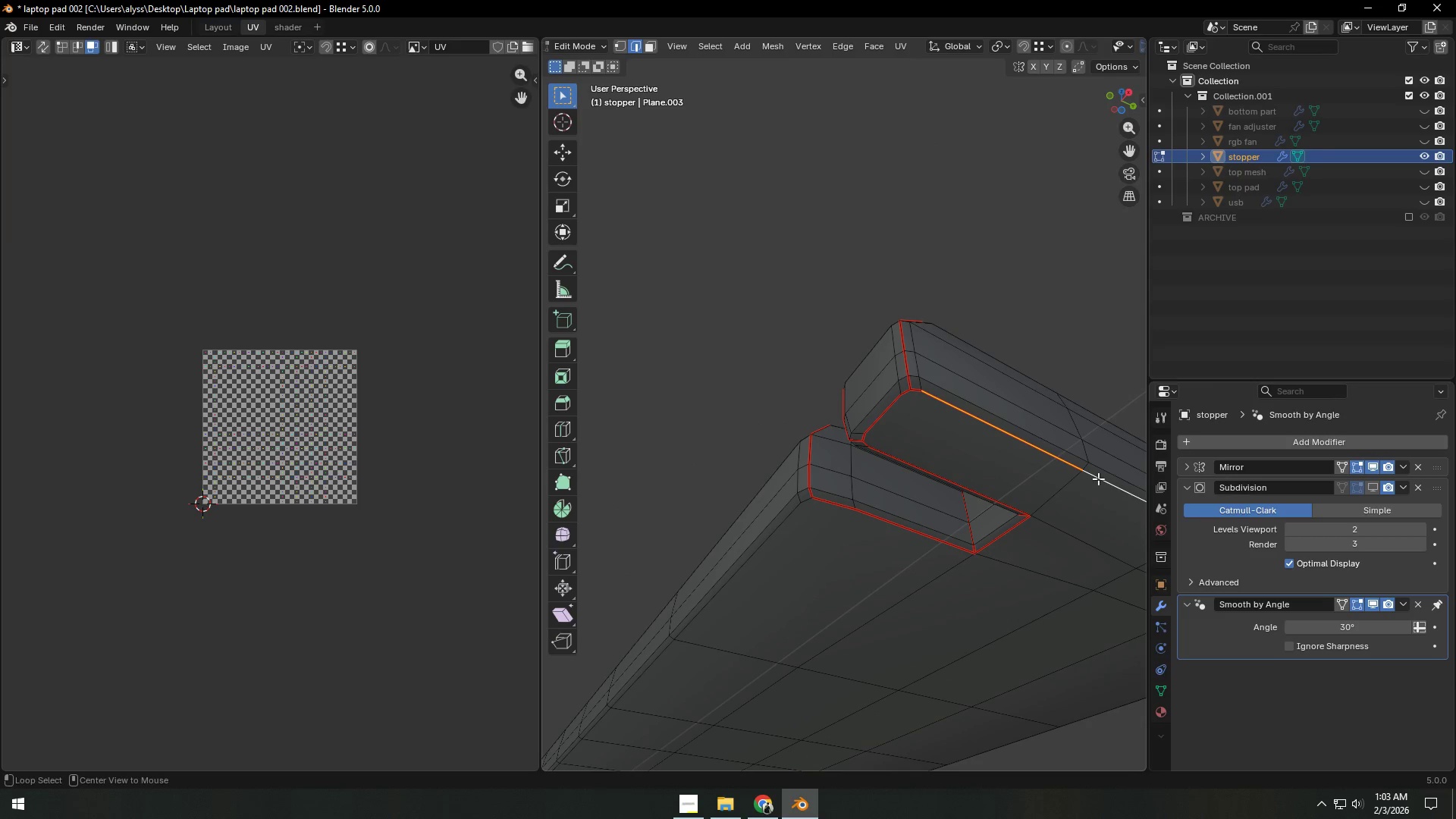 
key(Alt+AltLeft)
 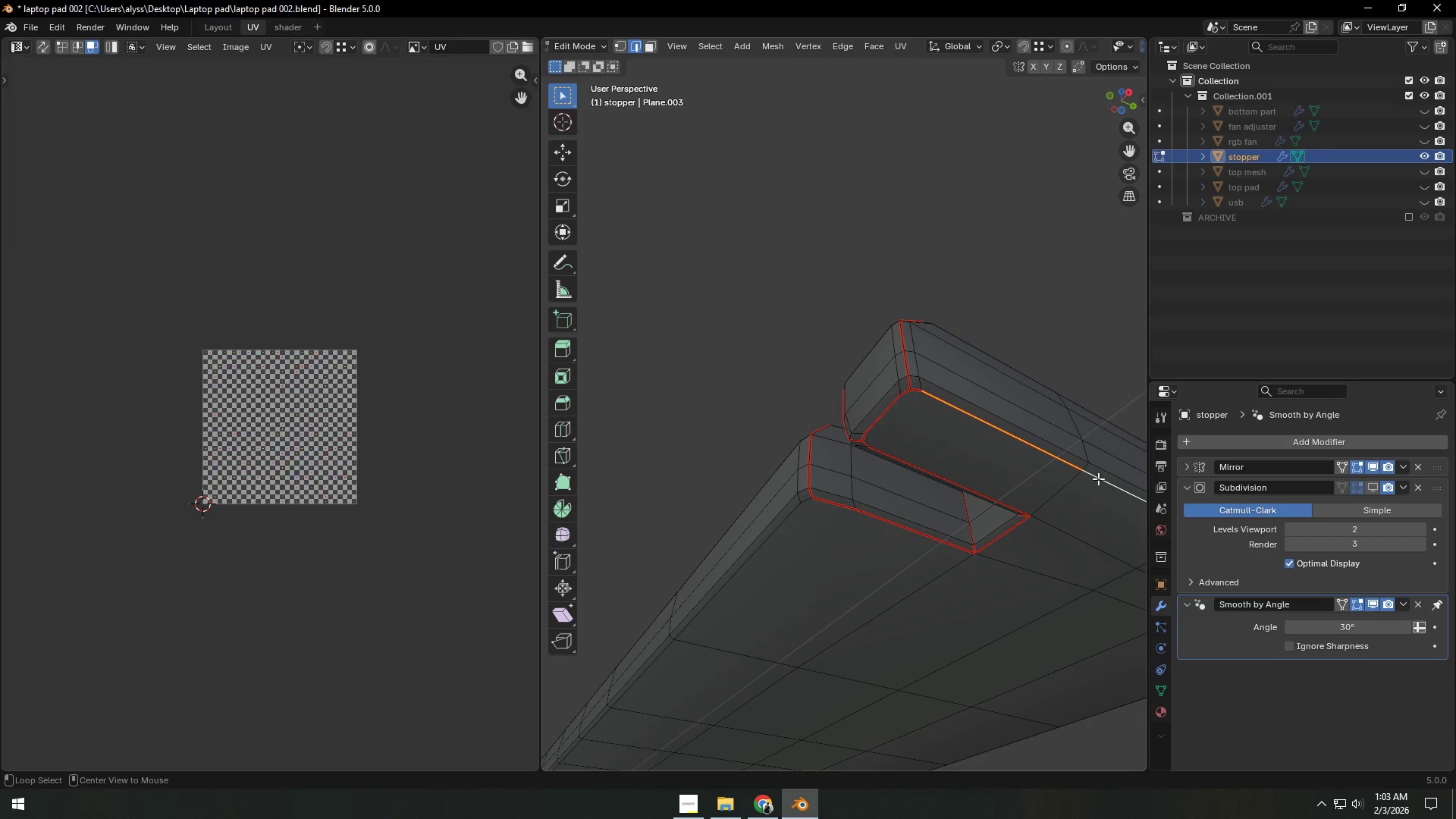 
key(Alt+AltLeft)
 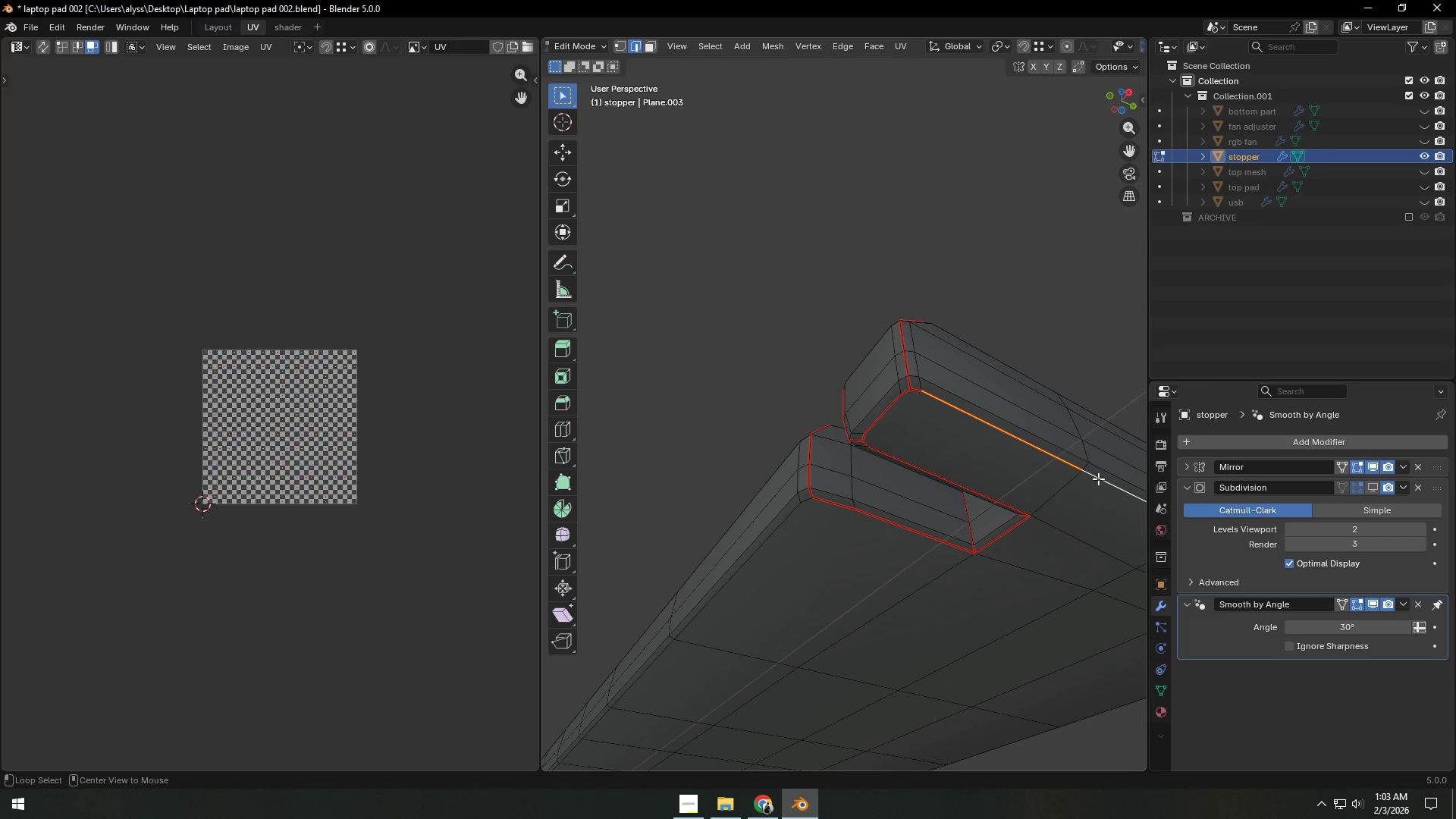 
key(Alt+AltLeft)
 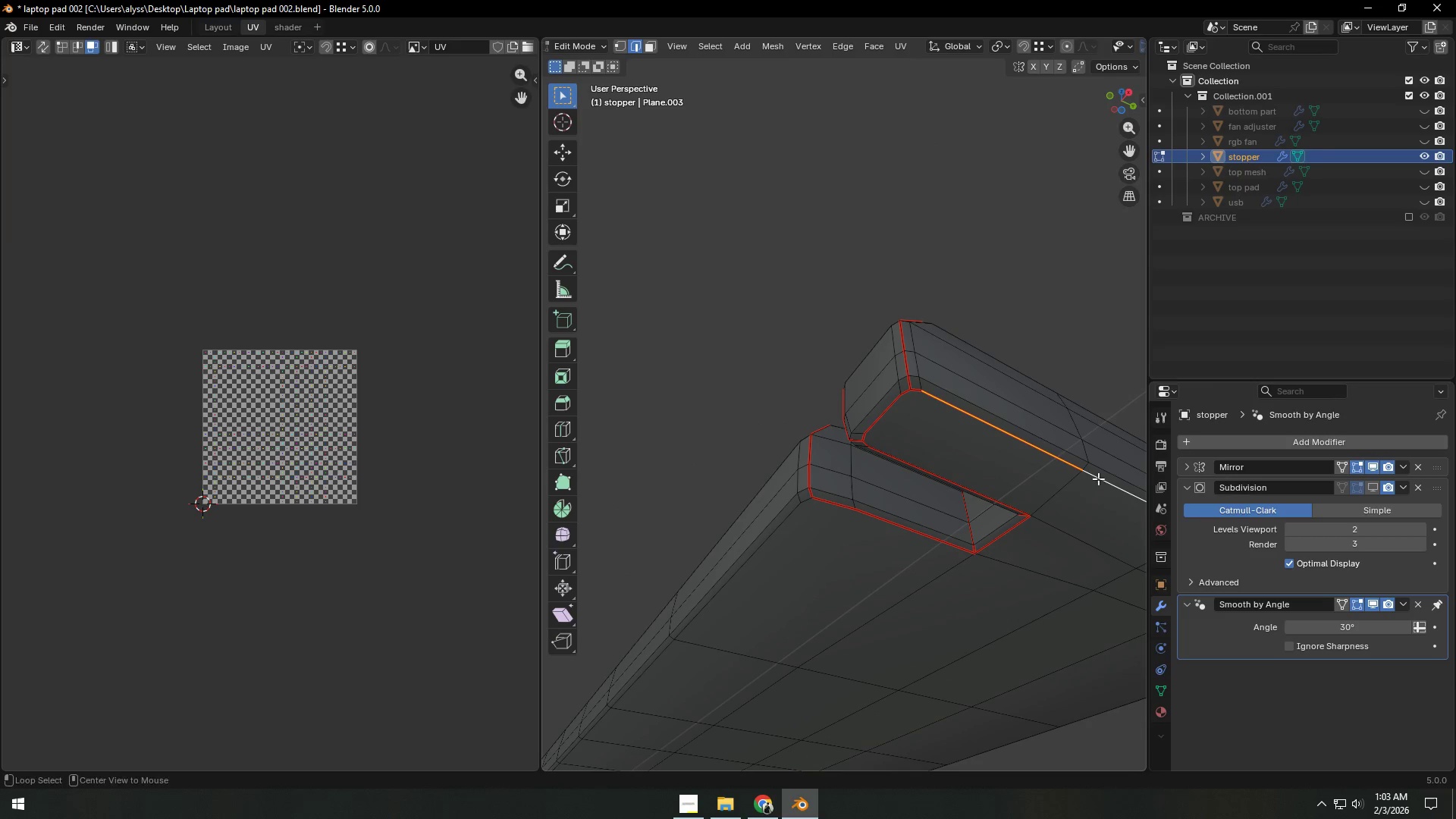 
key(Alt+AltLeft)
 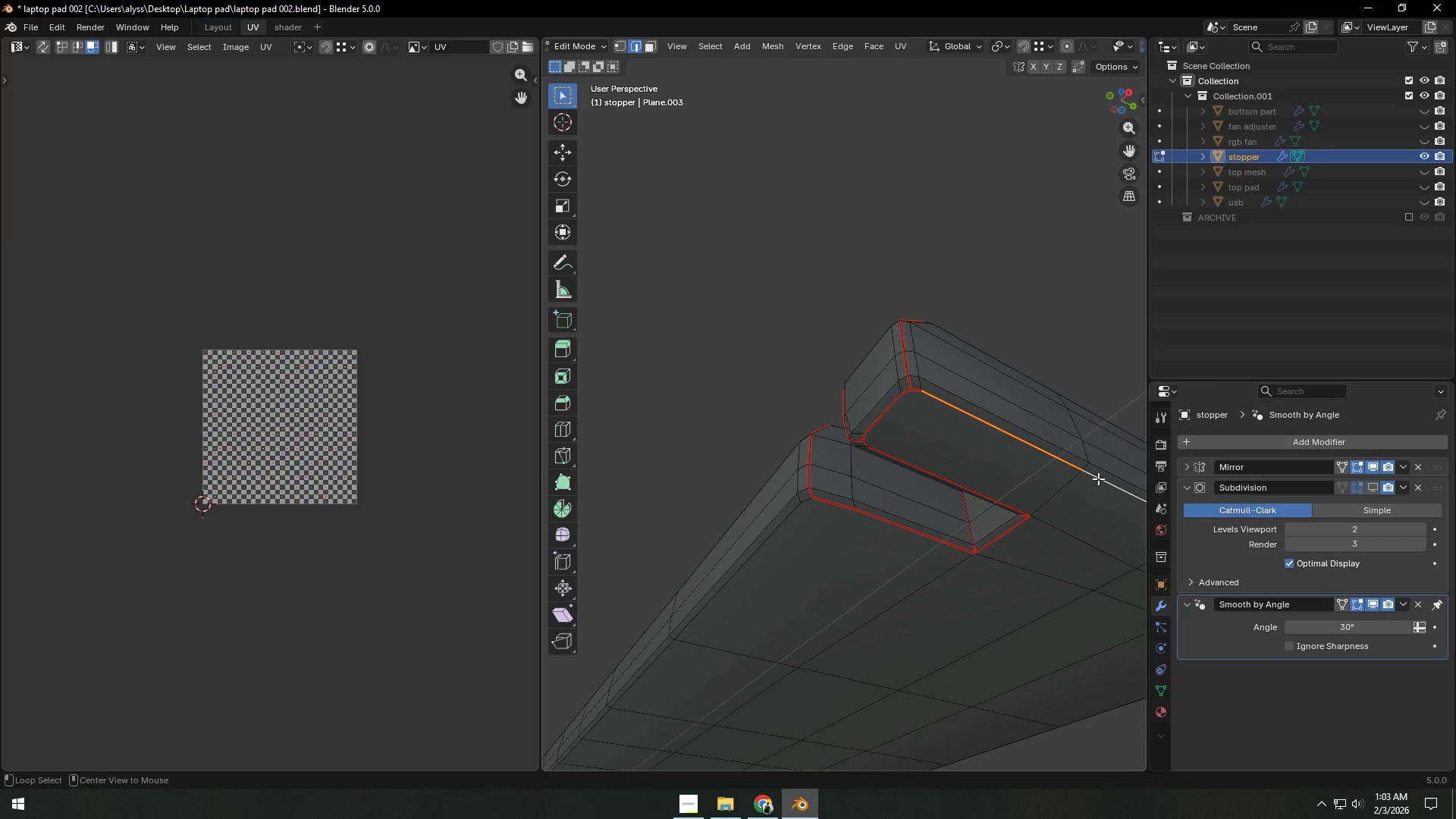 
key(Alt+AltLeft)
 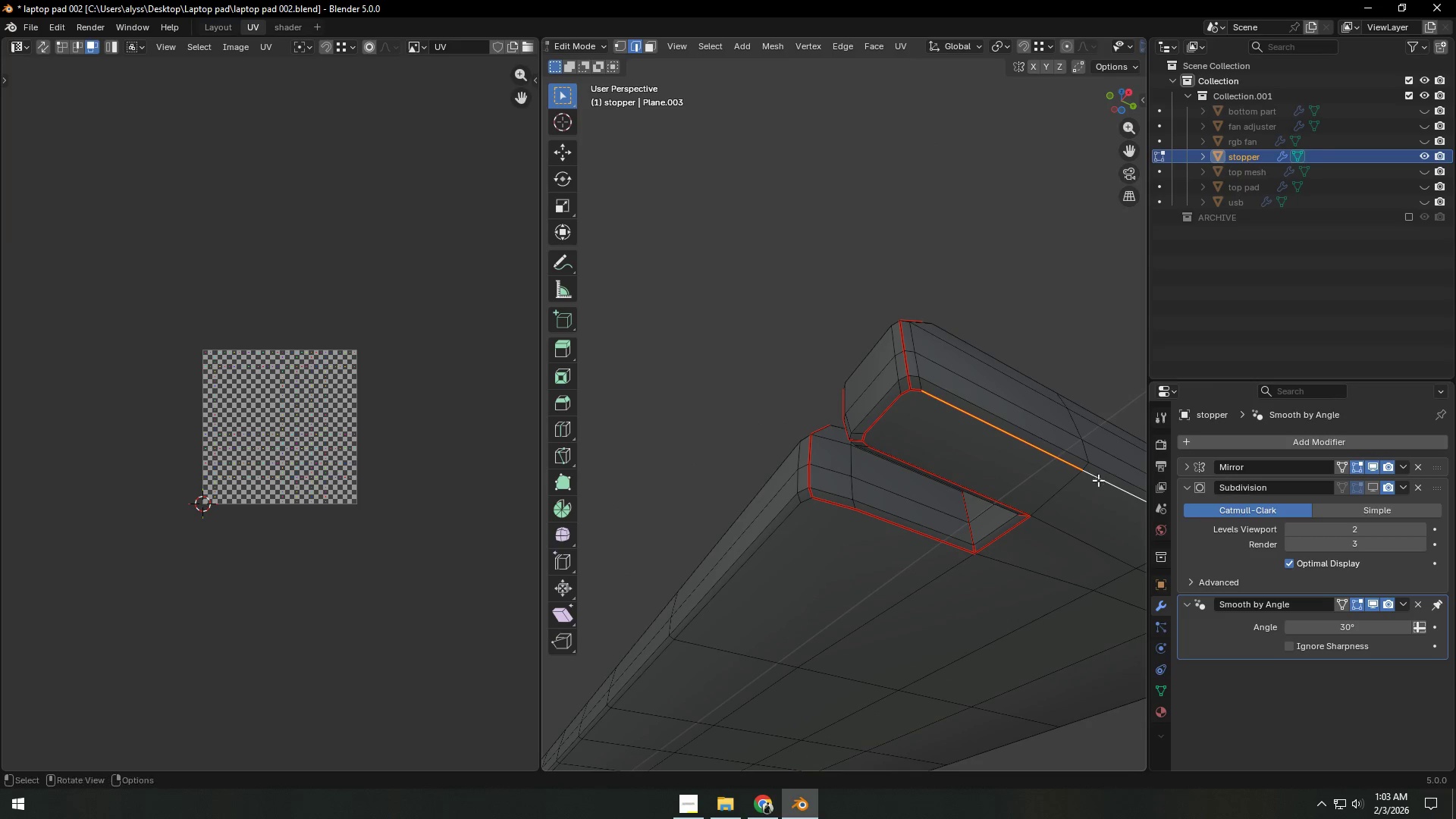 
key(Alt+AltLeft)
 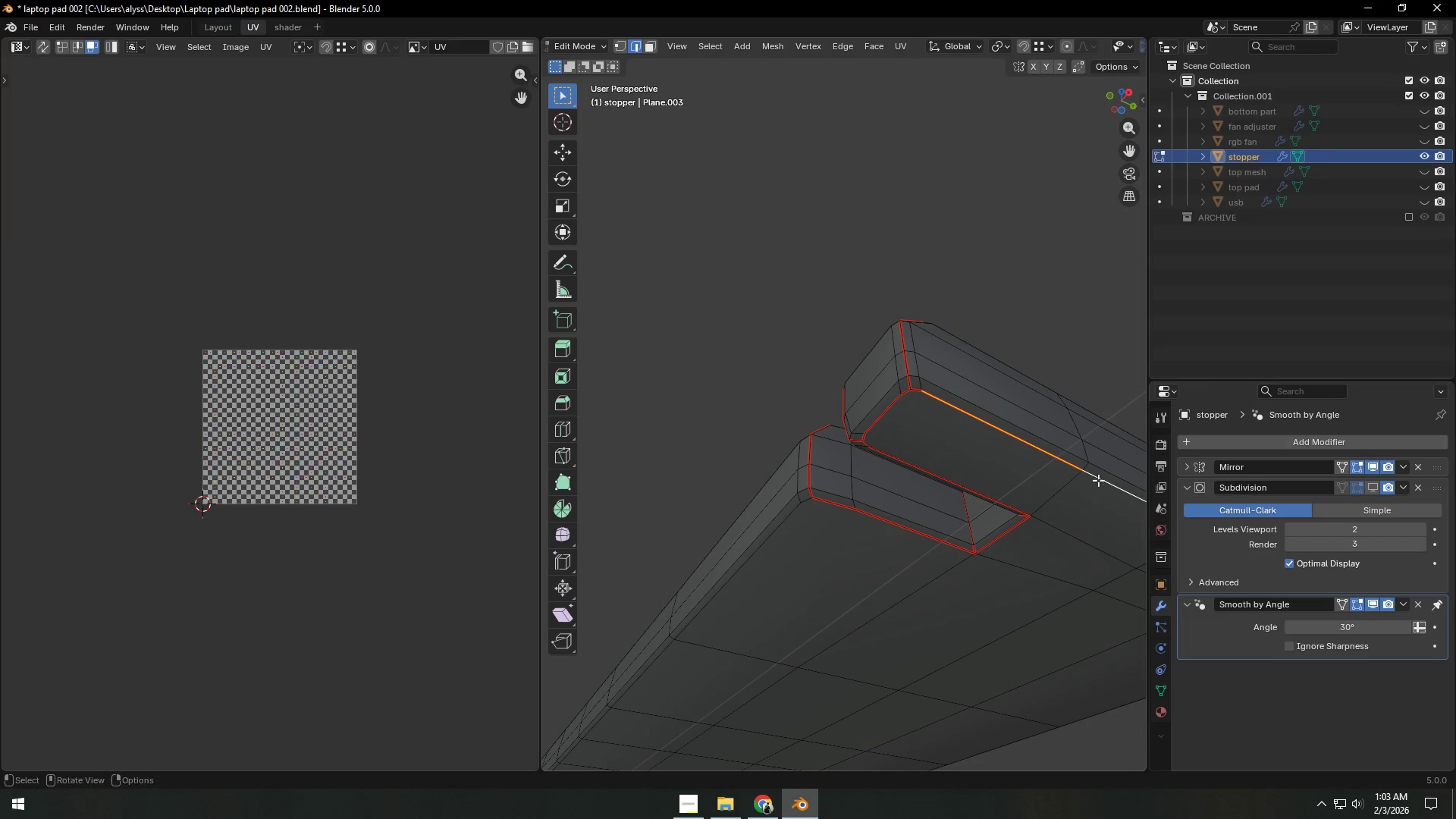 
key(Alt+AltLeft)
 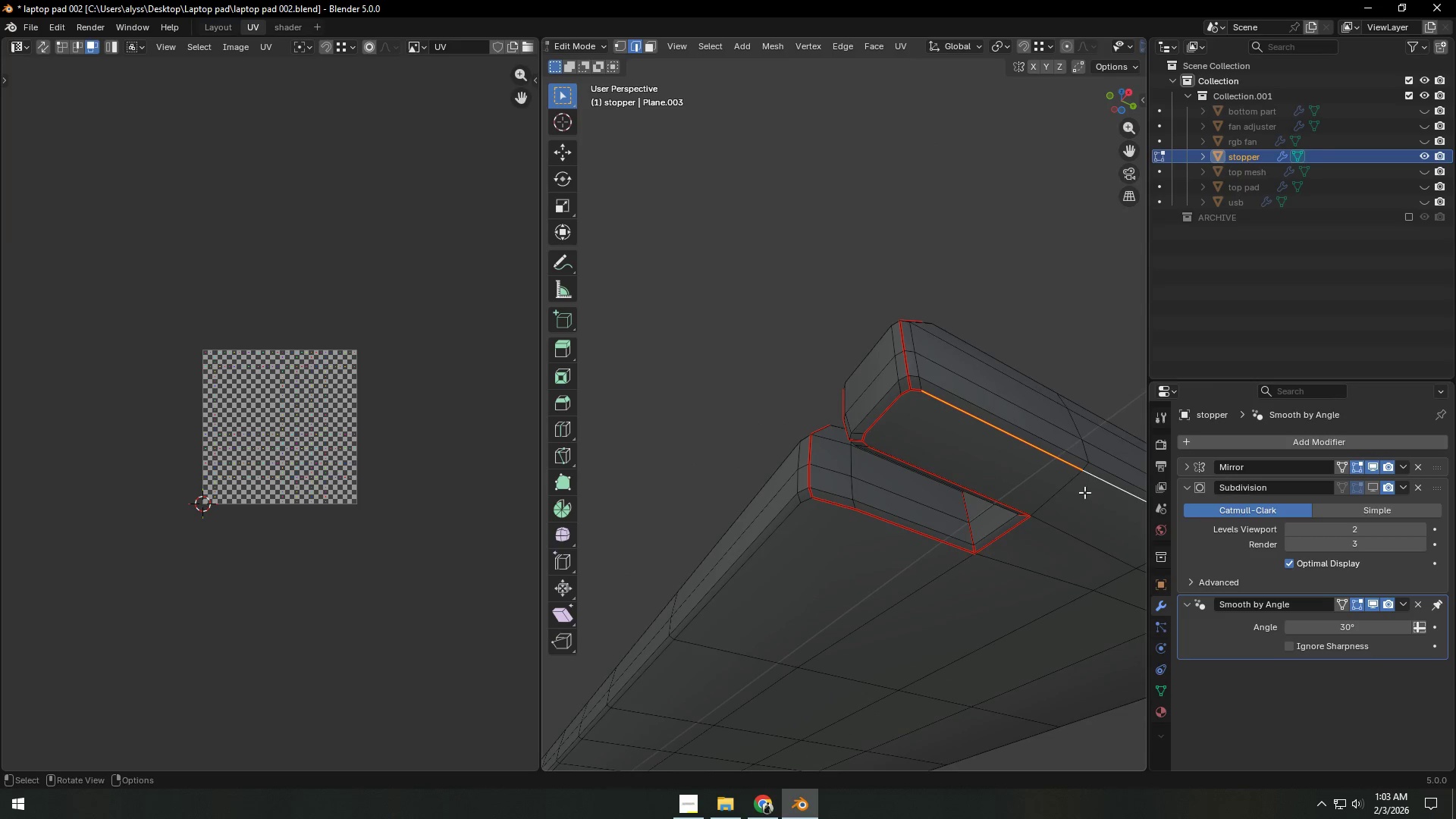 
scroll: coordinate [1082, 494], scroll_direction: down, amount: 4.0
 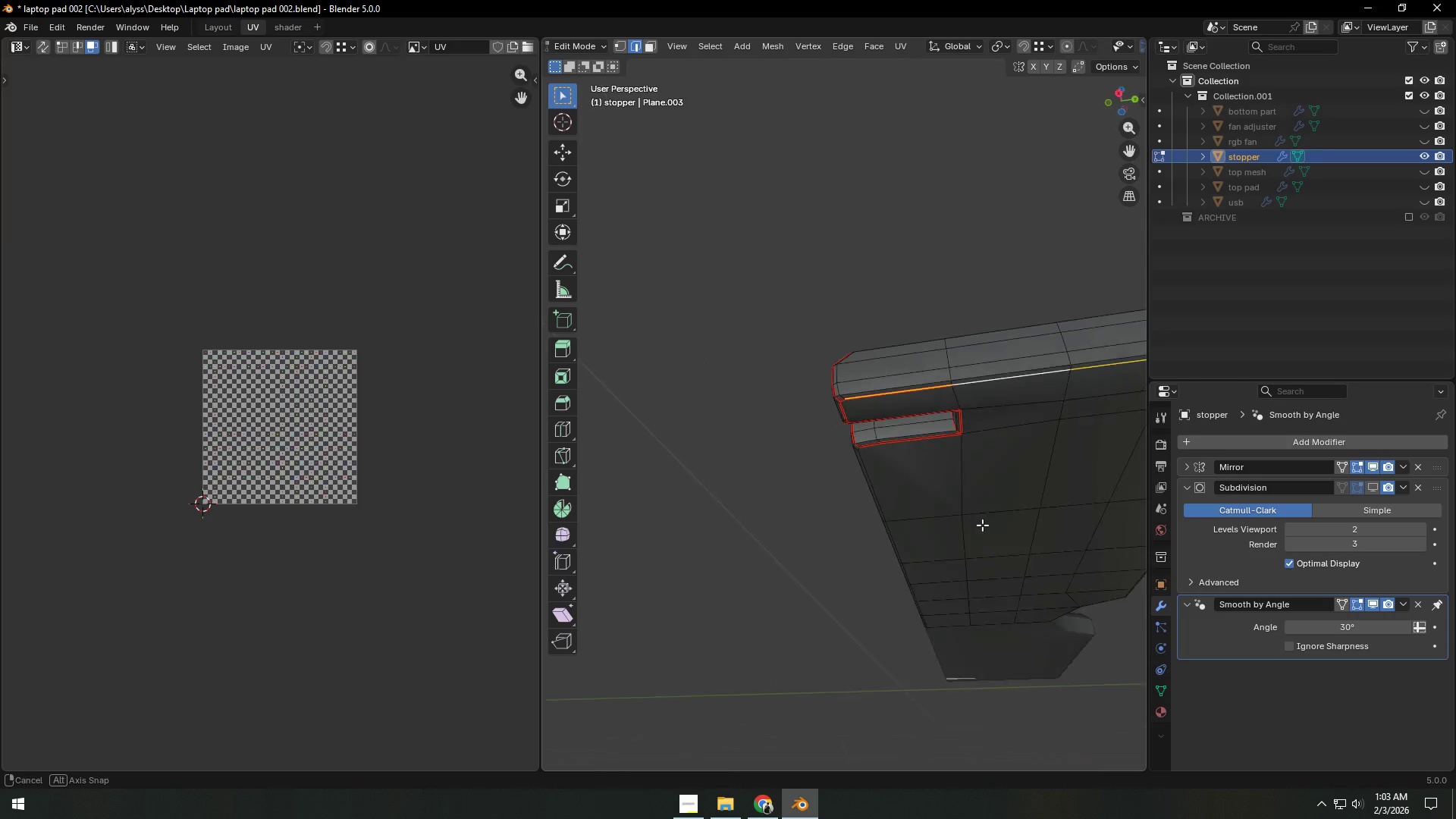 
hold_key(key=ShiftLeft, duration=0.31)
 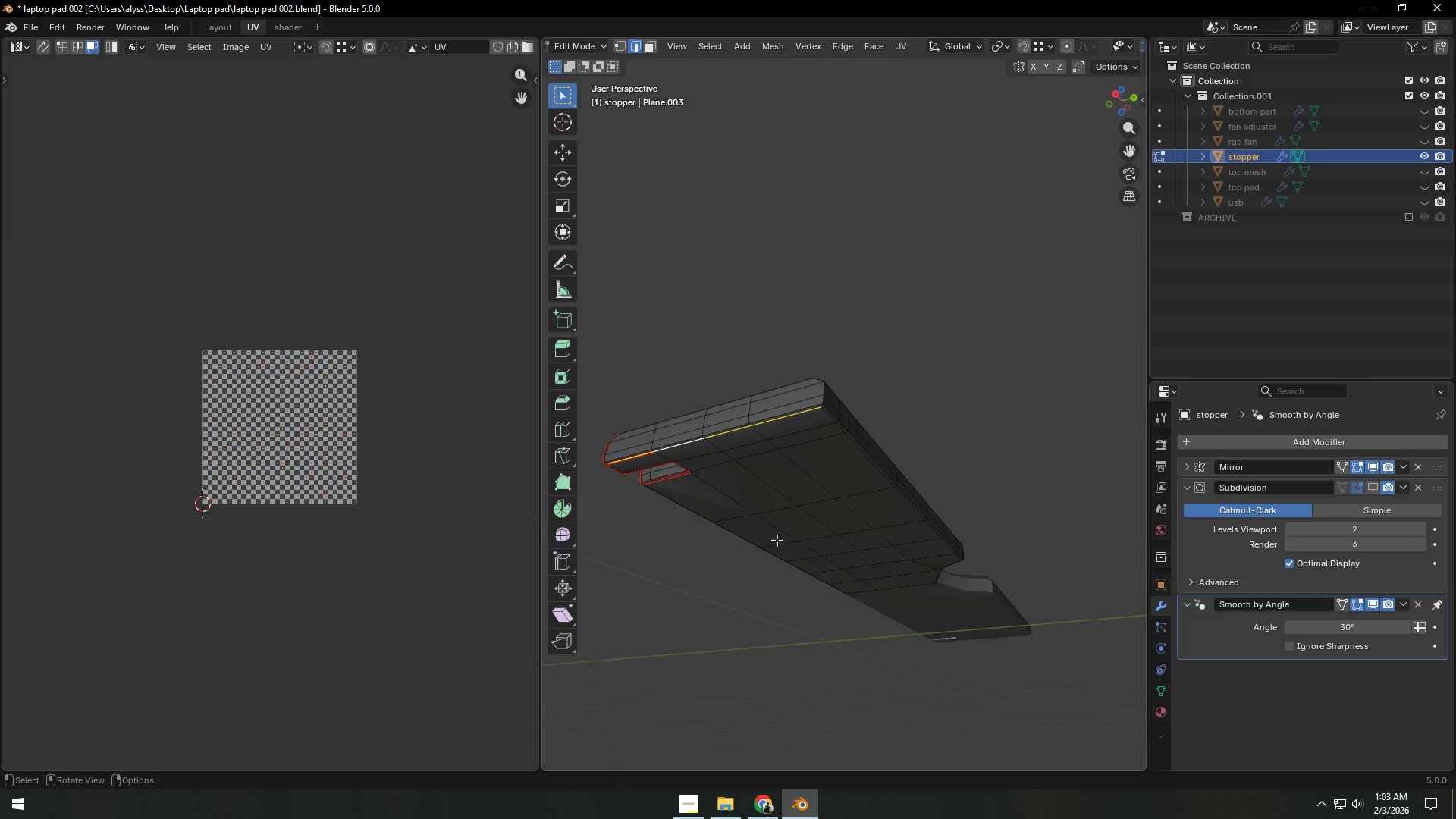 
scroll: coordinate [981, 514], scroll_direction: down, amount: 3.0
 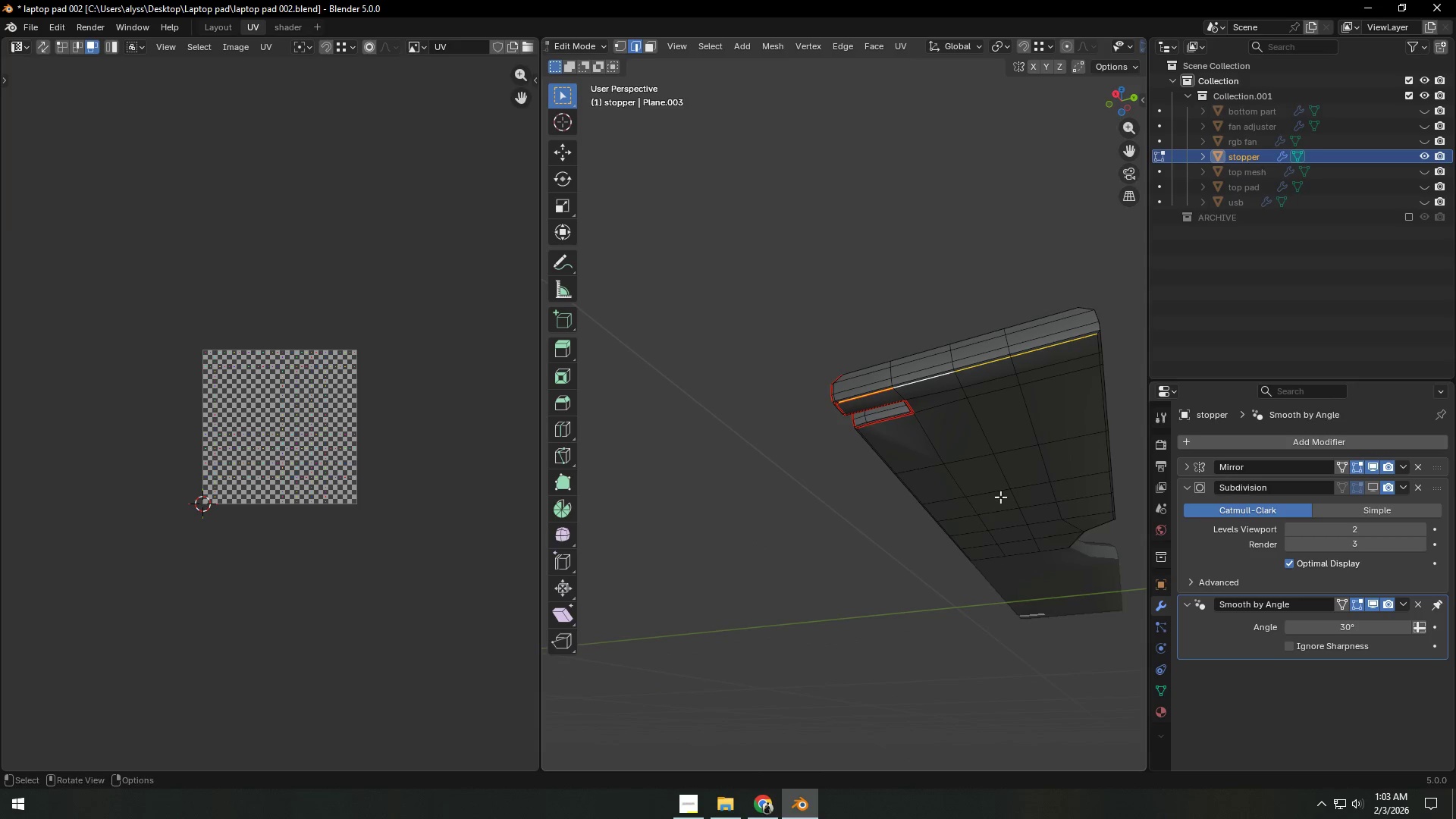 
scroll: coordinate [787, 539], scroll_direction: up, amount: 3.0
 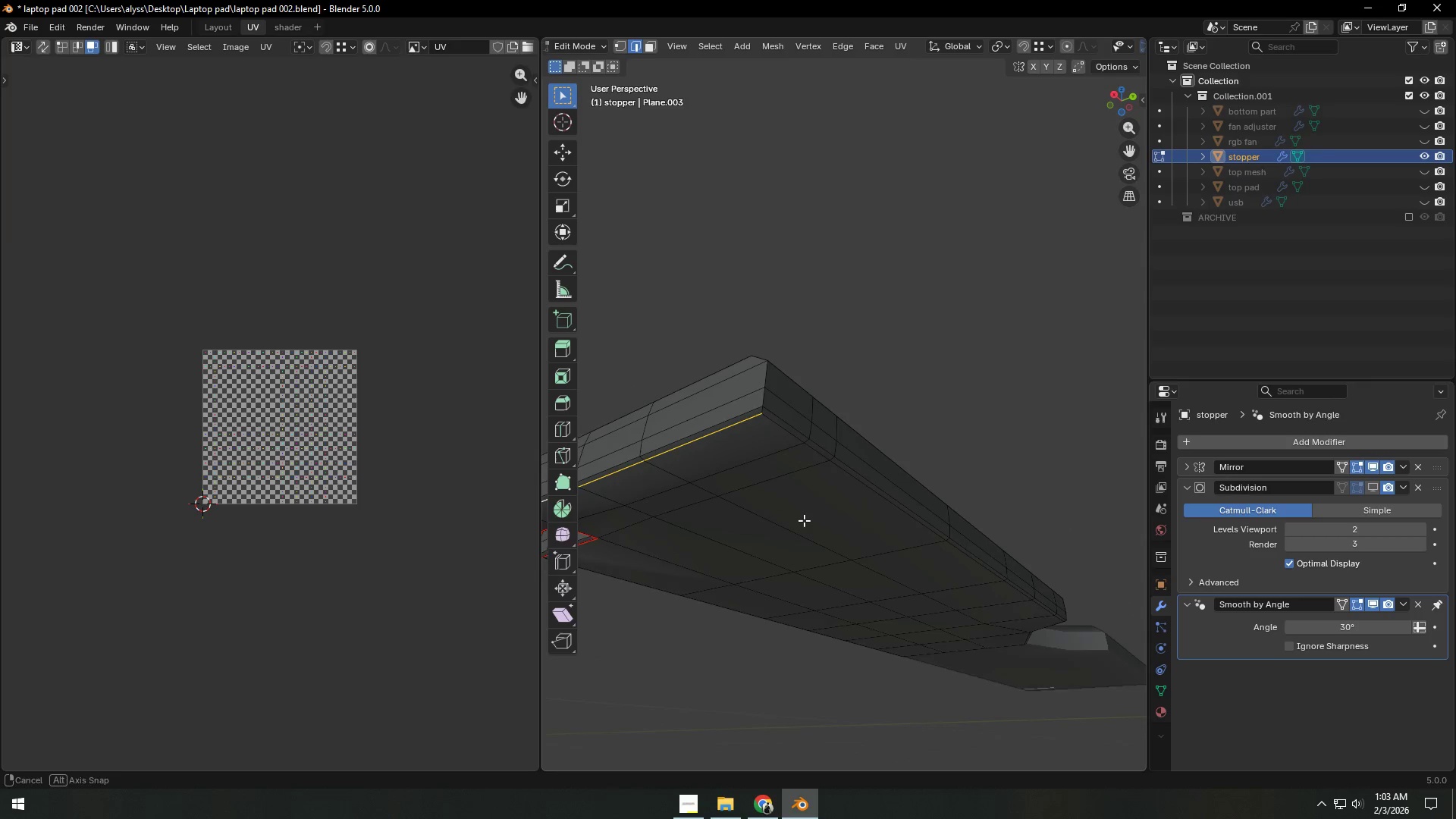 
hold_key(key=ShiftLeft, duration=0.92)
 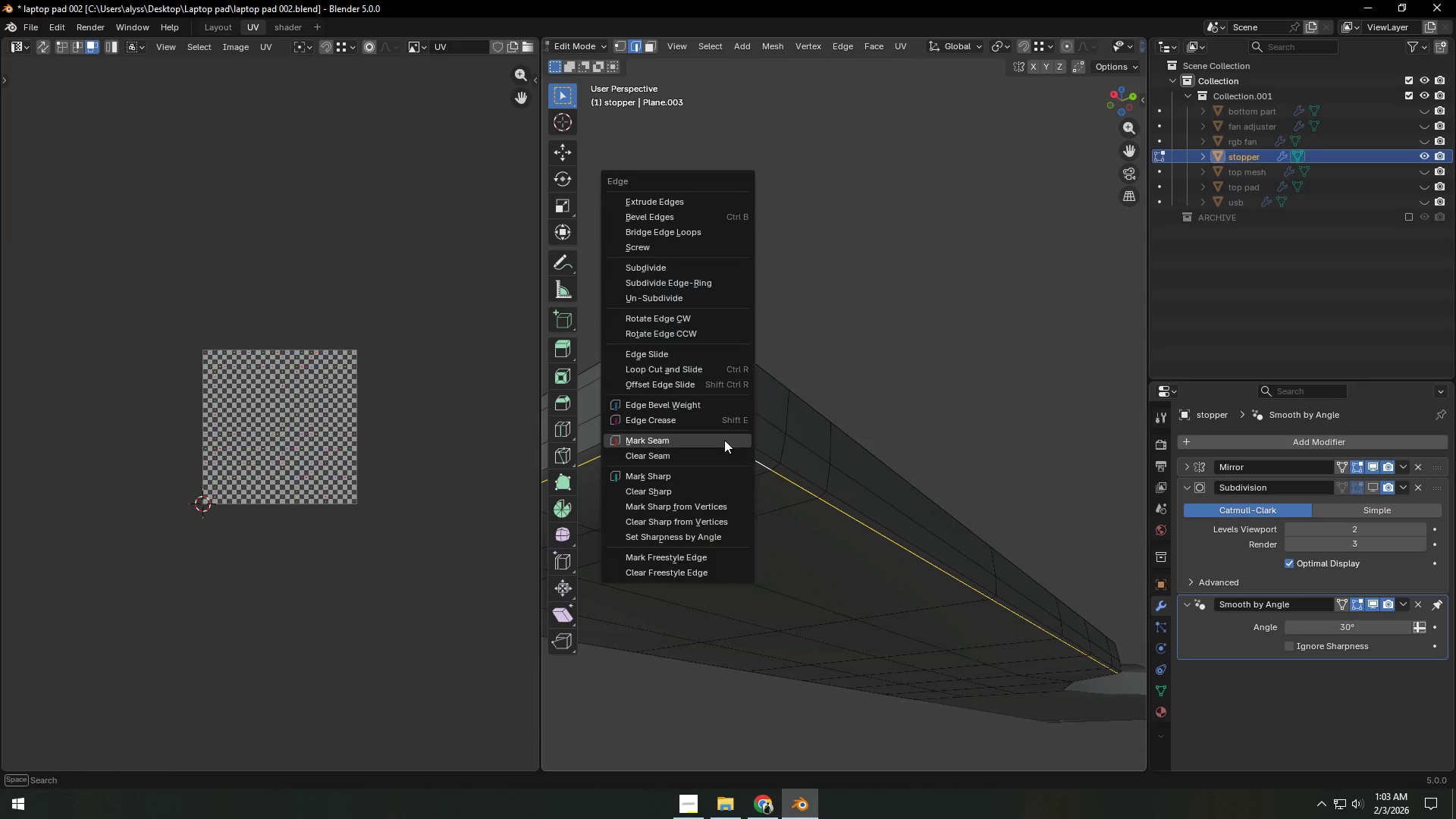 
scroll: coordinate [804, 519], scroll_direction: up, amount: 2.0
 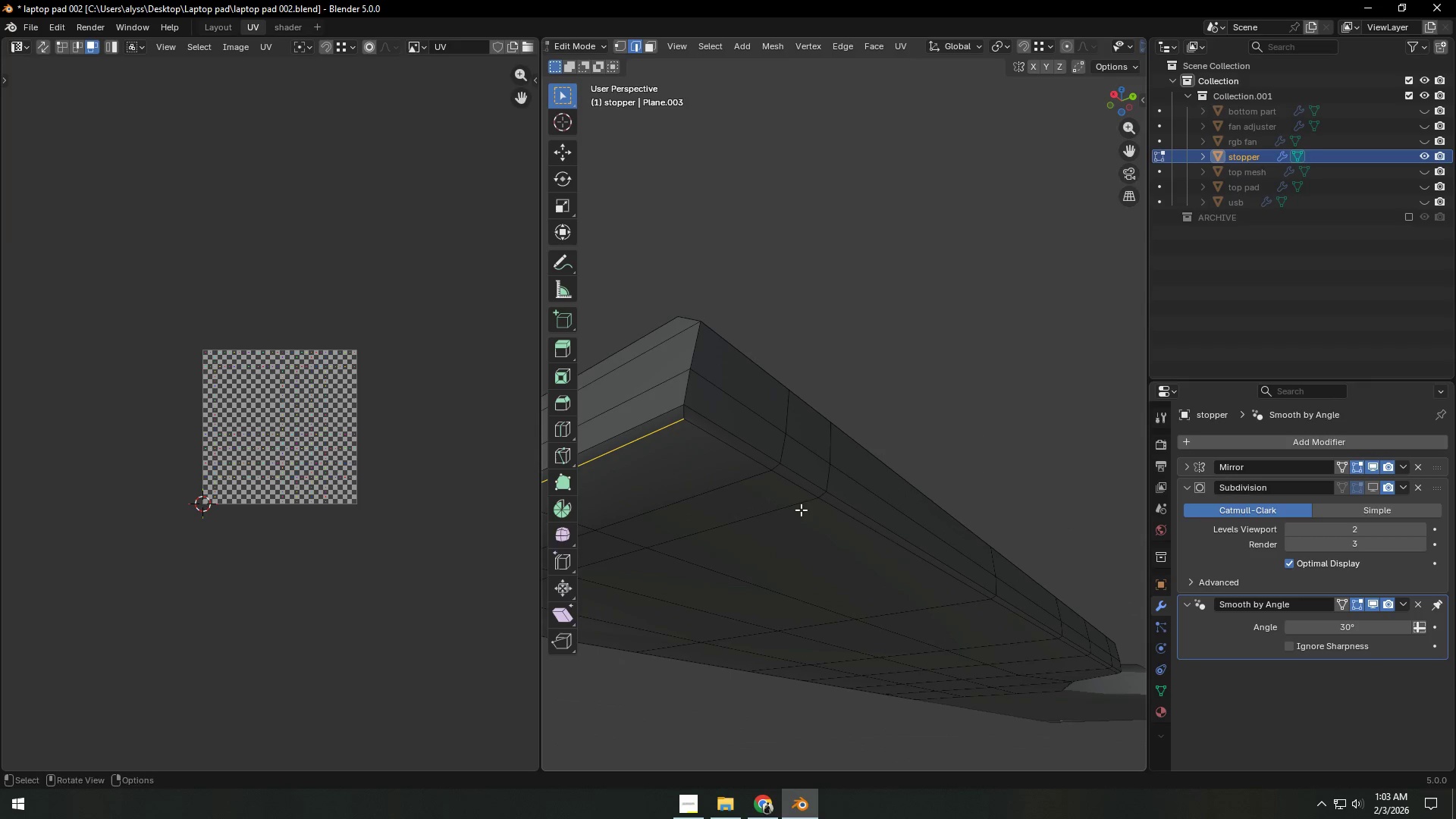 
hold_key(key=AltLeft, duration=0.69)
left_click([722, 440])
 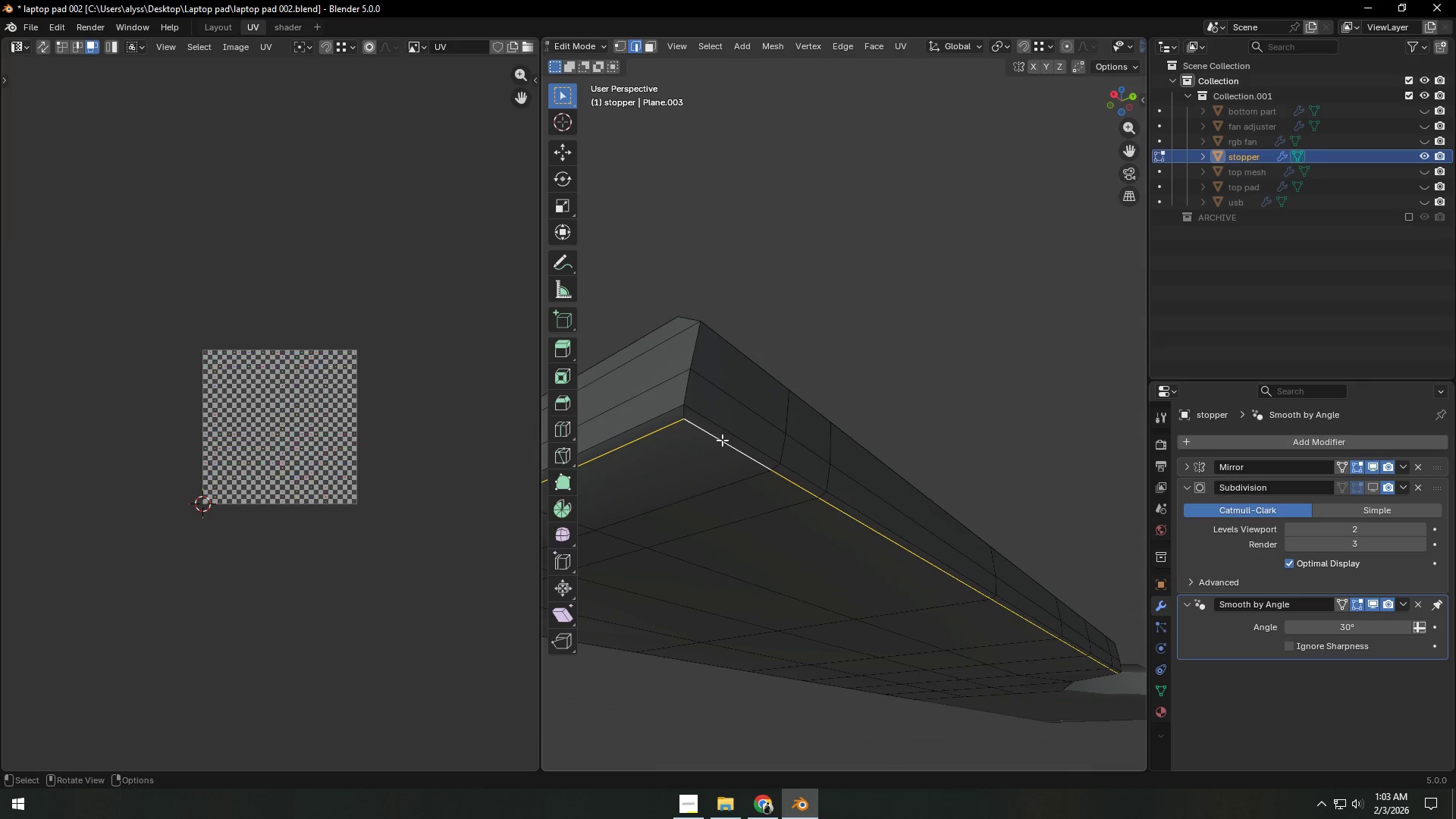 
key(Control+E)
 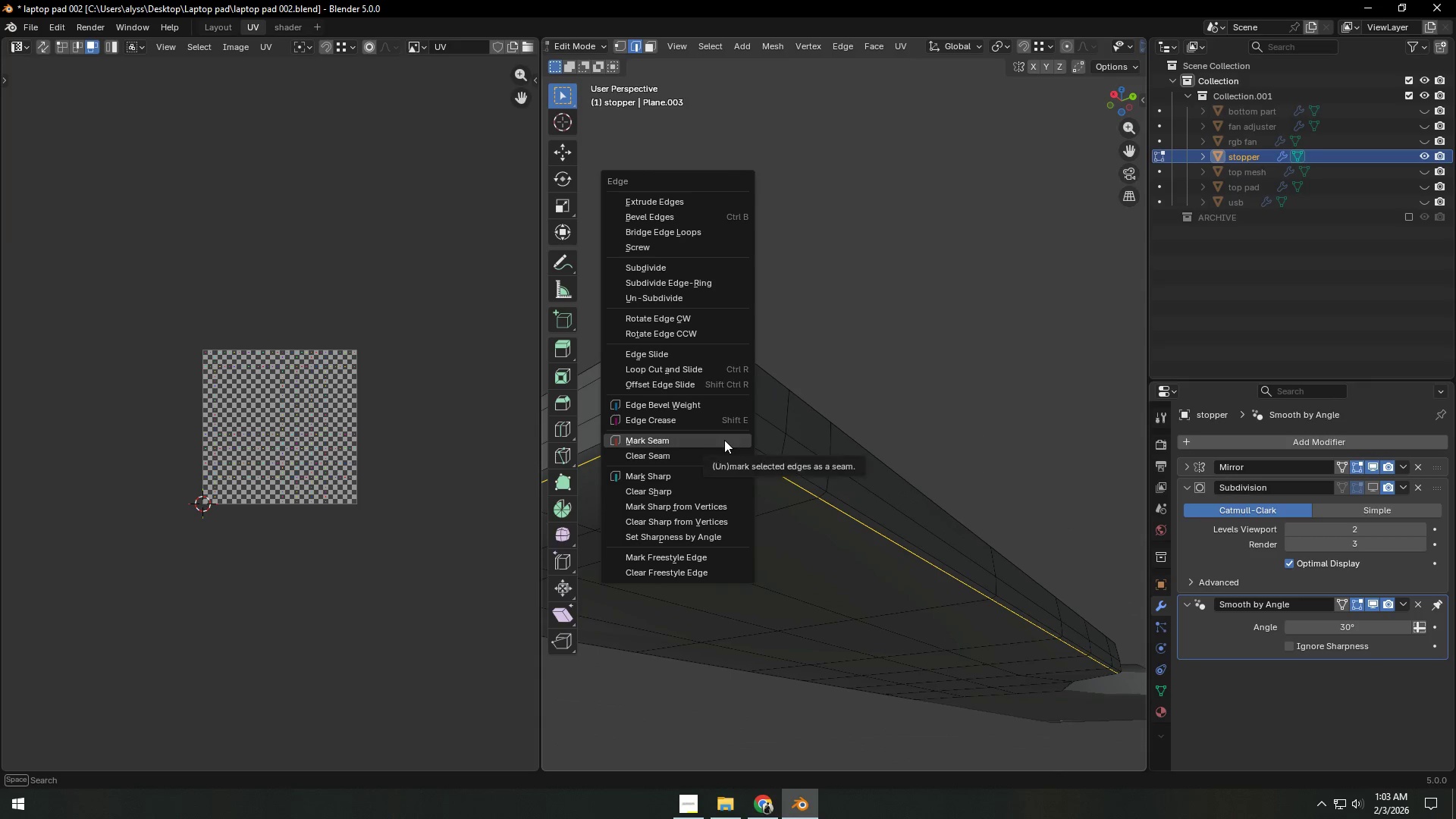 
left_click([724, 440])
 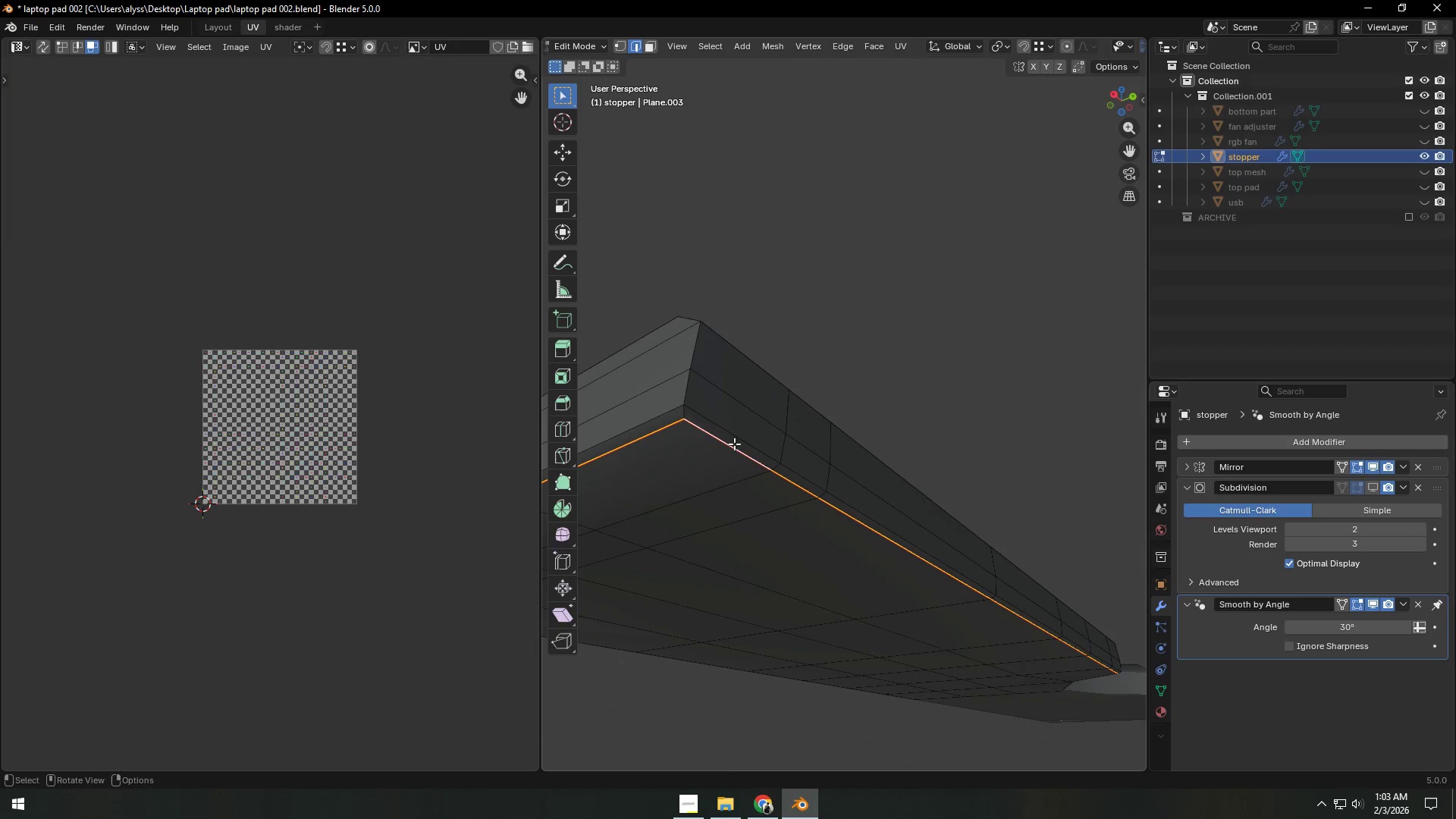 
scroll: coordinate [743, 446], scroll_direction: down, amount: 2.0
 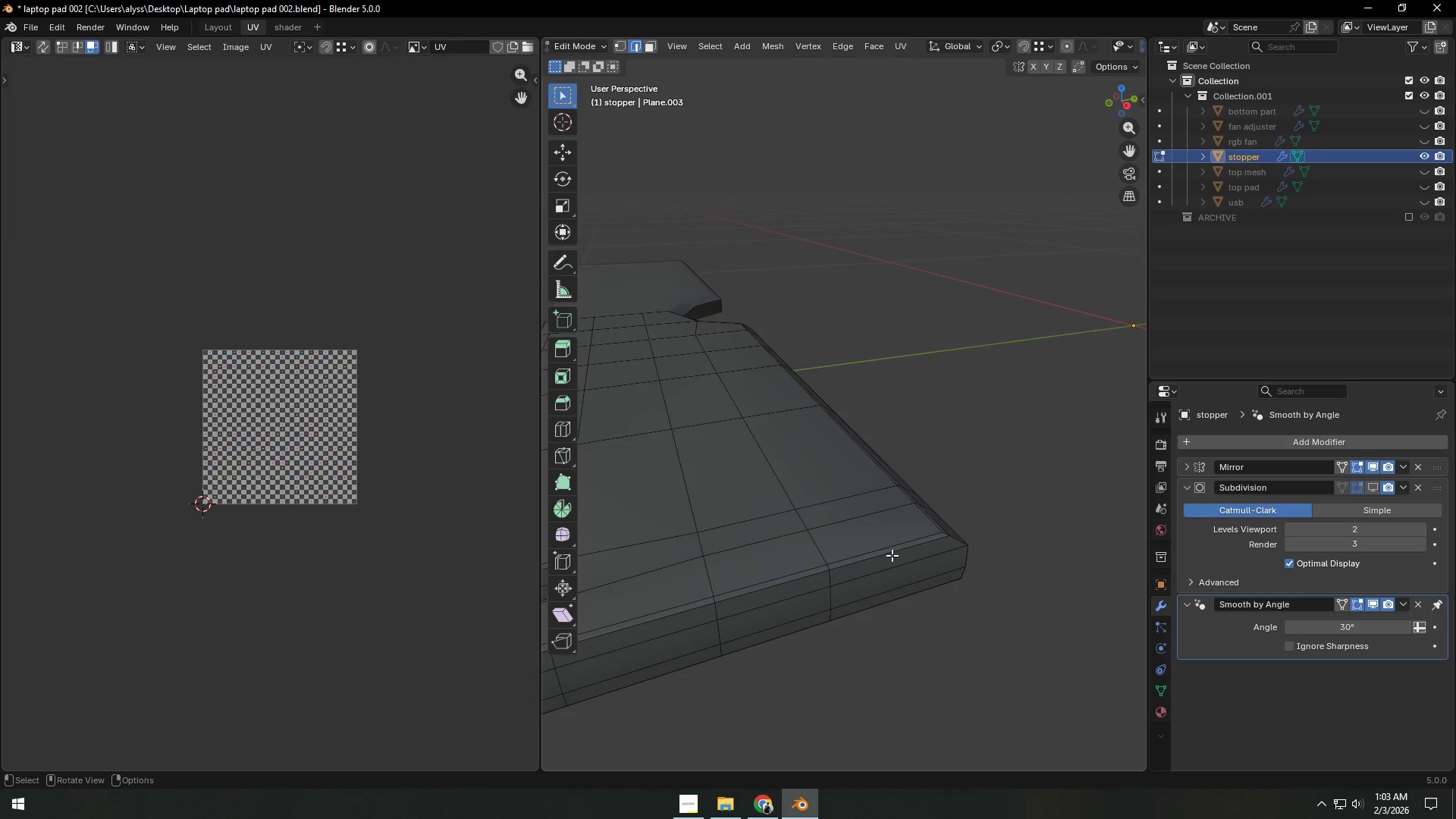 
hold_key(key=AltLeft, duration=0.72)
left_click([829, 548])
 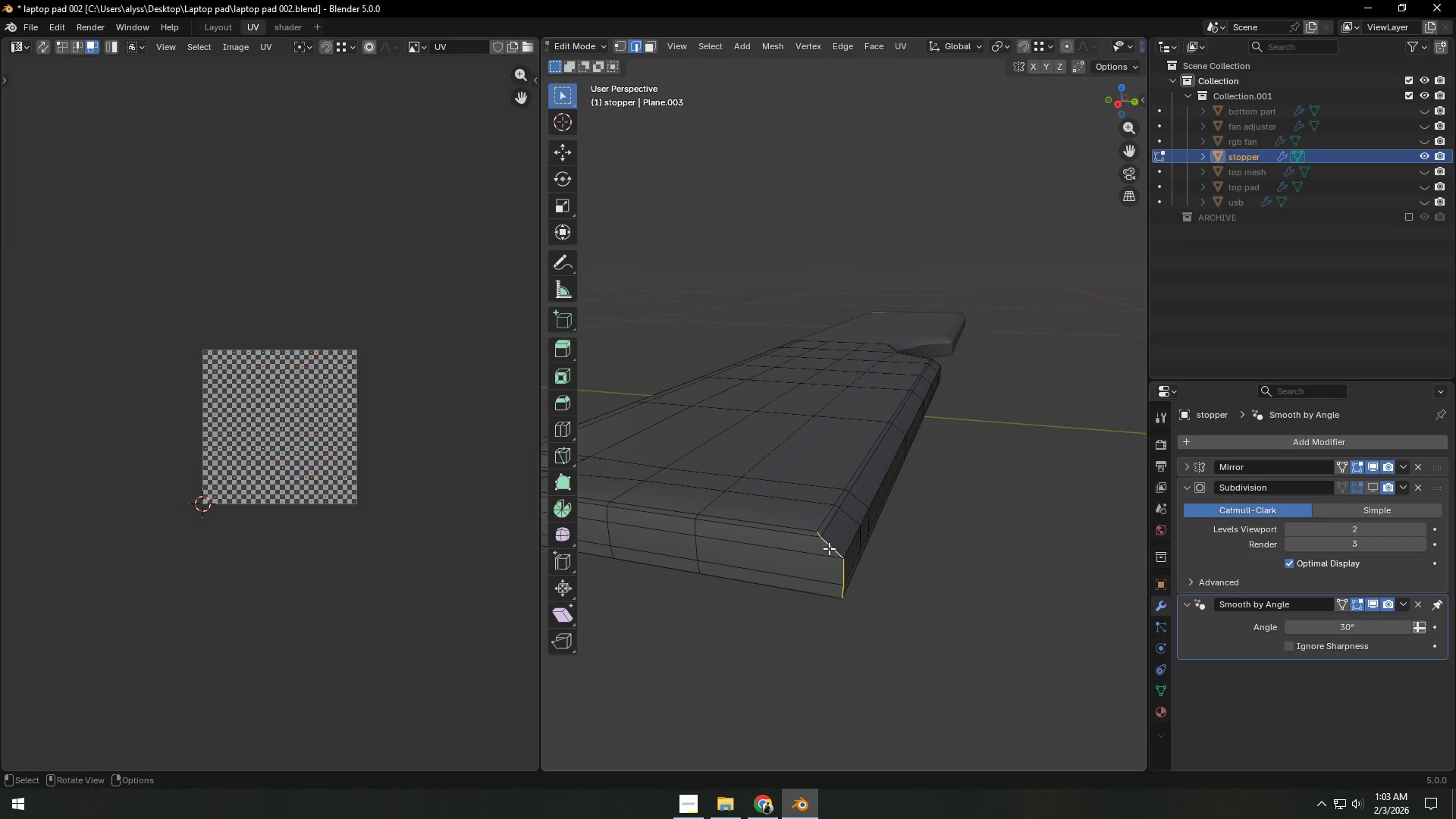 
hold_key(key=AltLeft, duration=5.53)
 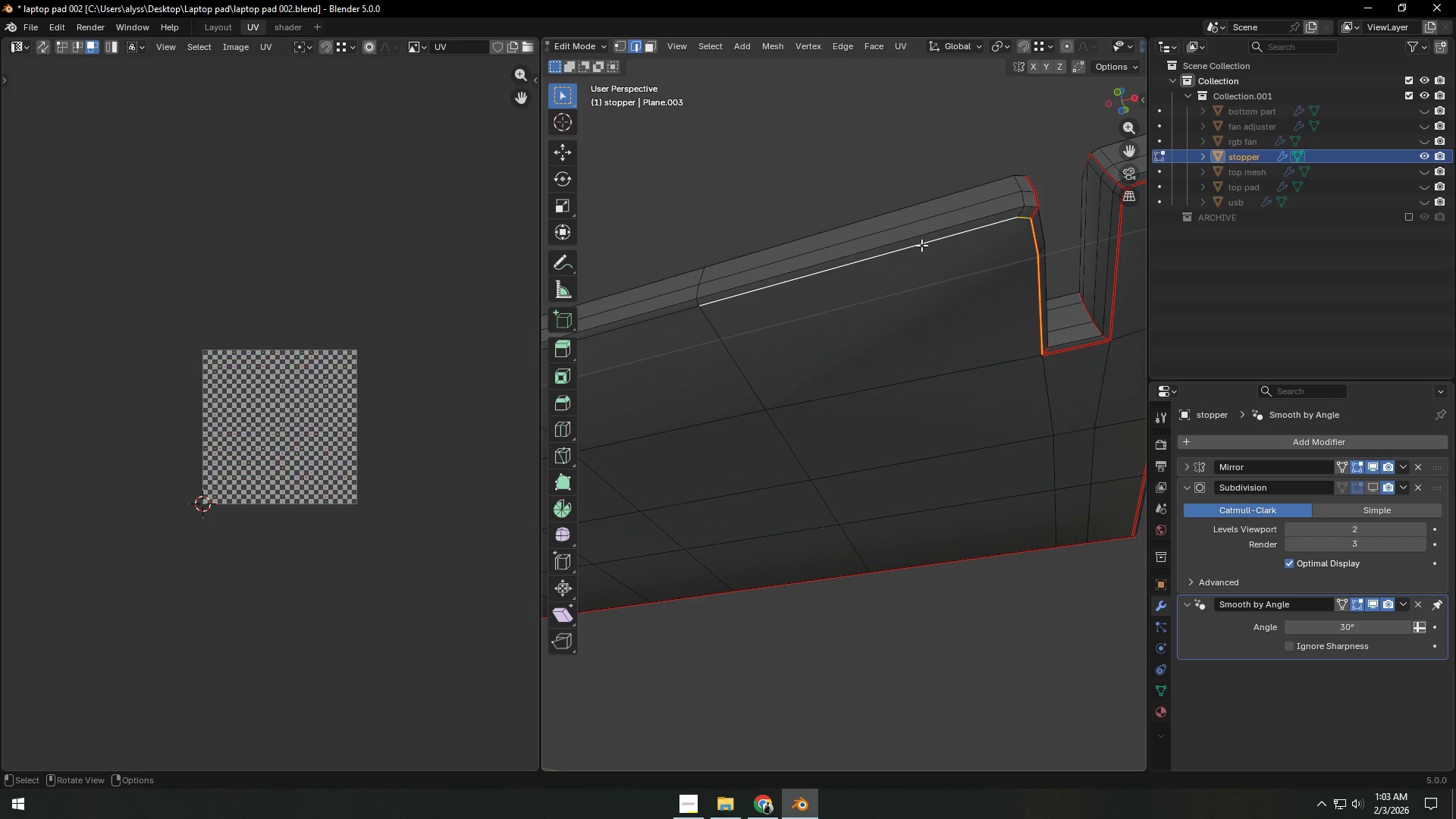 
key(Control+ControlLeft)
 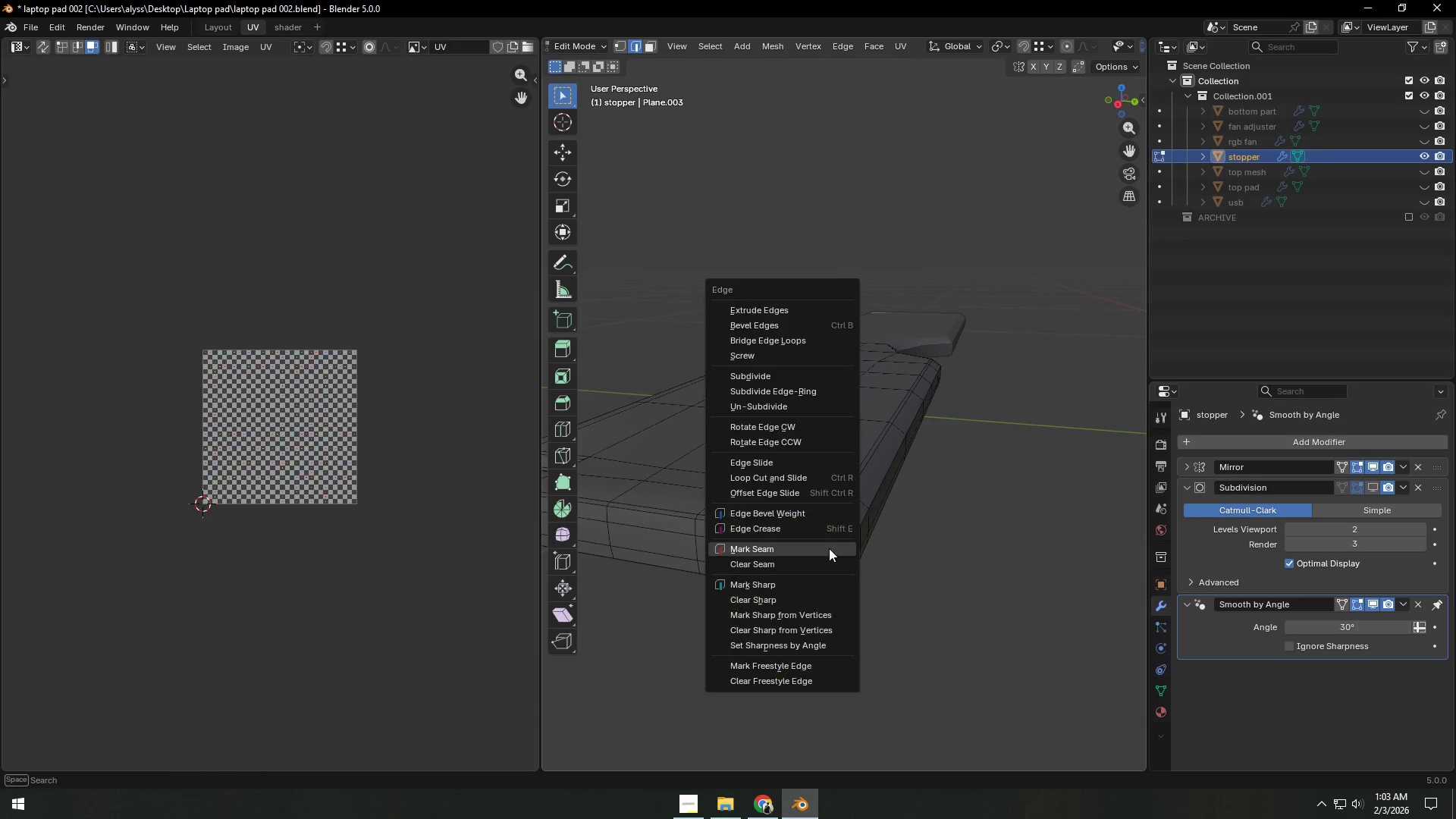 
key(Control+E)
 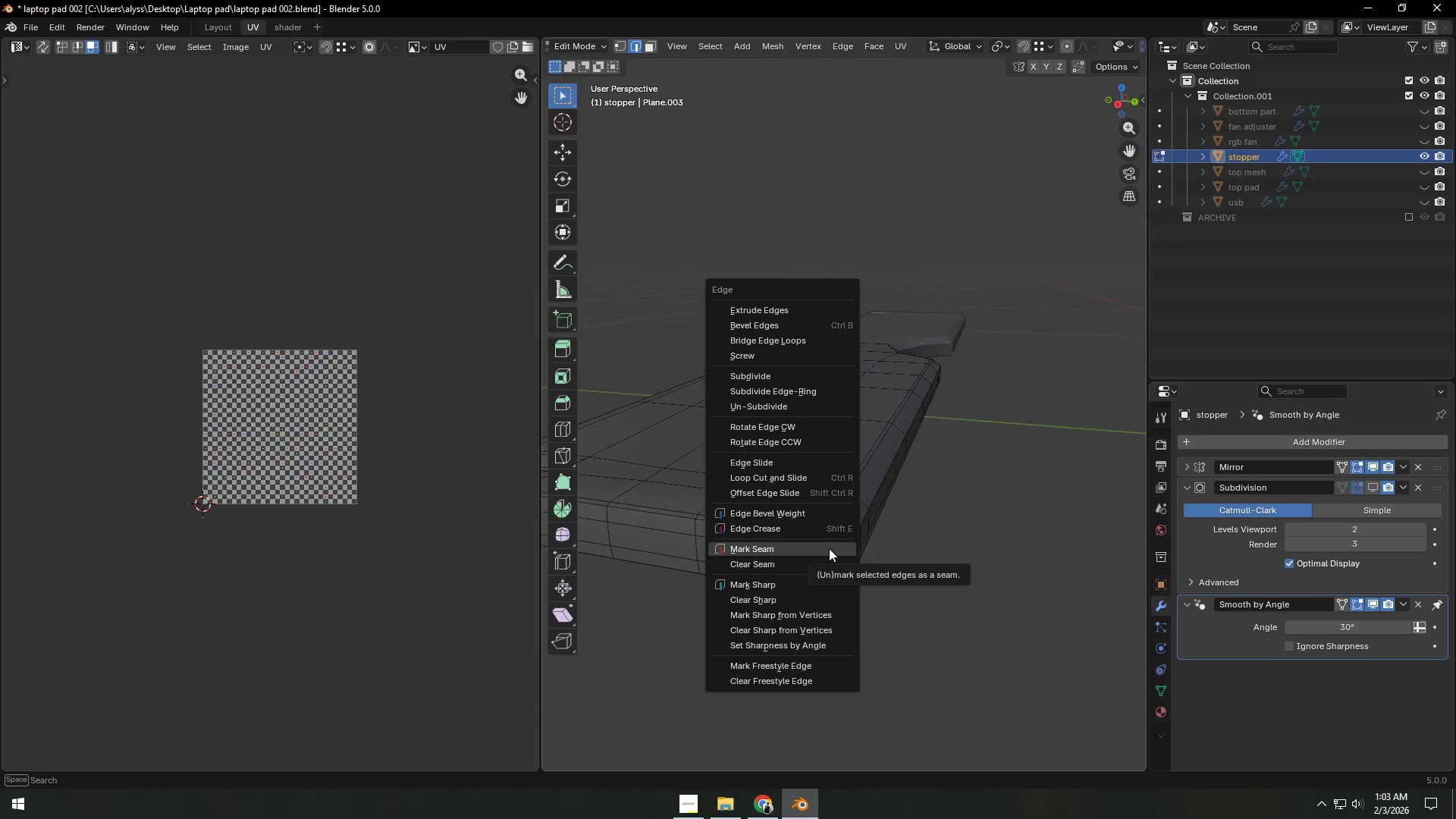 
left_click([829, 548])
 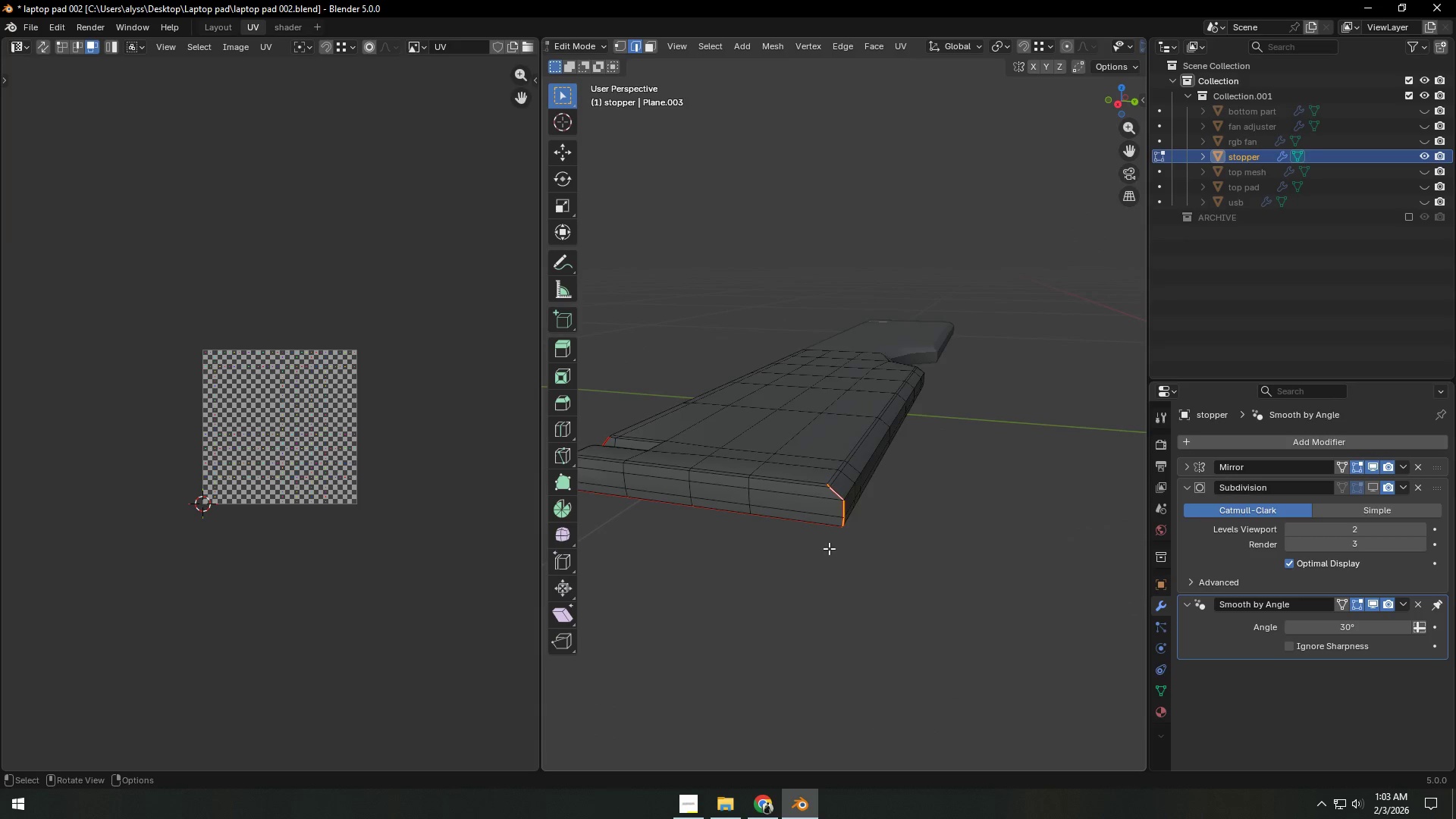 
scroll: coordinate [823, 549], scroll_direction: down, amount: 5.0
 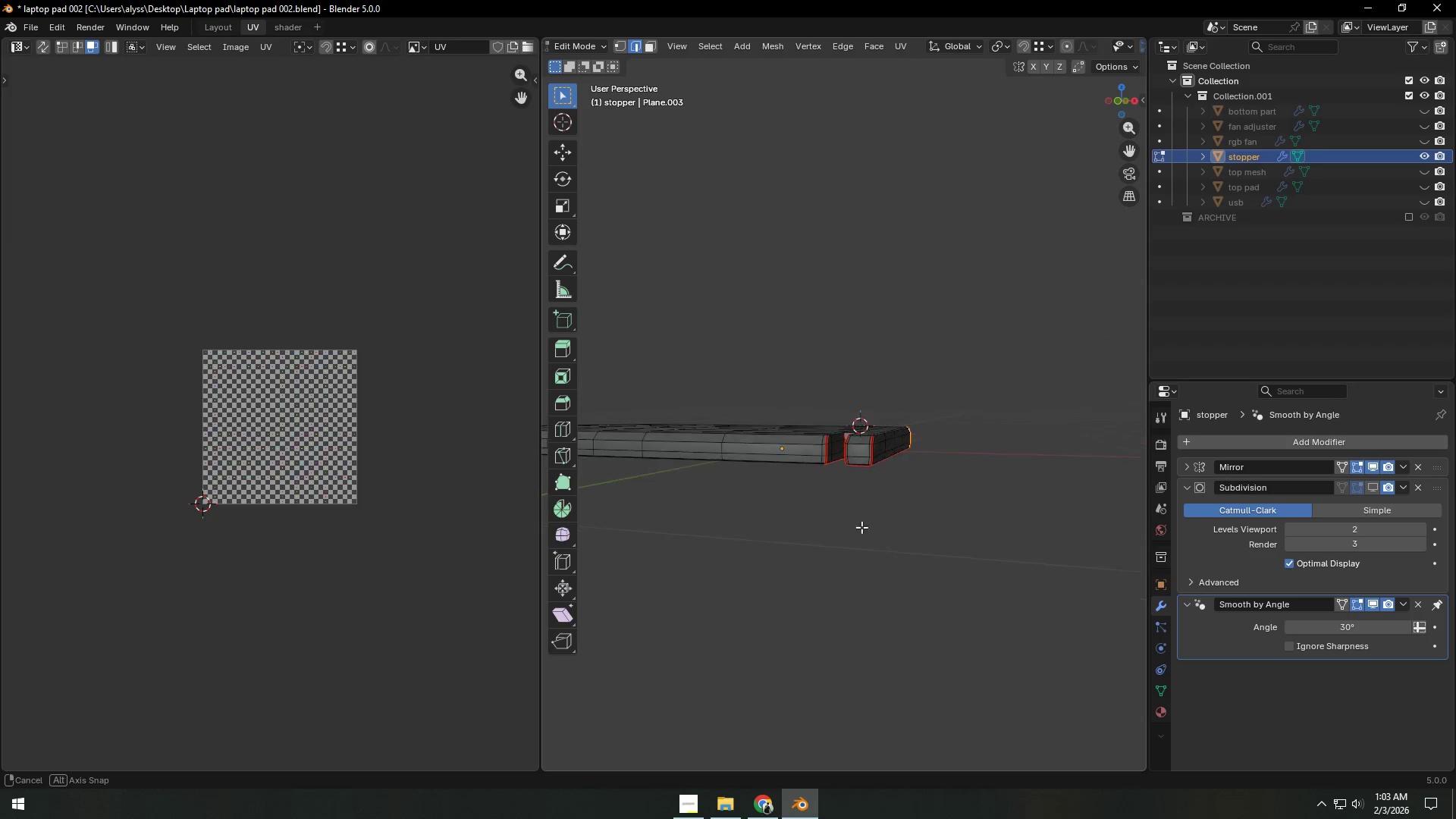 
hold_key(key=ShiftLeft, duration=0.39)
 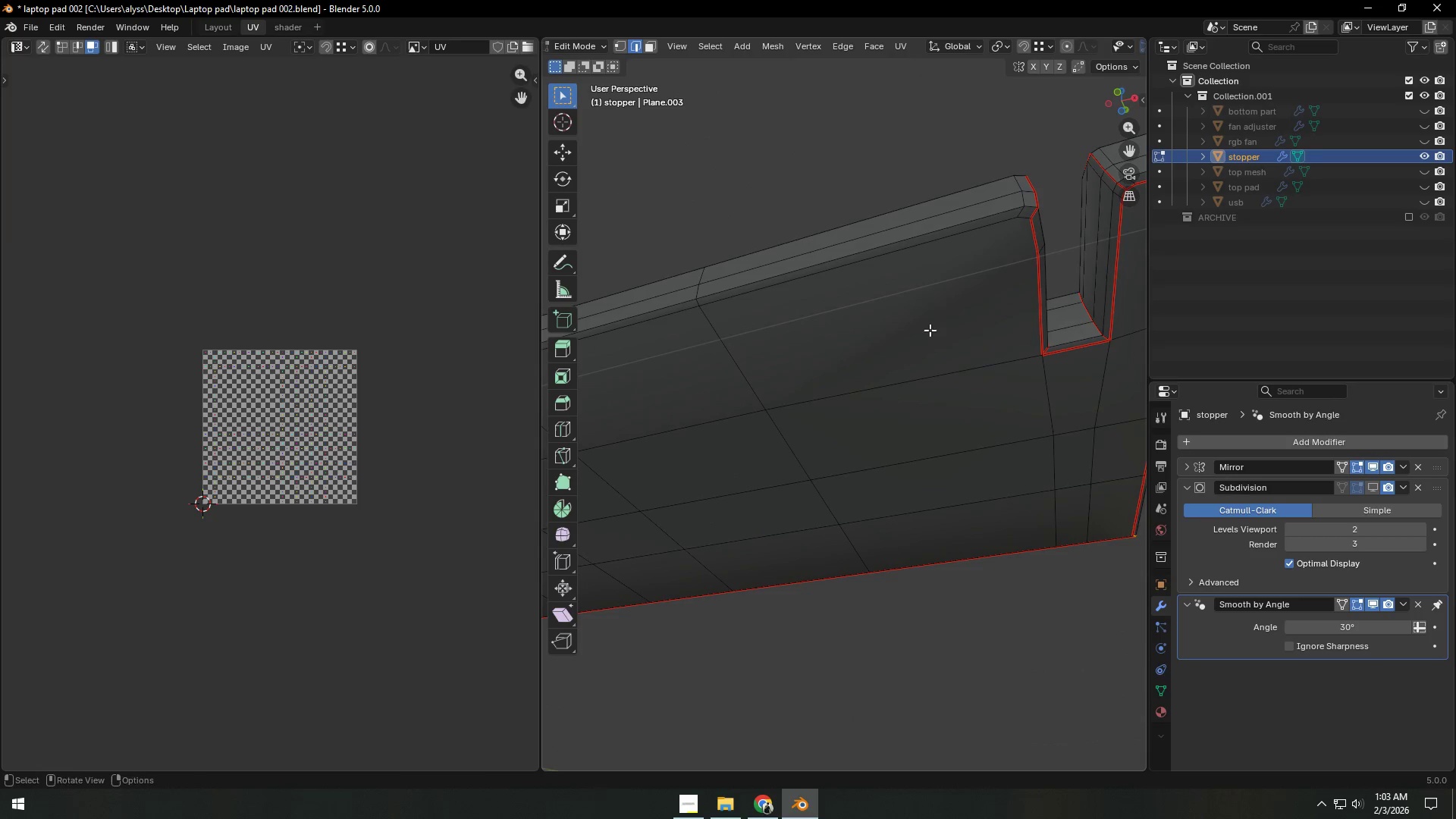 
scroll: coordinate [859, 444], scroll_direction: up, amount: 4.0
 